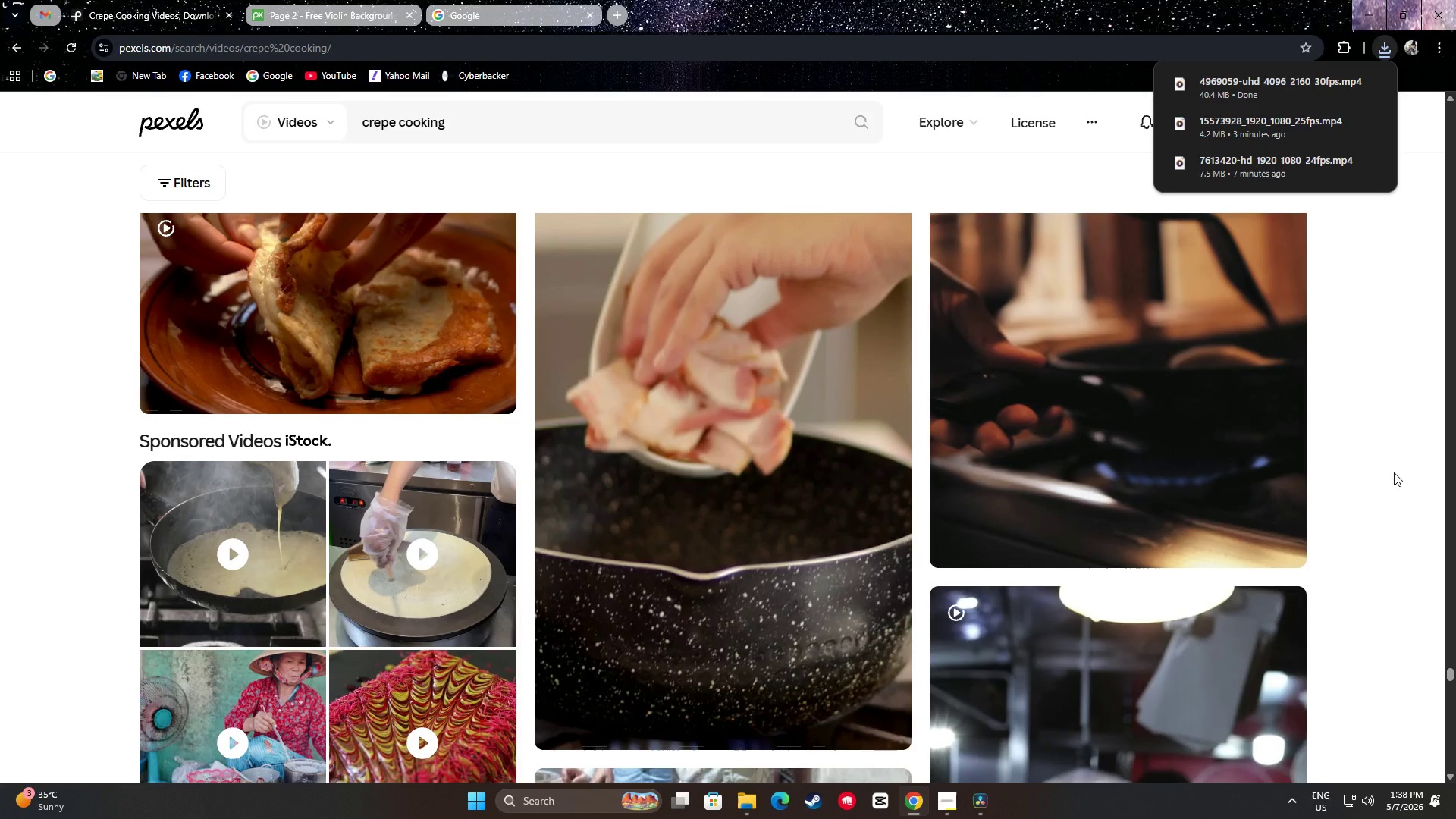 
left_click([1393, 476])
 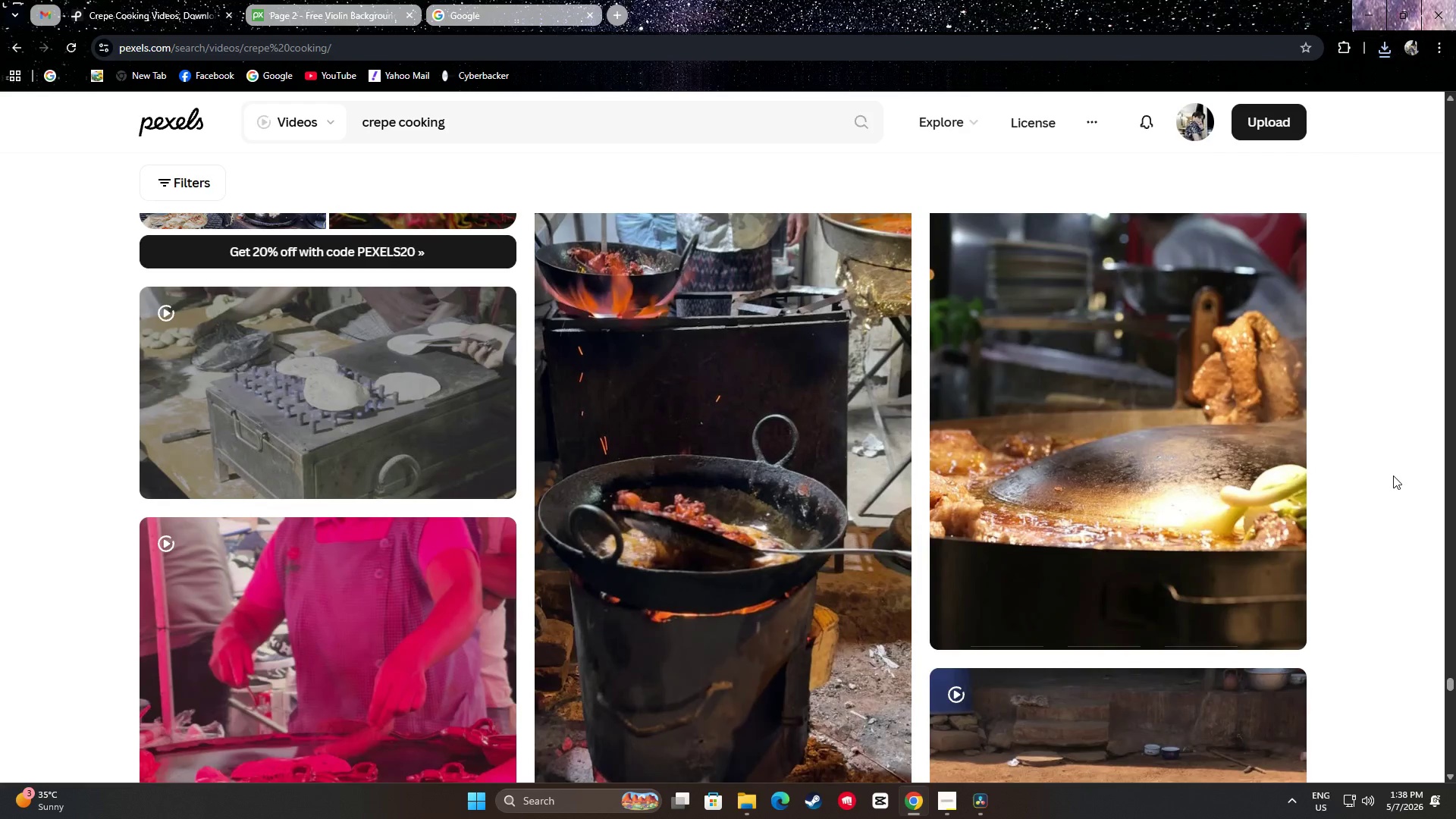 
scroll: coordinate [1392, 473], scroll_direction: down, amount: 32.0
 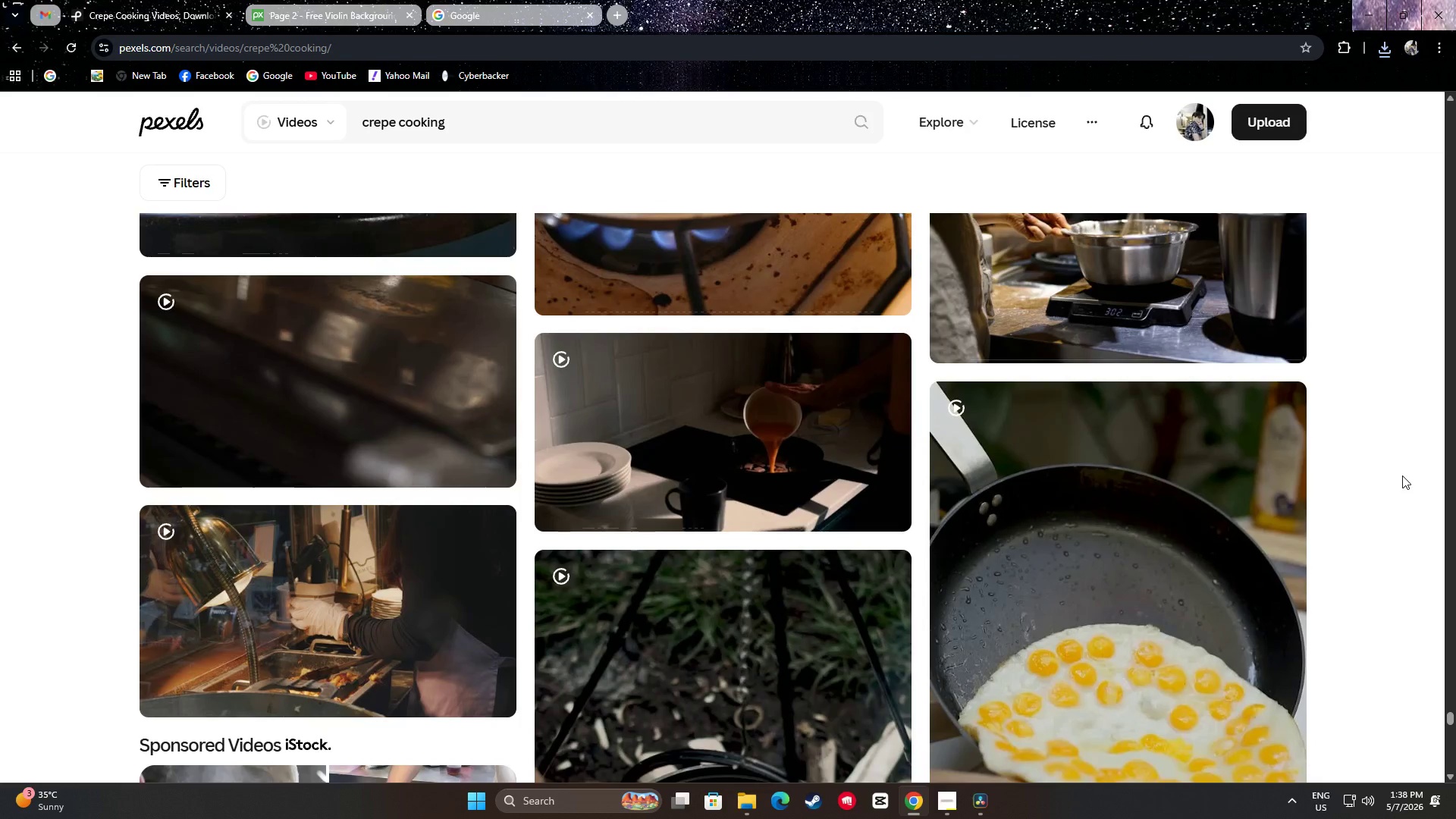 
scroll: coordinate [1402, 491], scroll_direction: down, amount: 31.0
 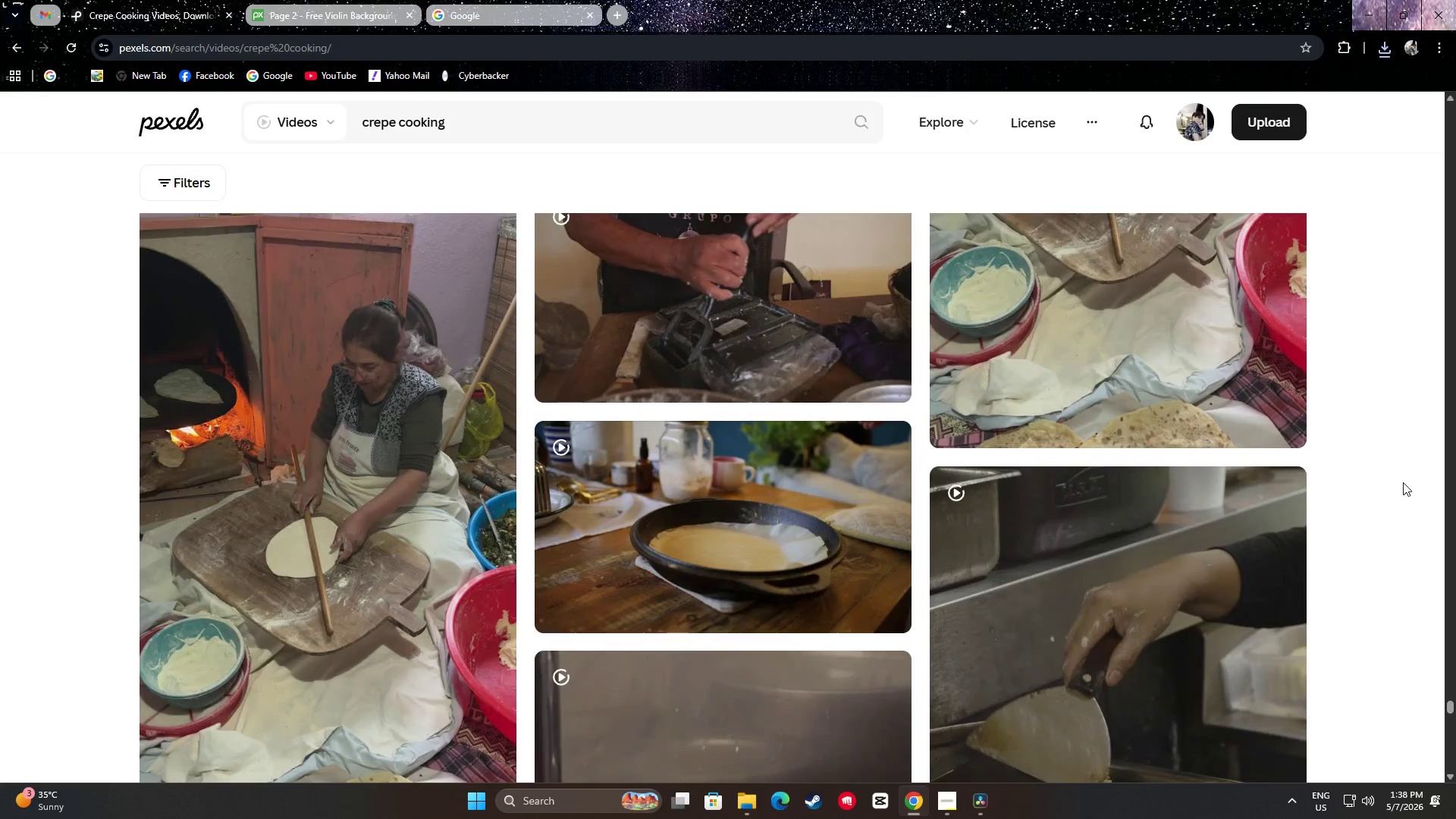 
scroll: coordinate [1385, 487], scroll_direction: down, amount: 21.0
 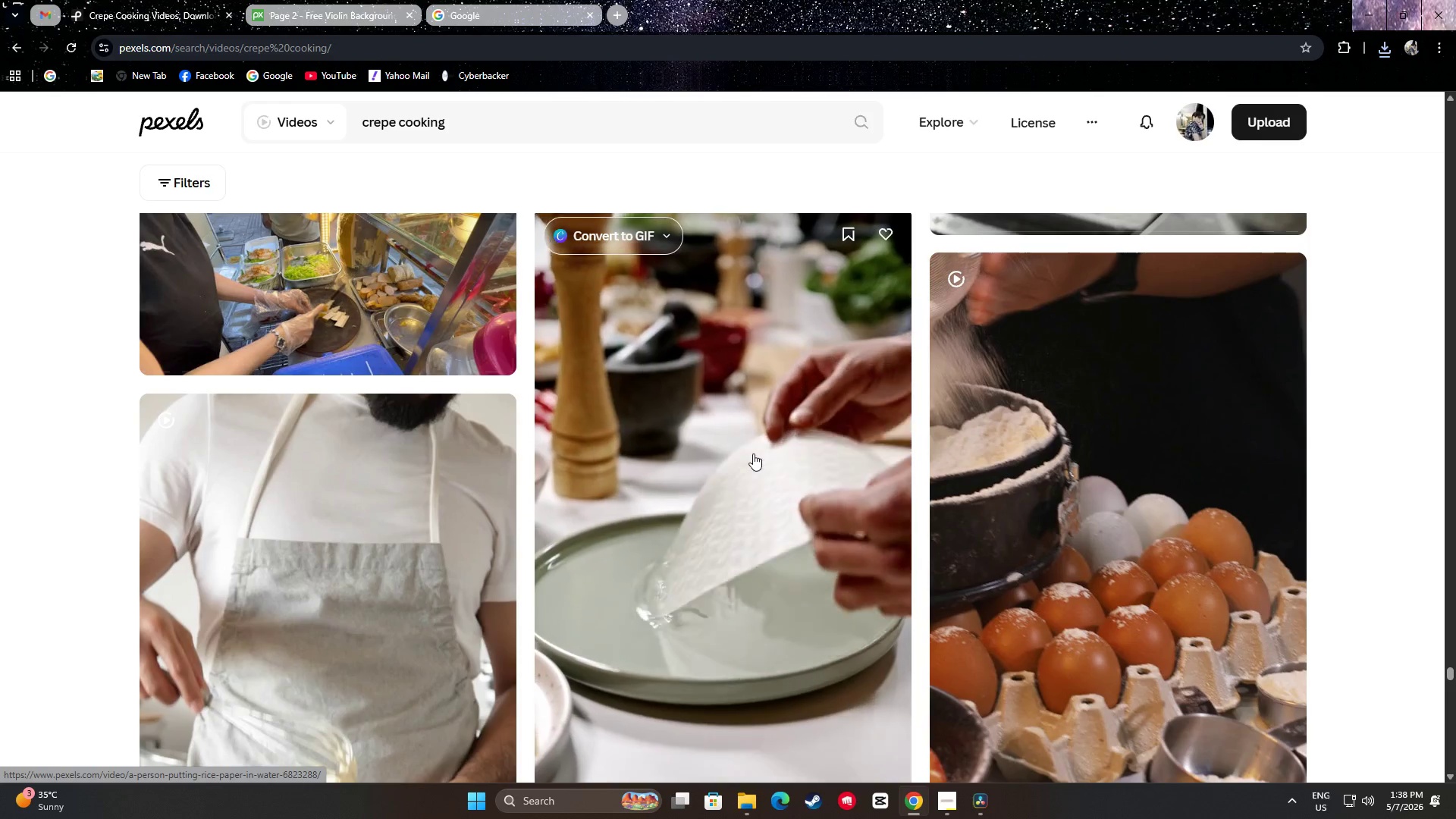 
wait(5.62)
 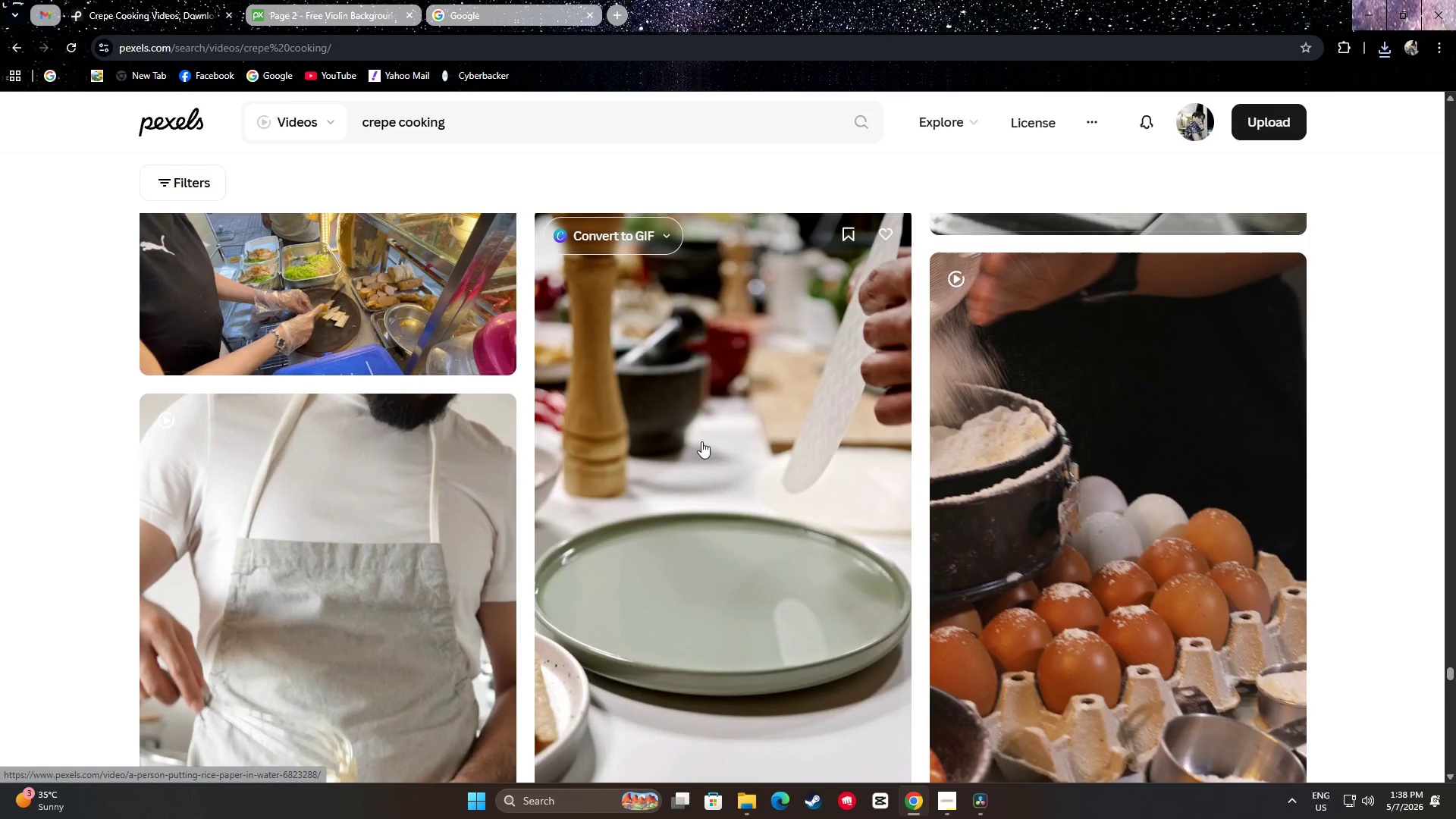 
scroll: coordinate [1407, 493], scroll_direction: down, amount: 12.0
 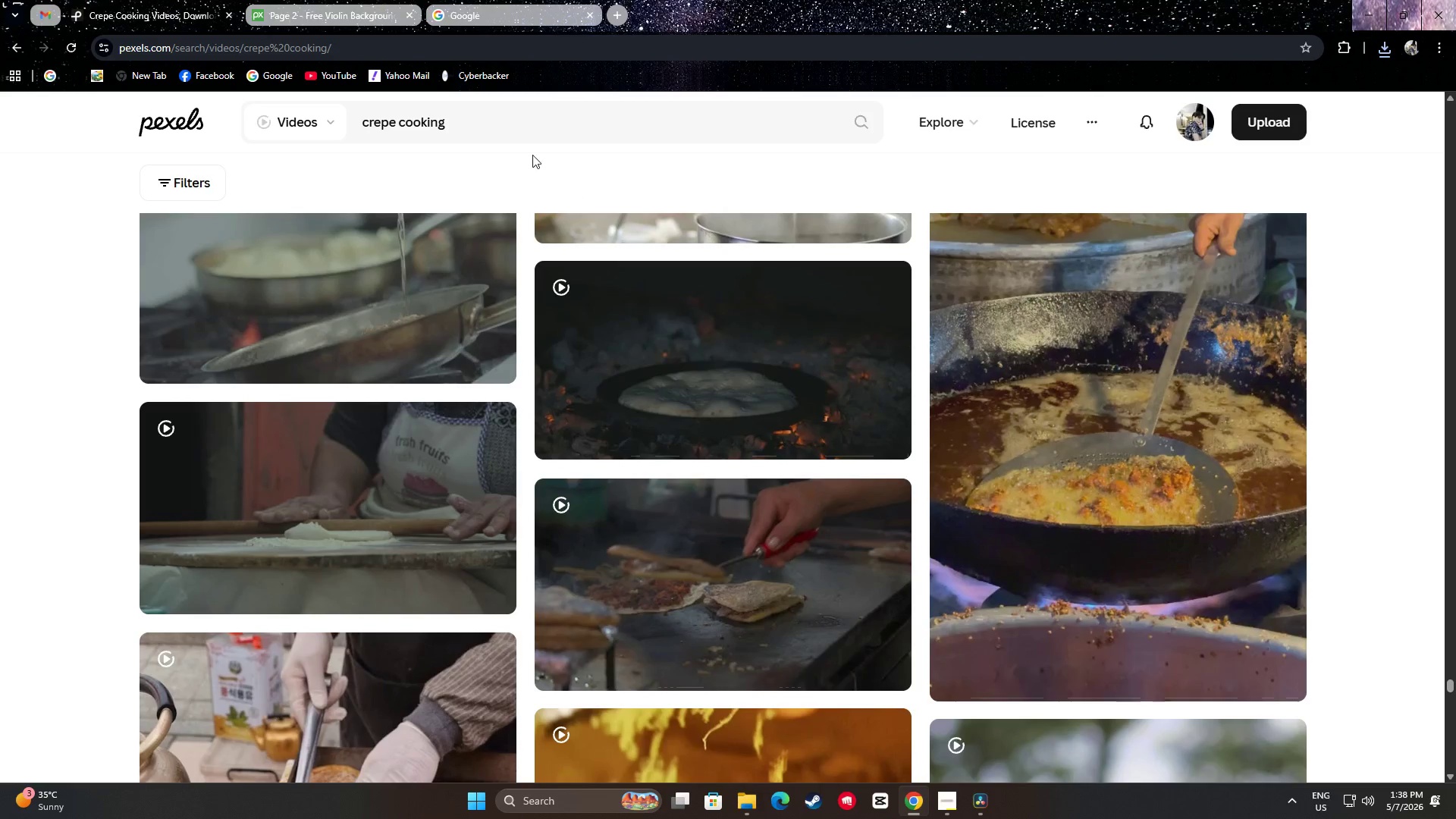 
left_click_drag(start_coordinate=[503, 134], to_coordinate=[400, 127])
 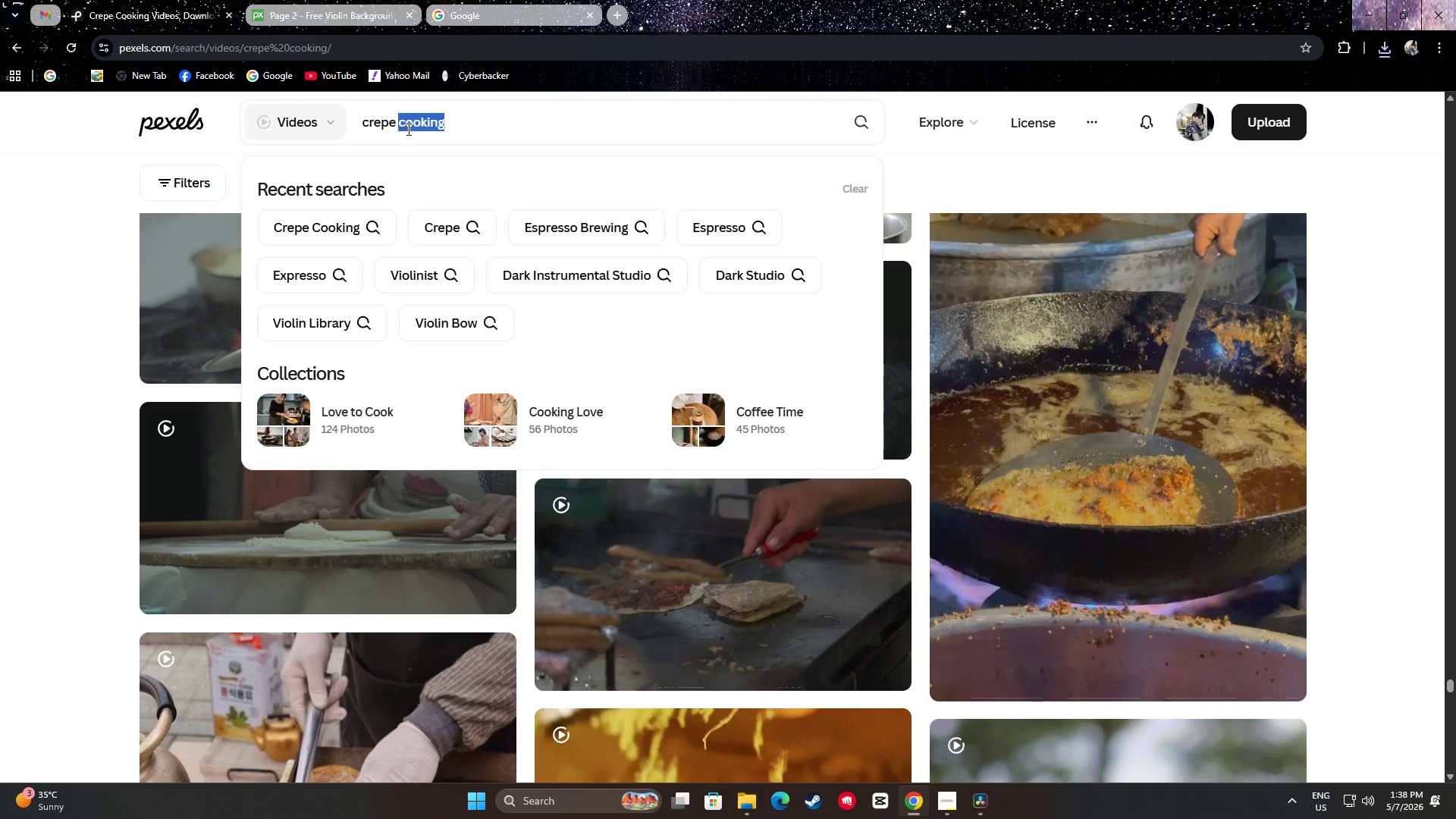 
key(Backspace)
key(Backspace)
type( spreading)
 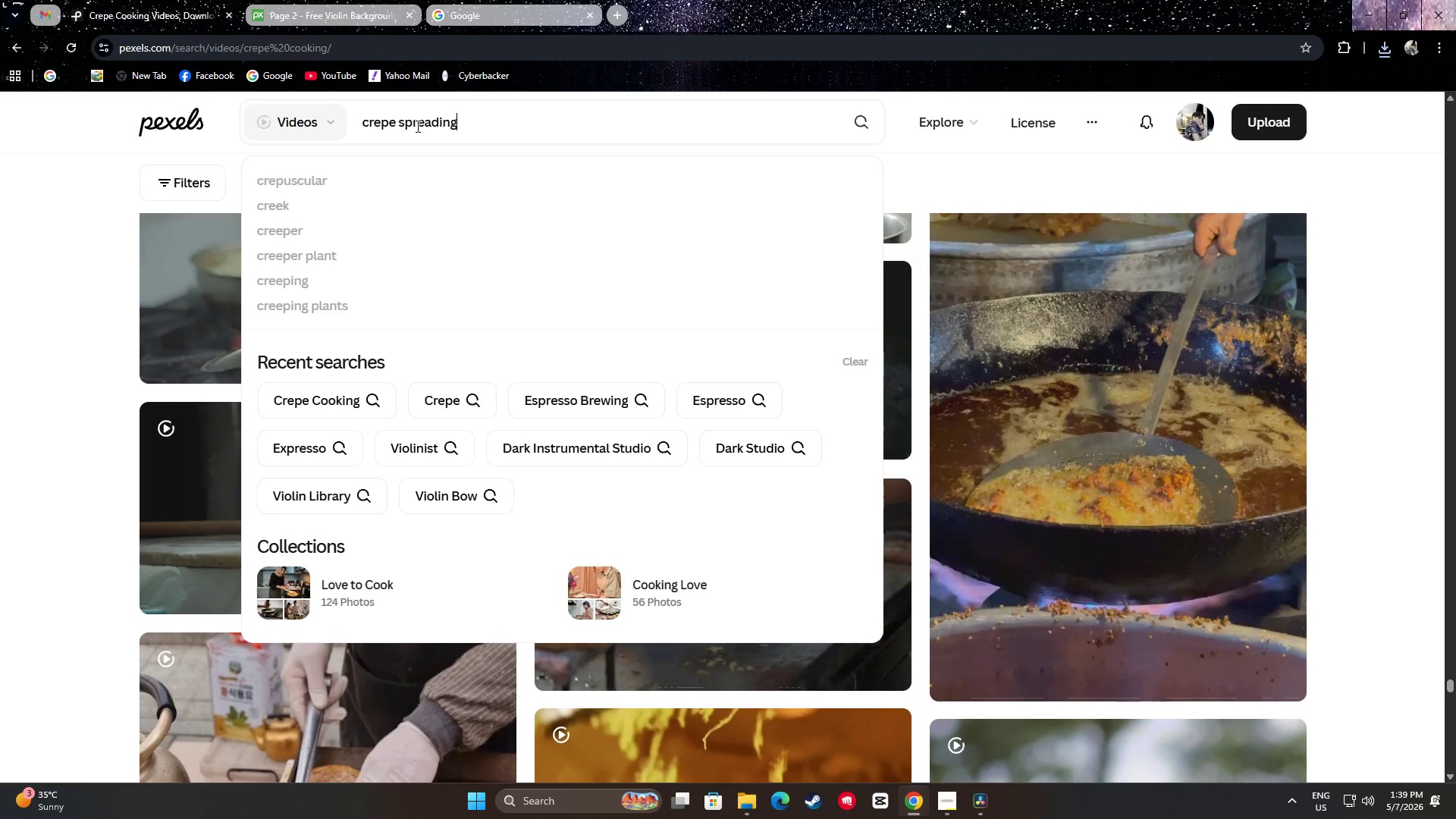 
key(Enter)
 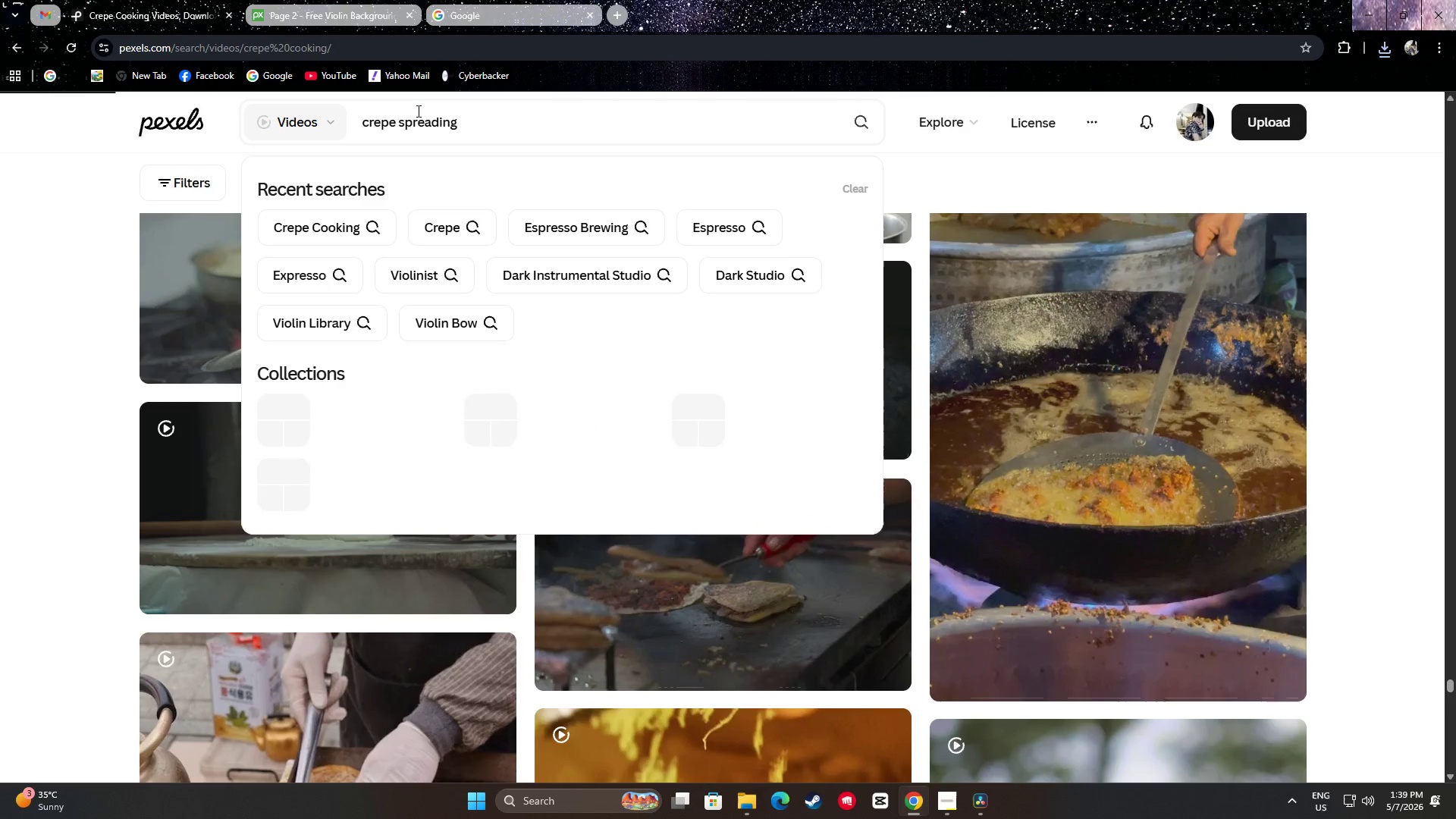 
mouse_move([91, 368])
 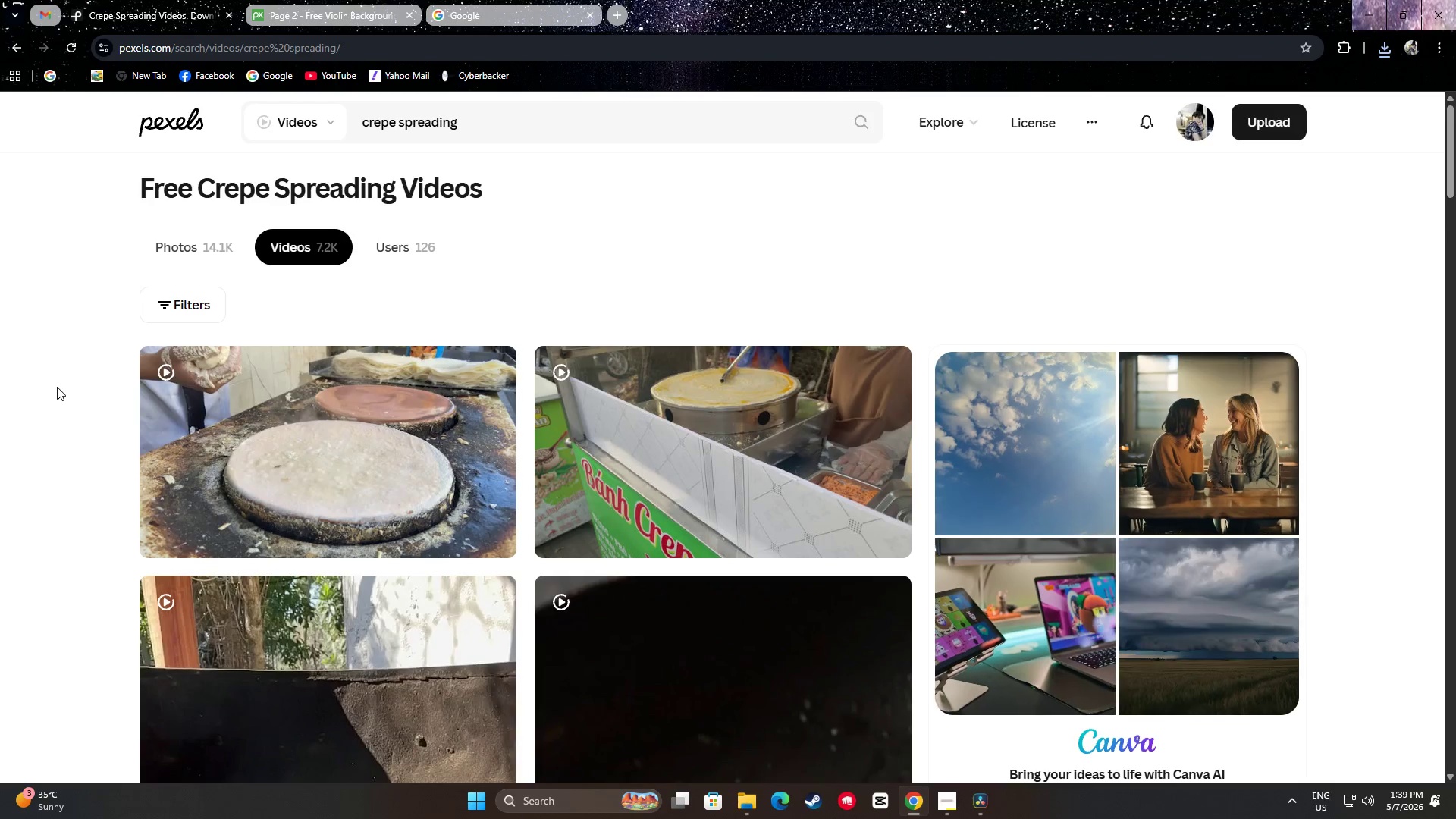 
scroll: coordinate [57, 387], scroll_direction: down, amount: 1.0
 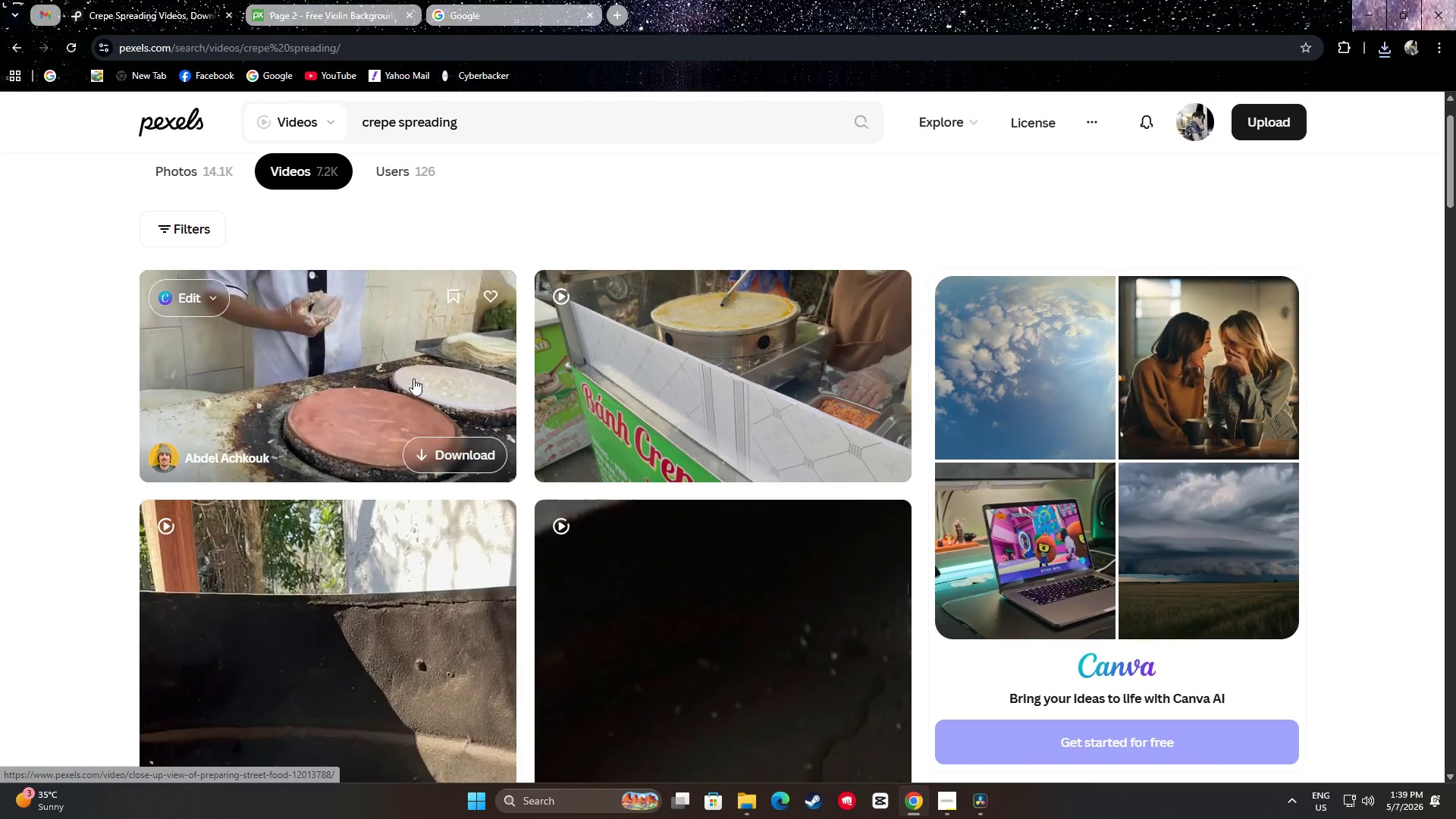 
wait(18.37)
 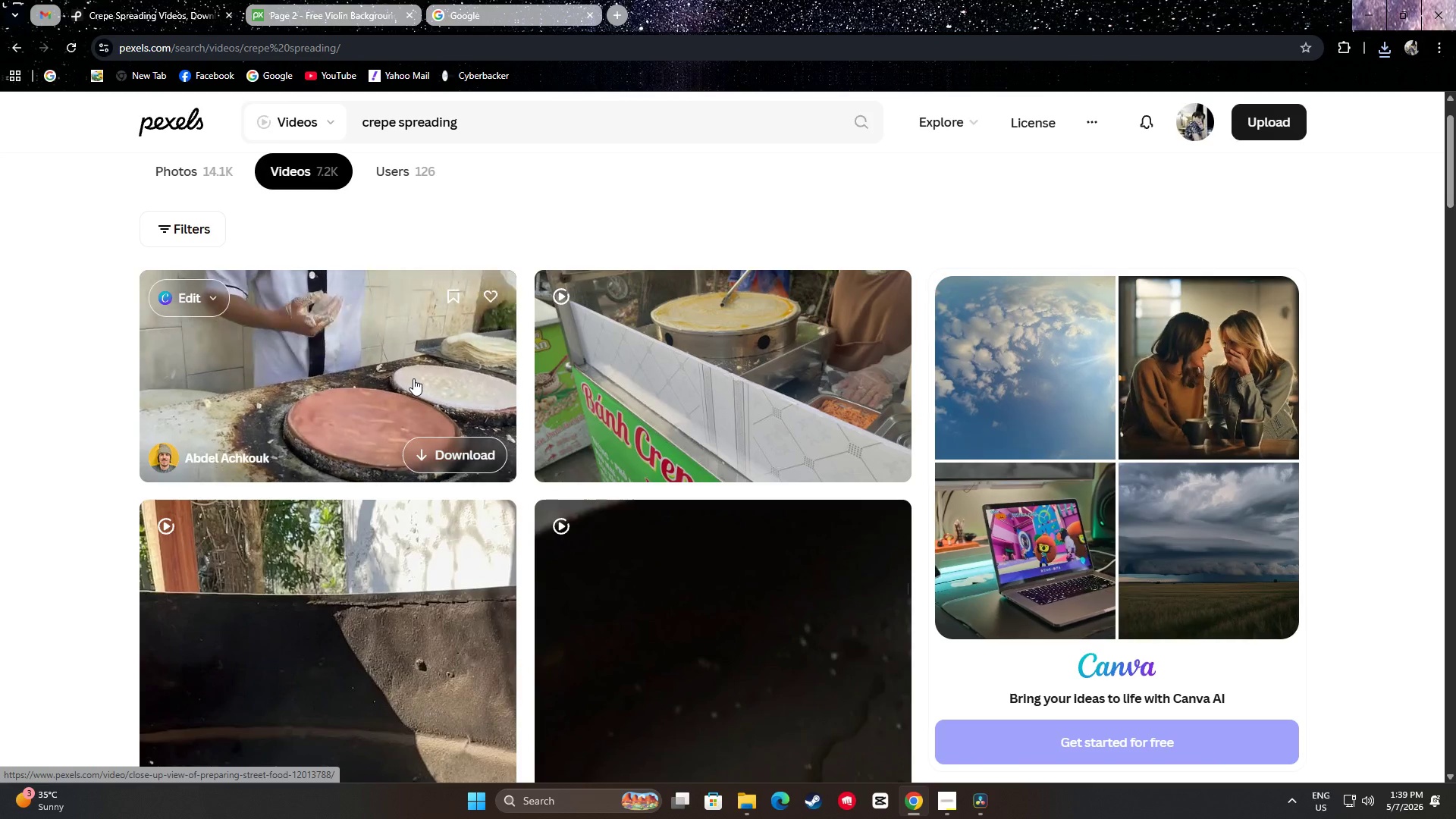 
scroll: coordinate [339, 369], scroll_direction: down, amount: 10.0
 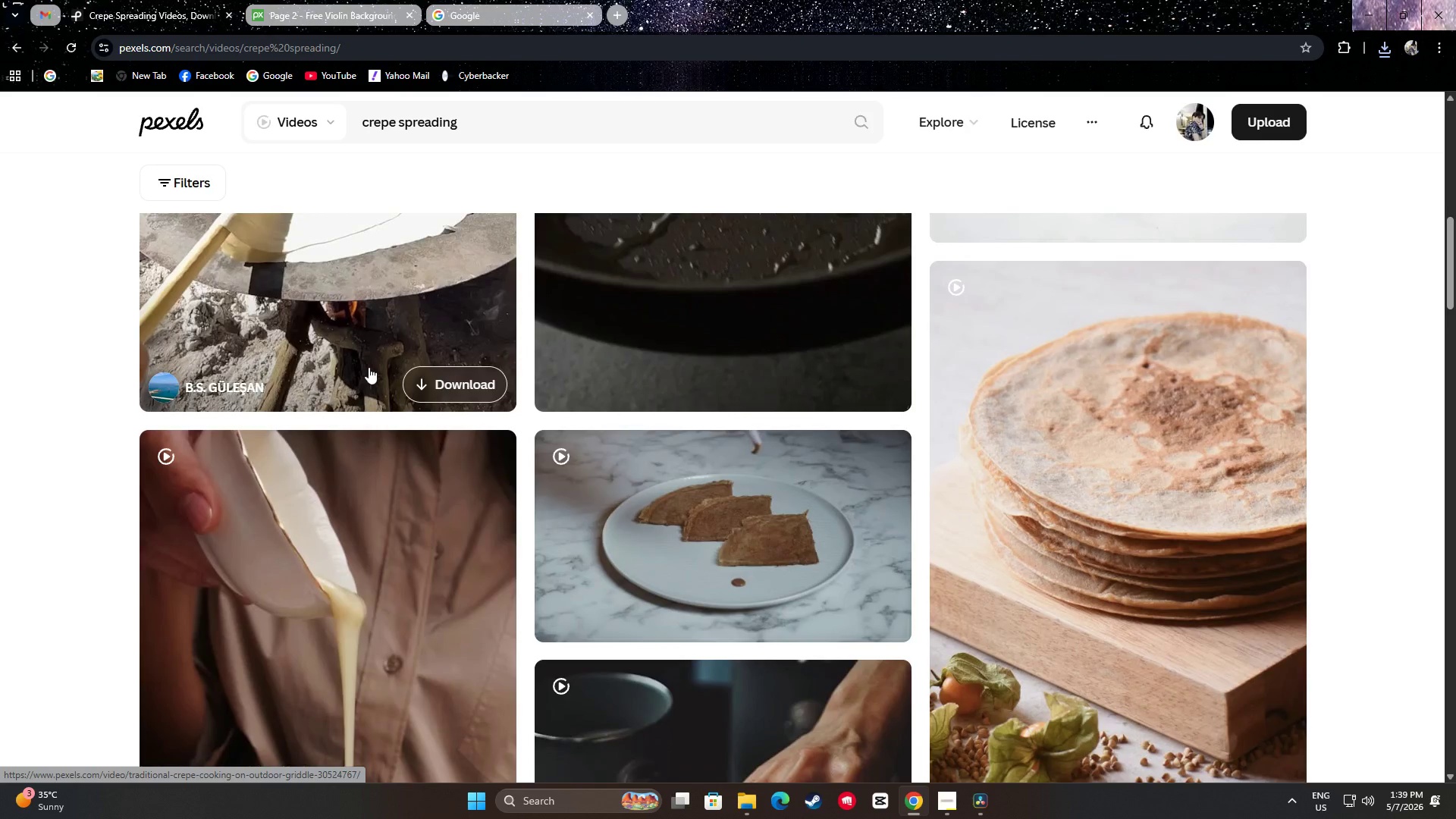 
scroll: coordinate [358, 362], scroll_direction: up, amount: 4.0
 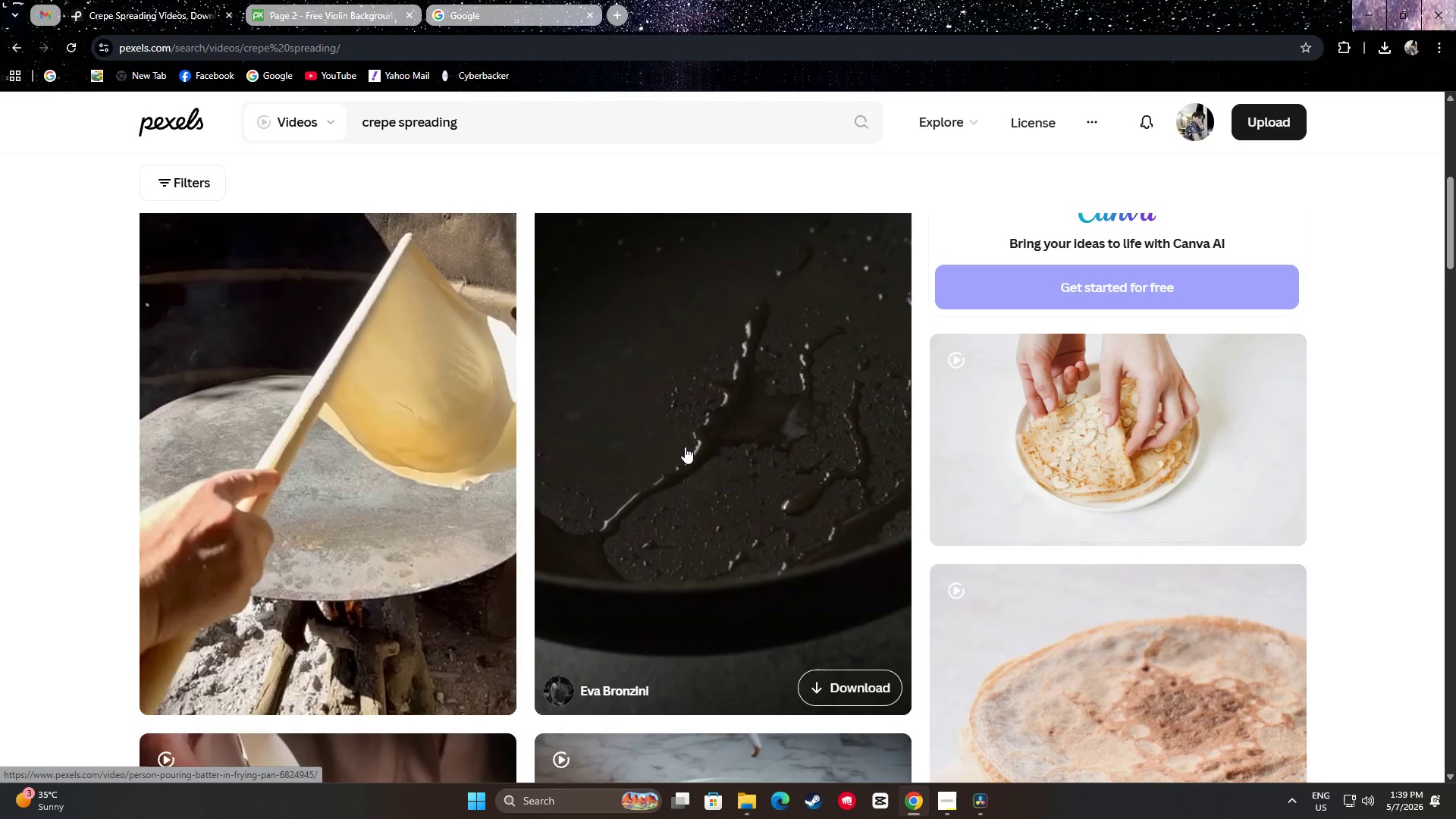 
wait(5.18)
 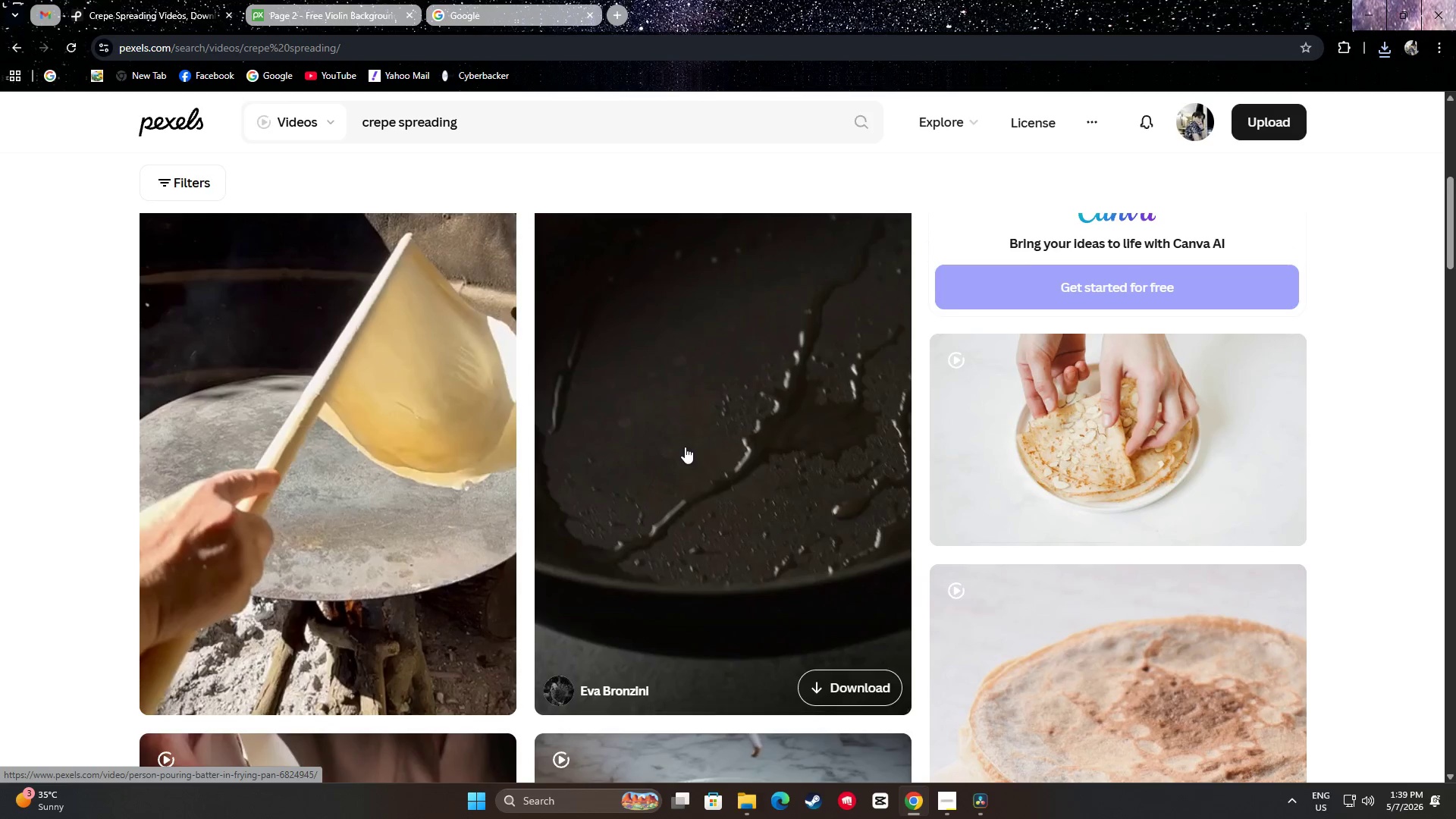 
scroll: coordinate [768, 466], scroll_direction: up, amount: 2.0
 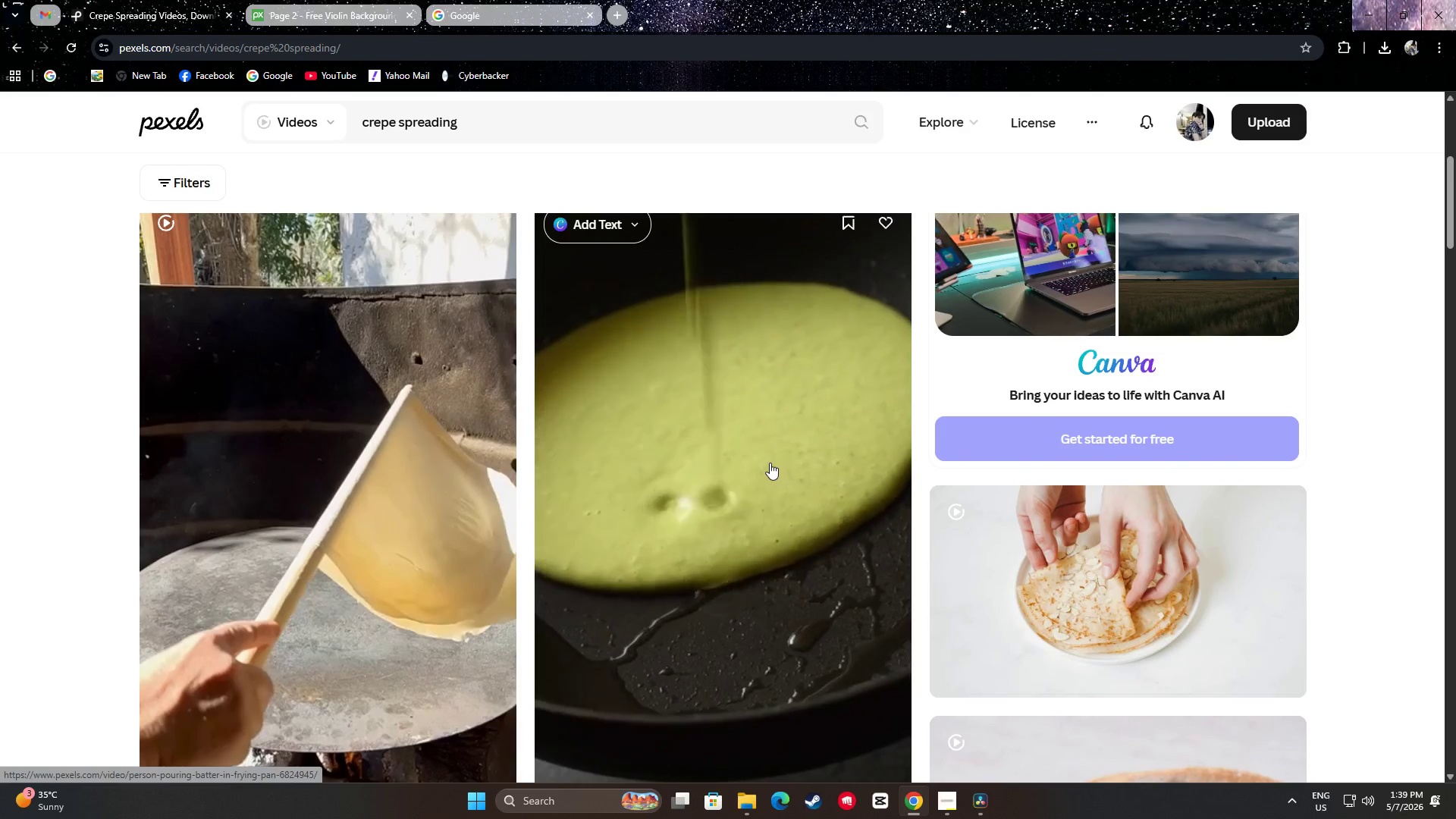 
scroll: coordinate [770, 463], scroll_direction: down, amount: 1.0
 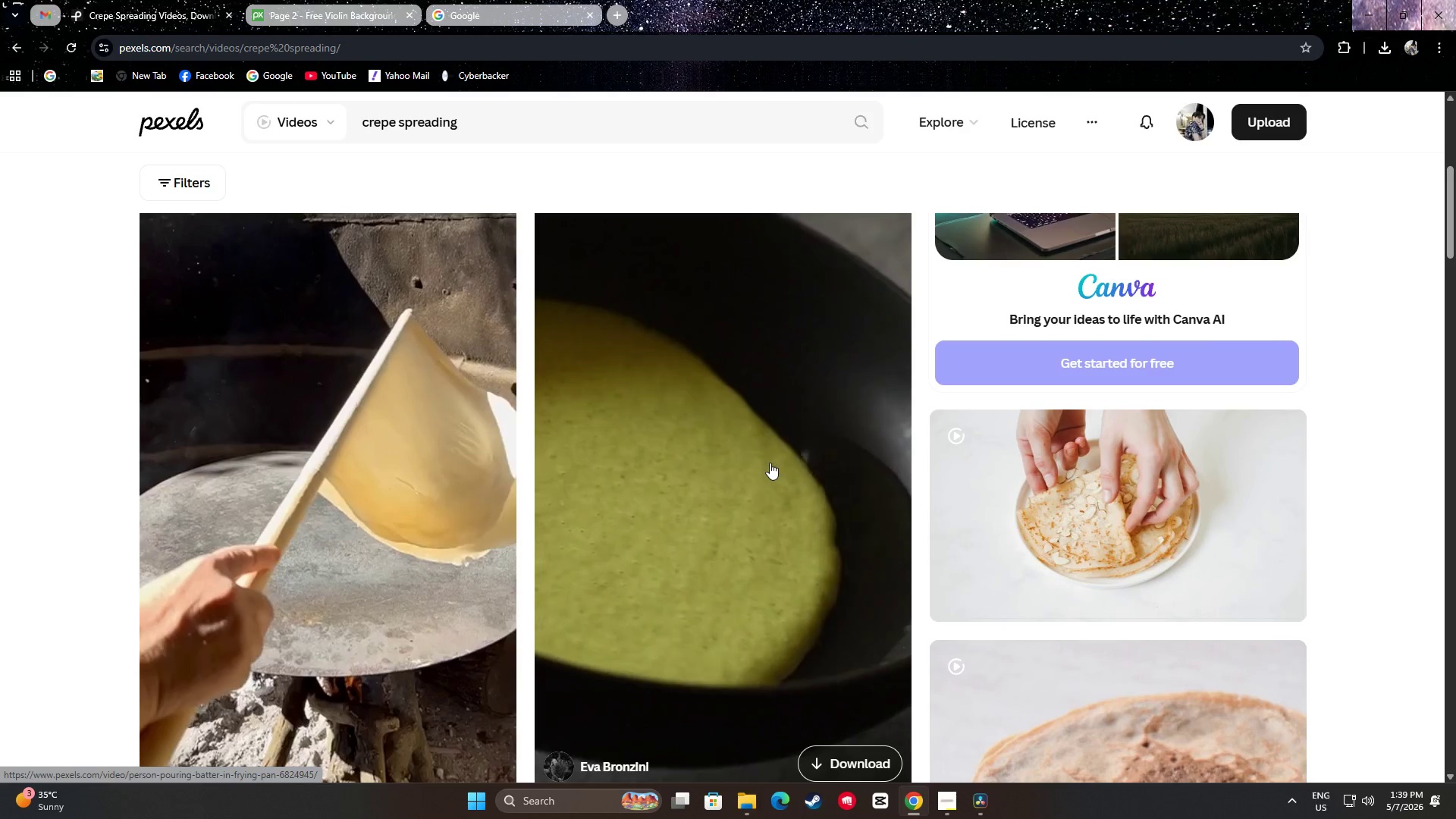 
wait(5.01)
 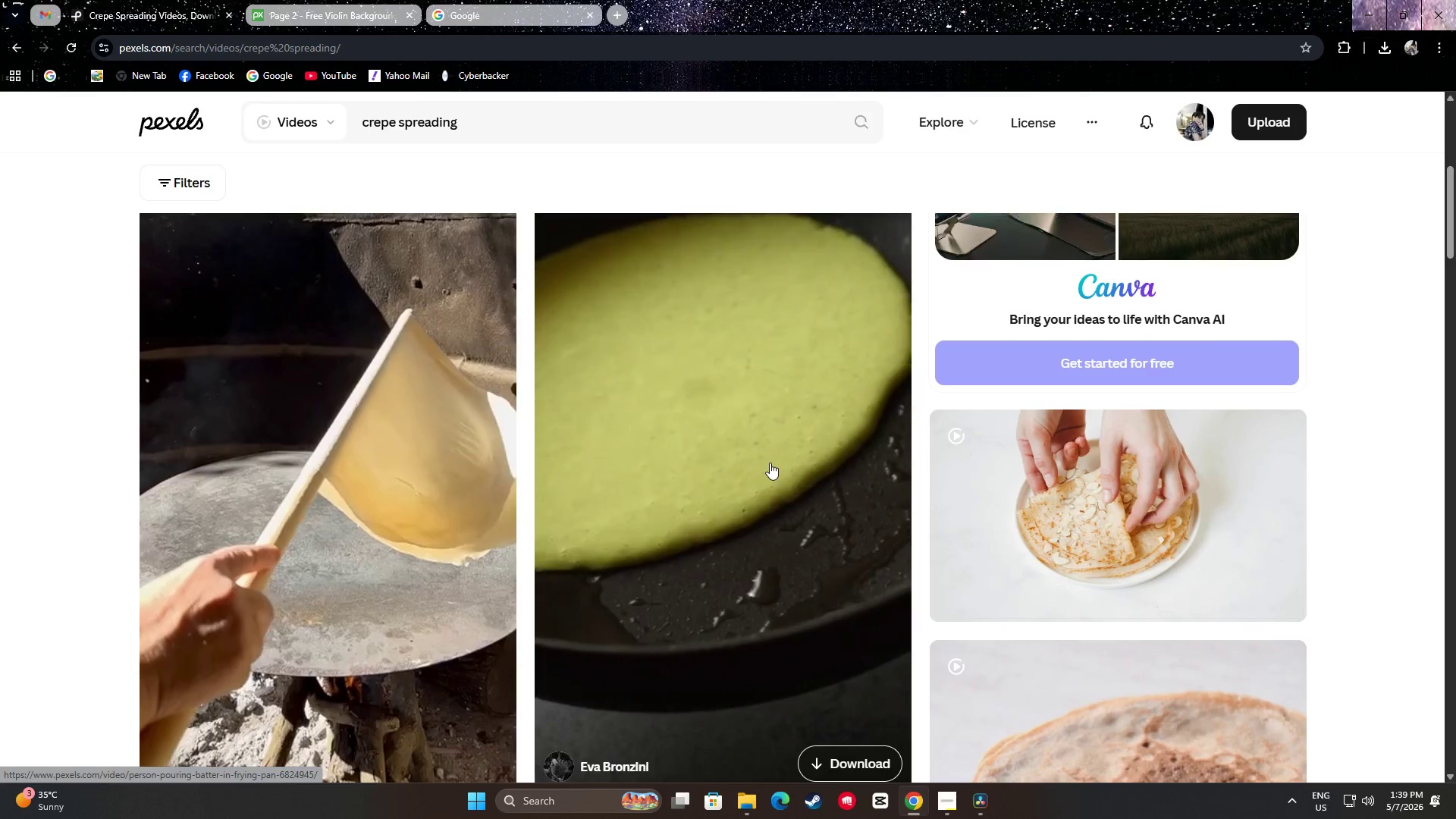 
scroll: coordinate [789, 460], scroll_direction: down, amount: 1.0
 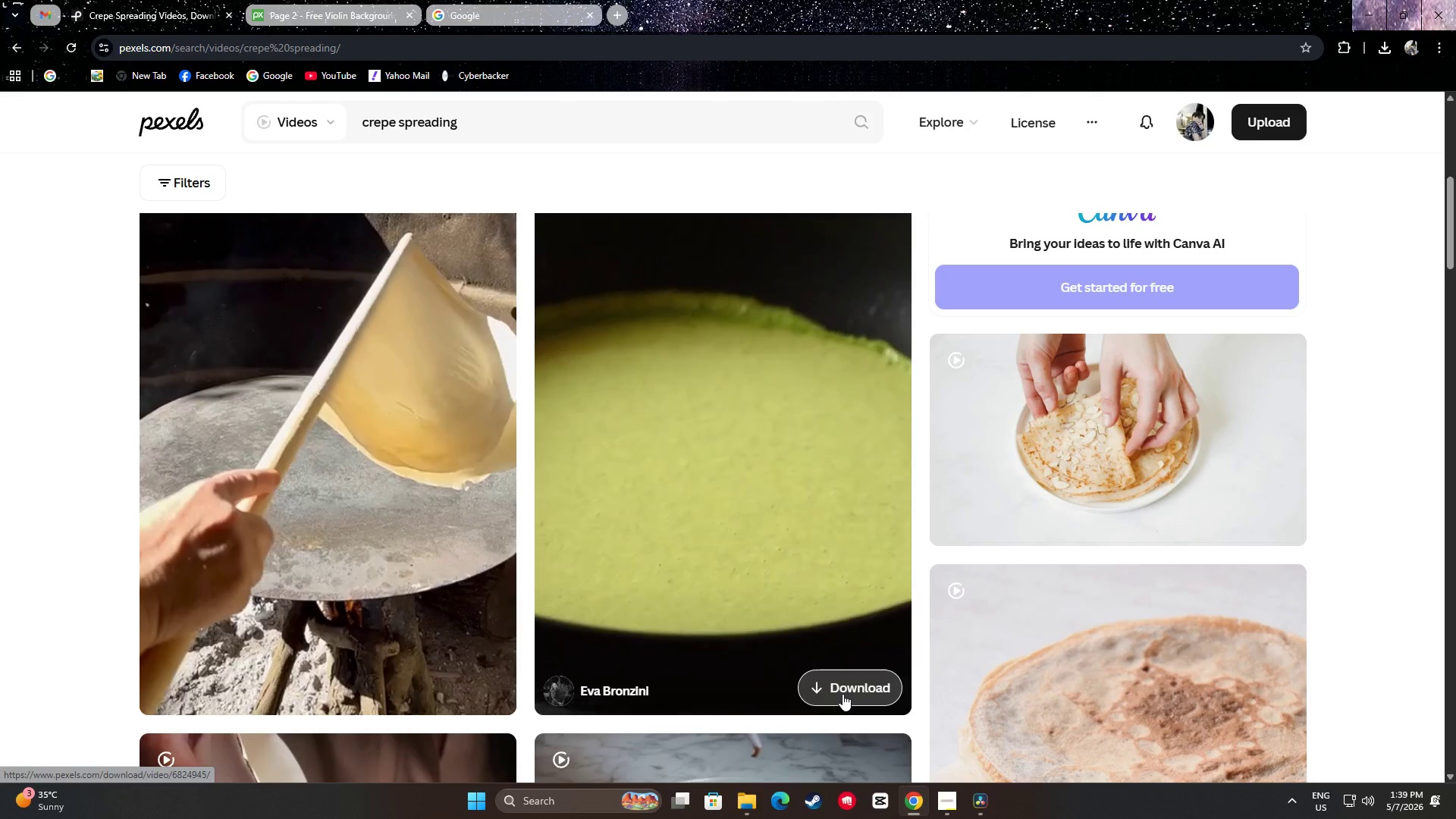 
wait(6.76)
 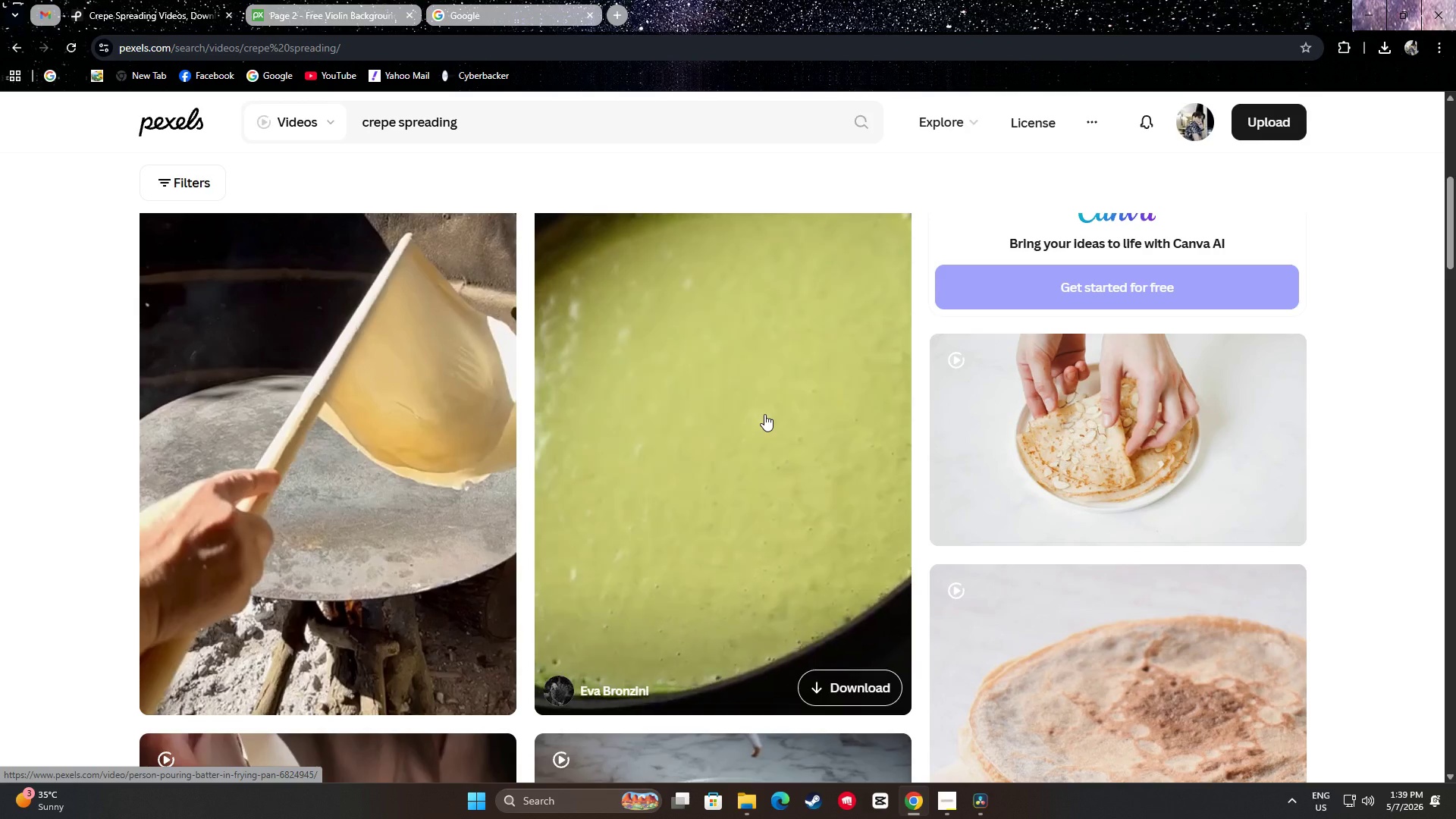 
left_click([844, 694])
 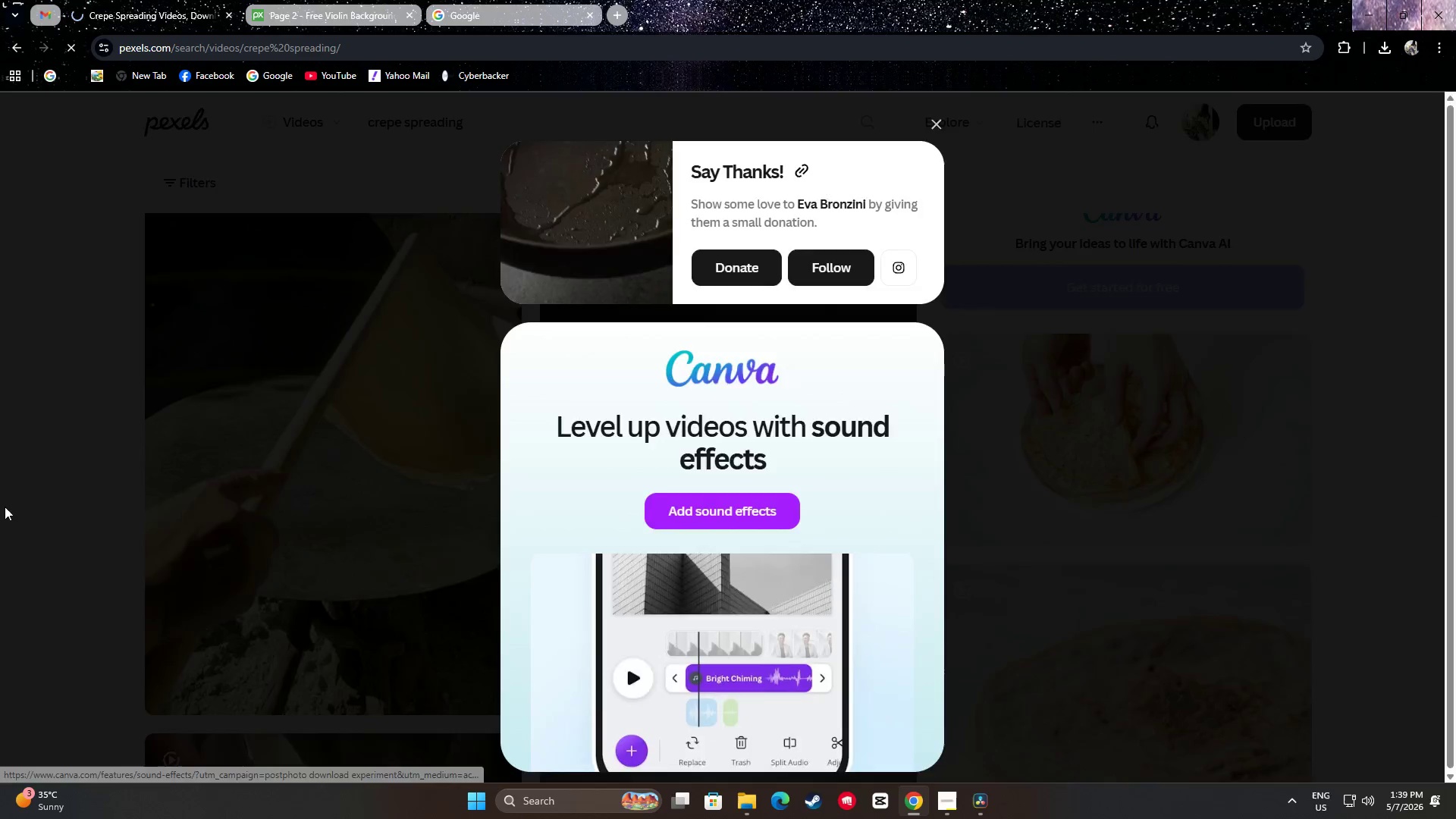 
scroll: coordinate [1380, 425], scroll_direction: down, amount: 25.0
 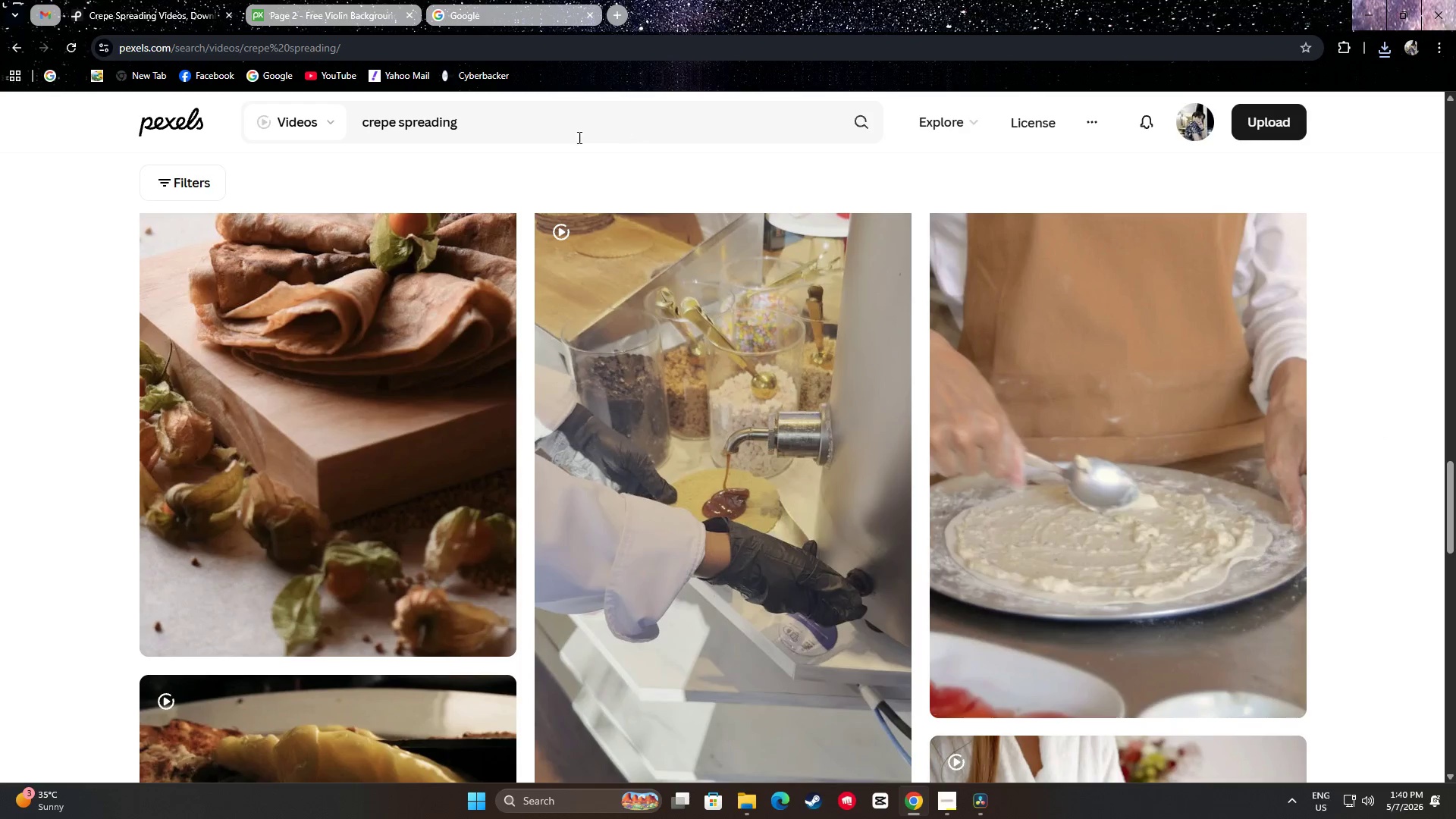 
left_click_drag(start_coordinate=[509, 127], to_coordinate=[217, 108])
 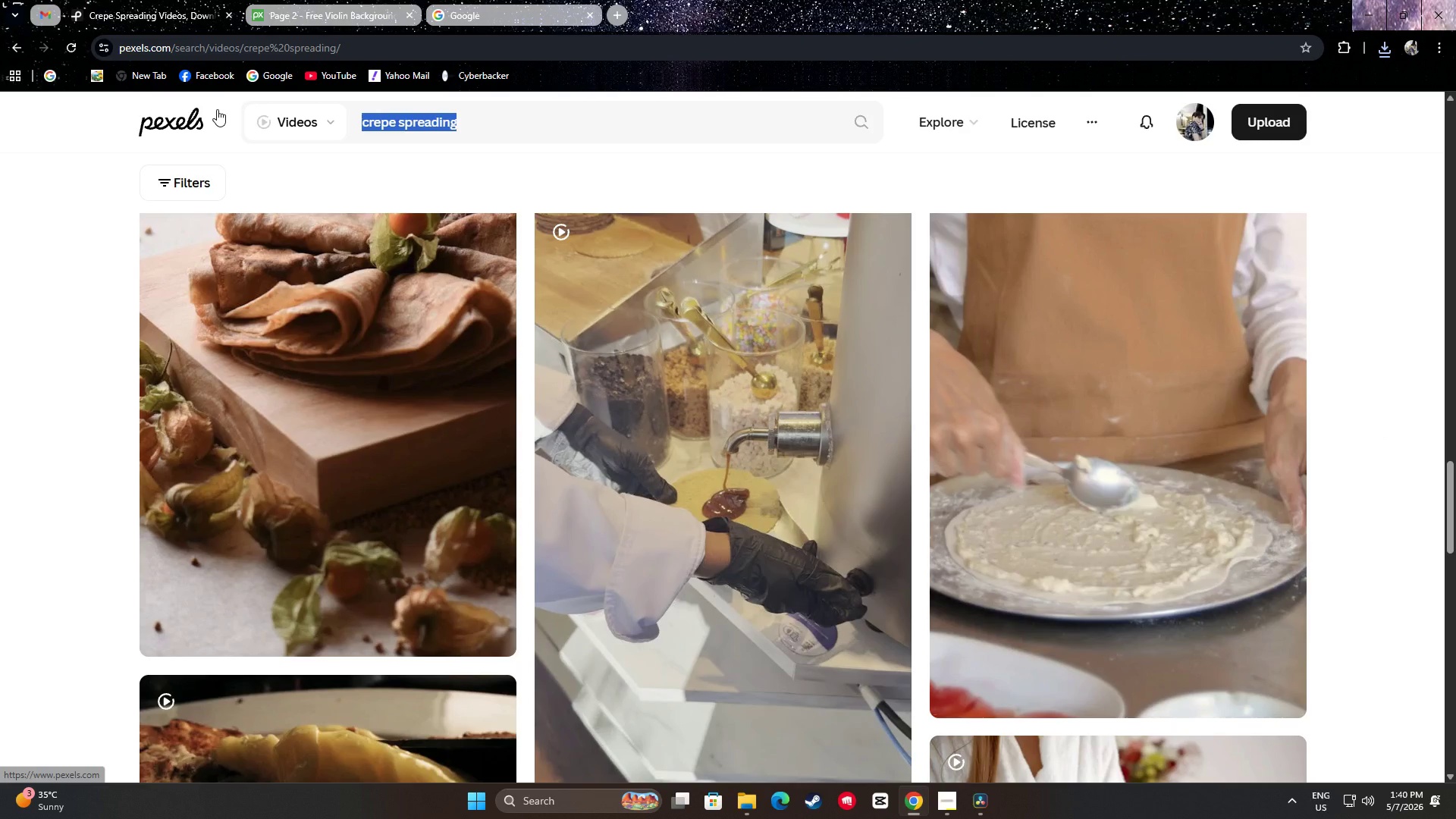 
type(morning market boe)
key(Backspace)
type(keh)
 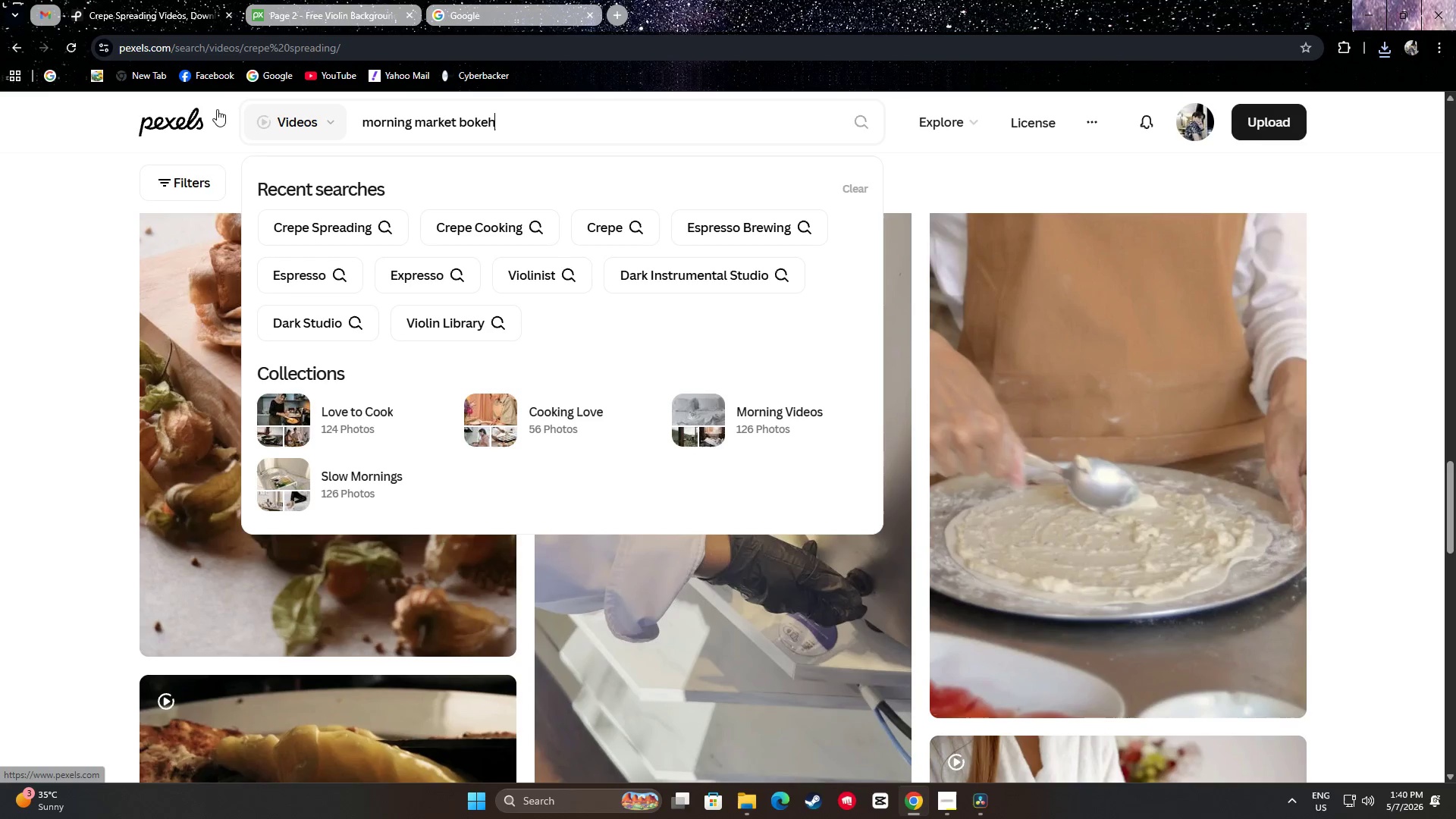 
key(Enter)
 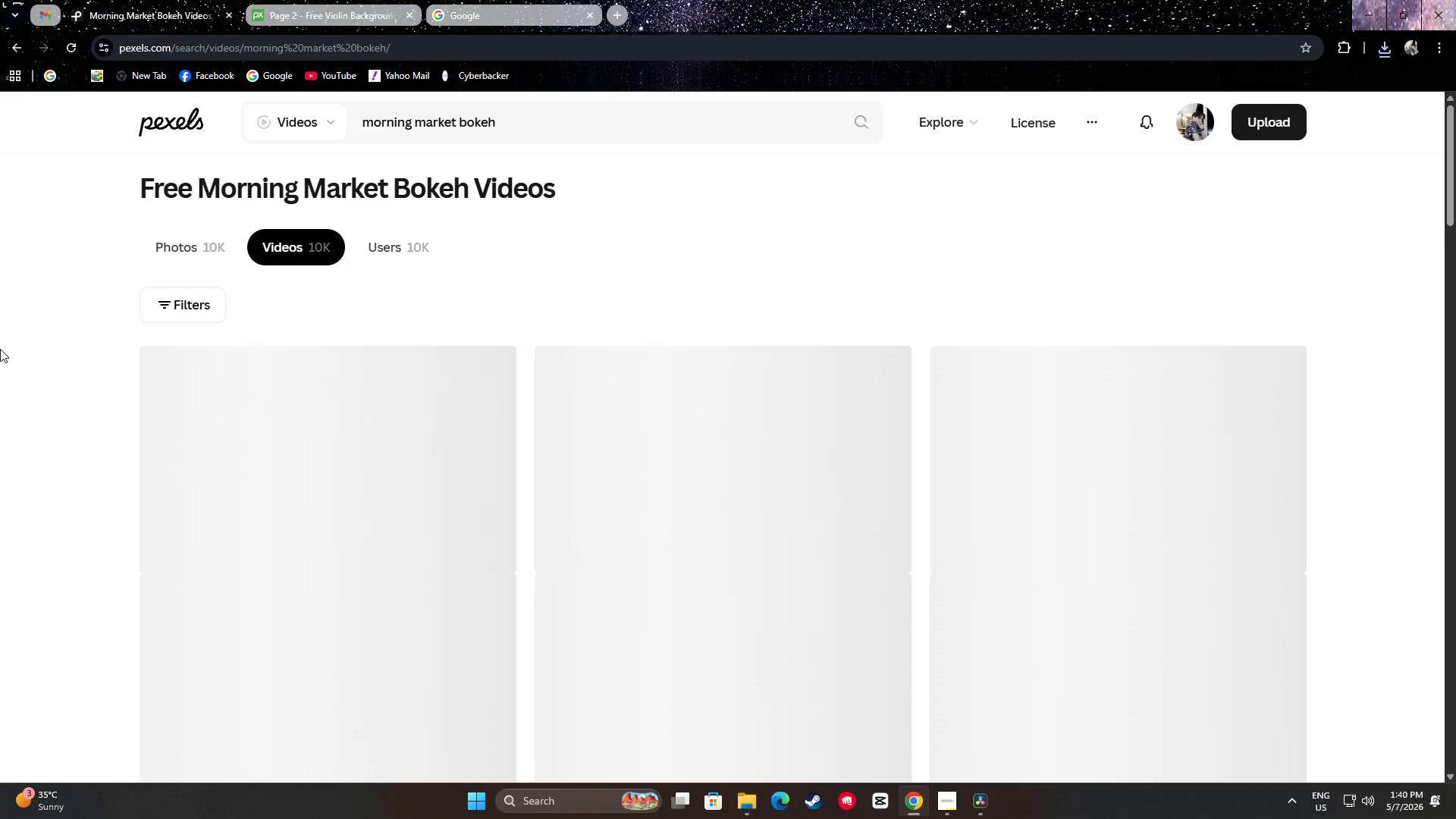 
scroll: coordinate [30, 312], scroll_direction: down, amount: 4.0
 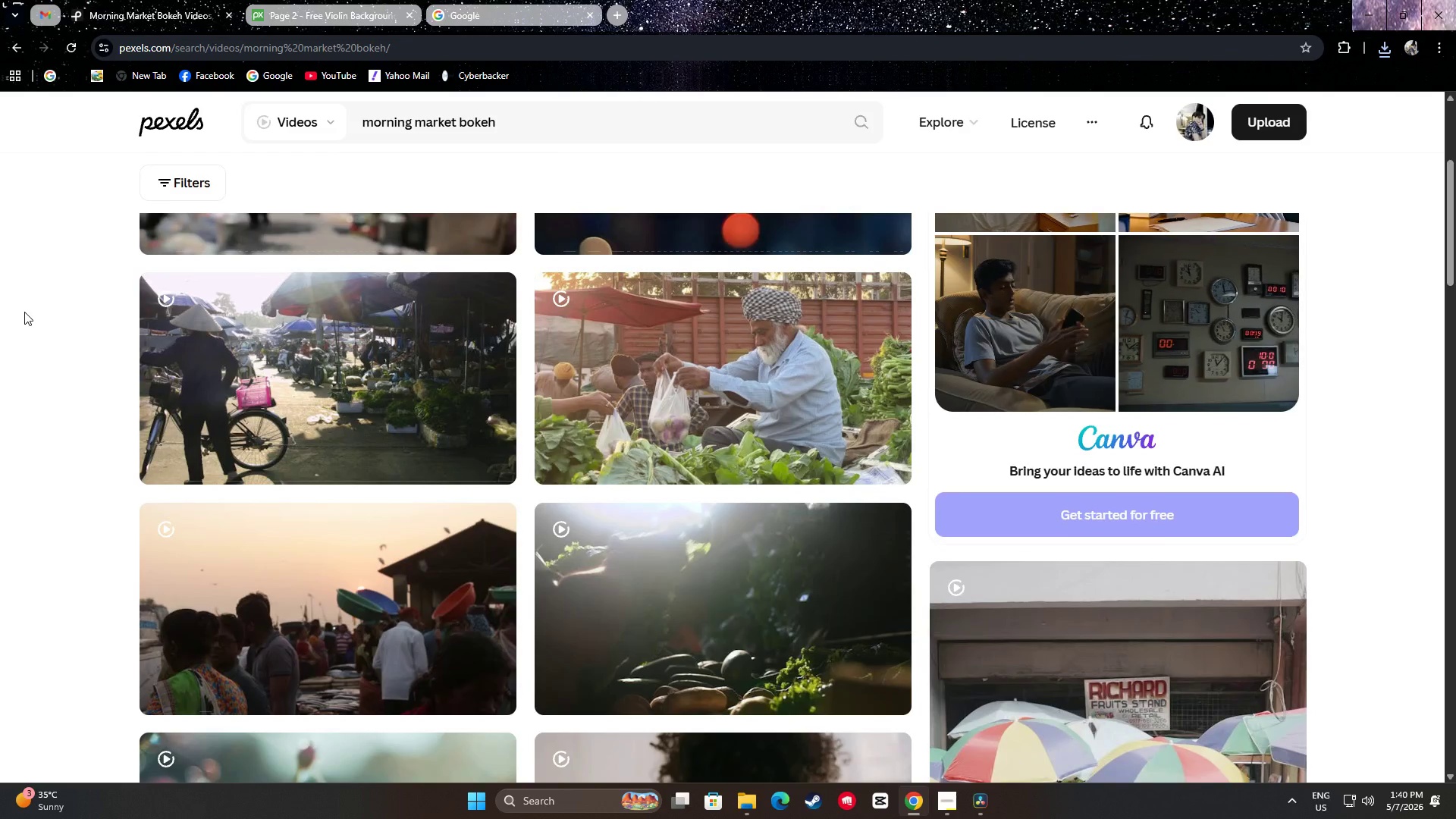 
scroll: coordinate [24, 309], scroll_direction: up, amount: 3.0
 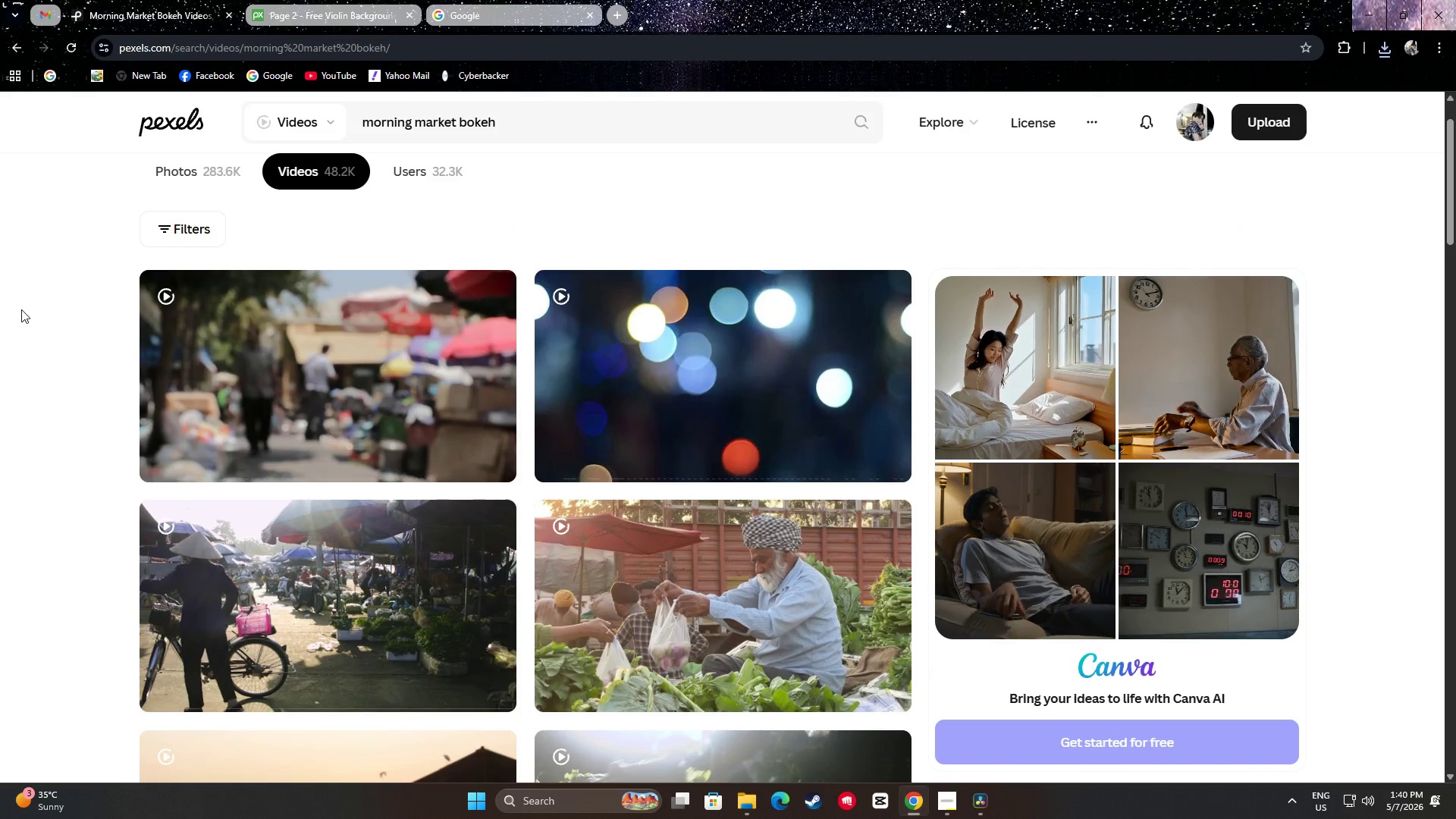 
scroll: coordinate [14, 303], scroll_direction: down, amount: 6.0
 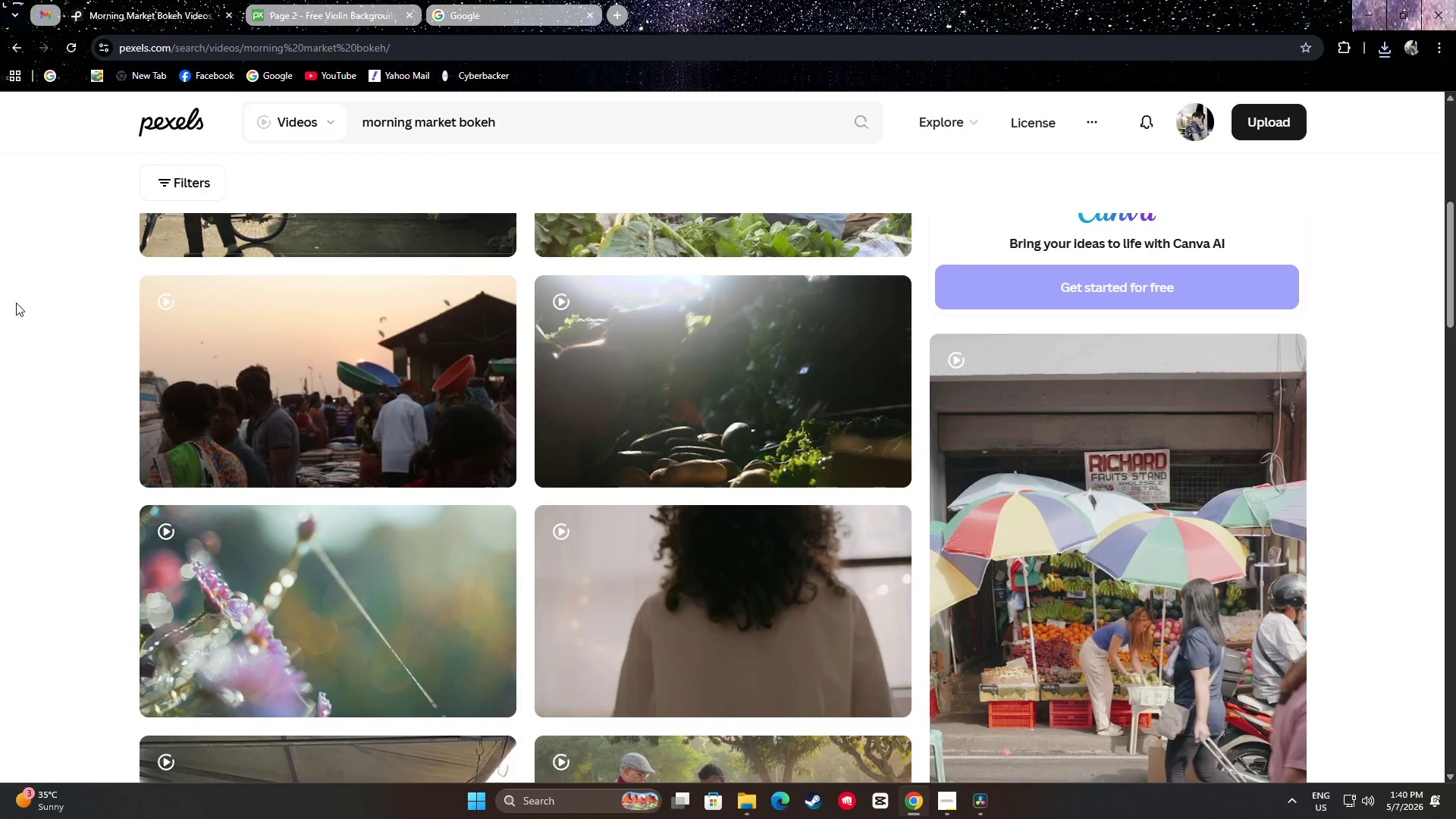 
scroll: coordinate [14, 302], scroll_direction: up, amount: 1.0
 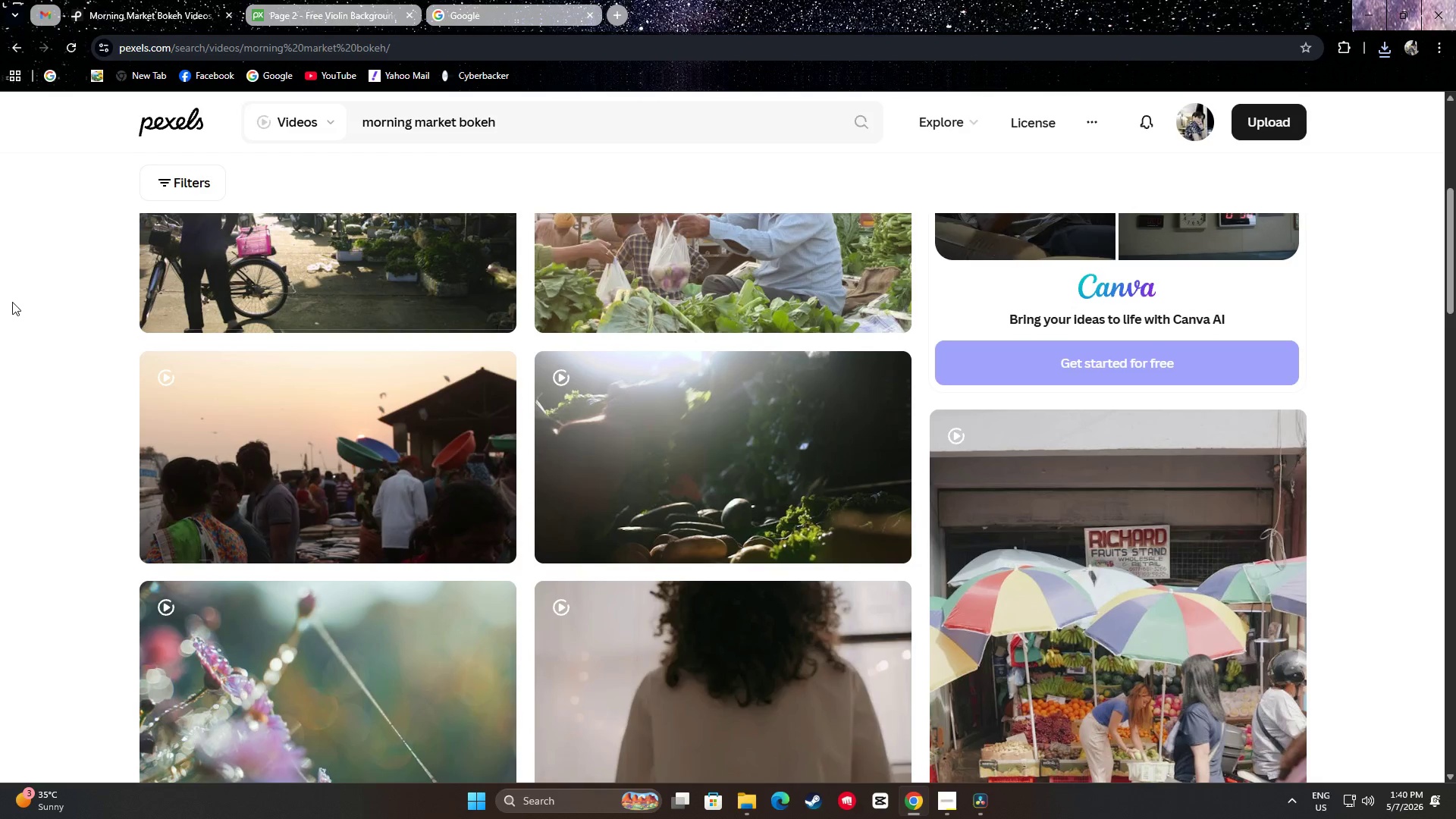 
scroll: coordinate [12, 302], scroll_direction: down, amount: 1.0
 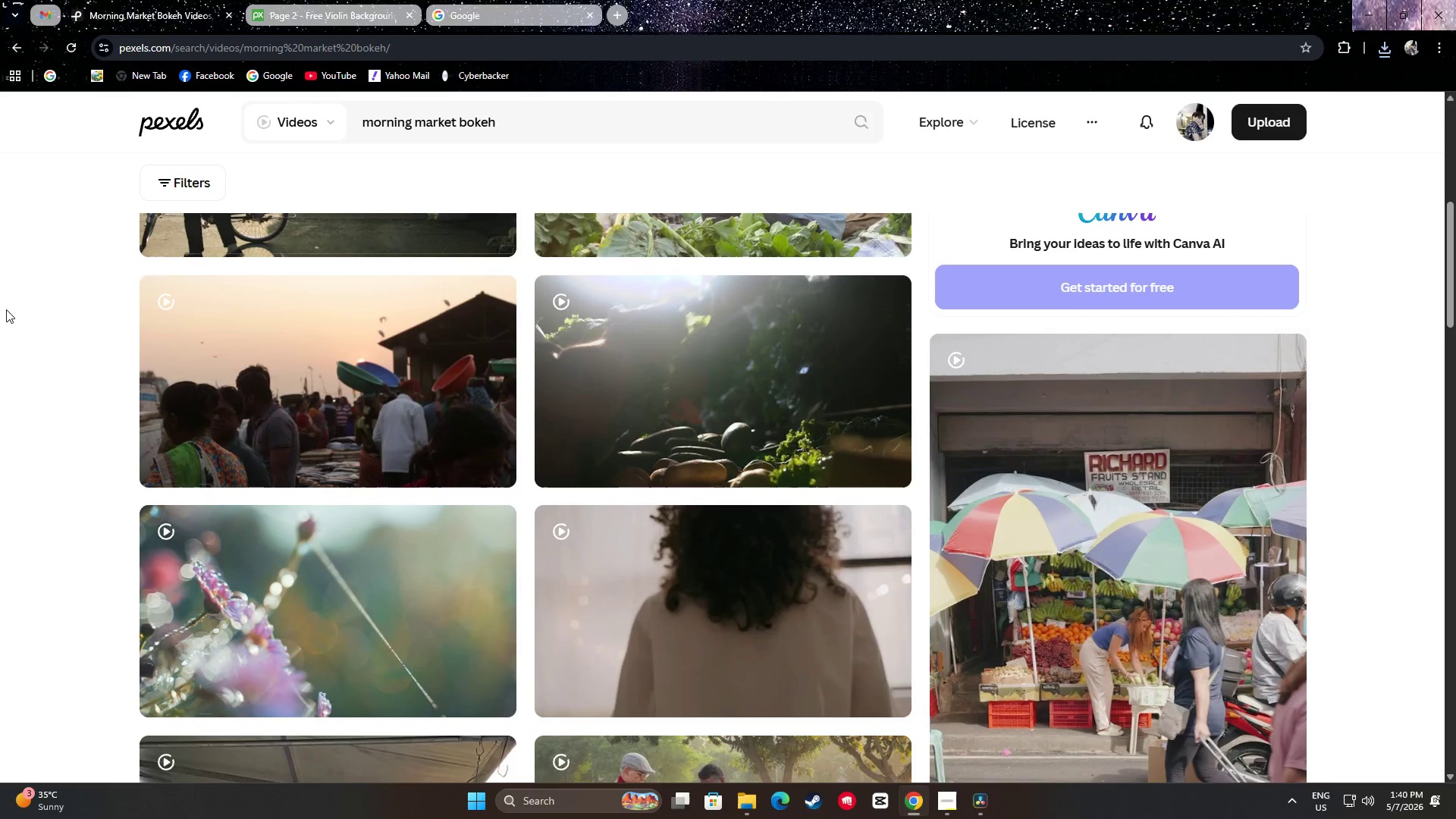 
scroll: coordinate [0, 306], scroll_direction: up, amount: 2.0
 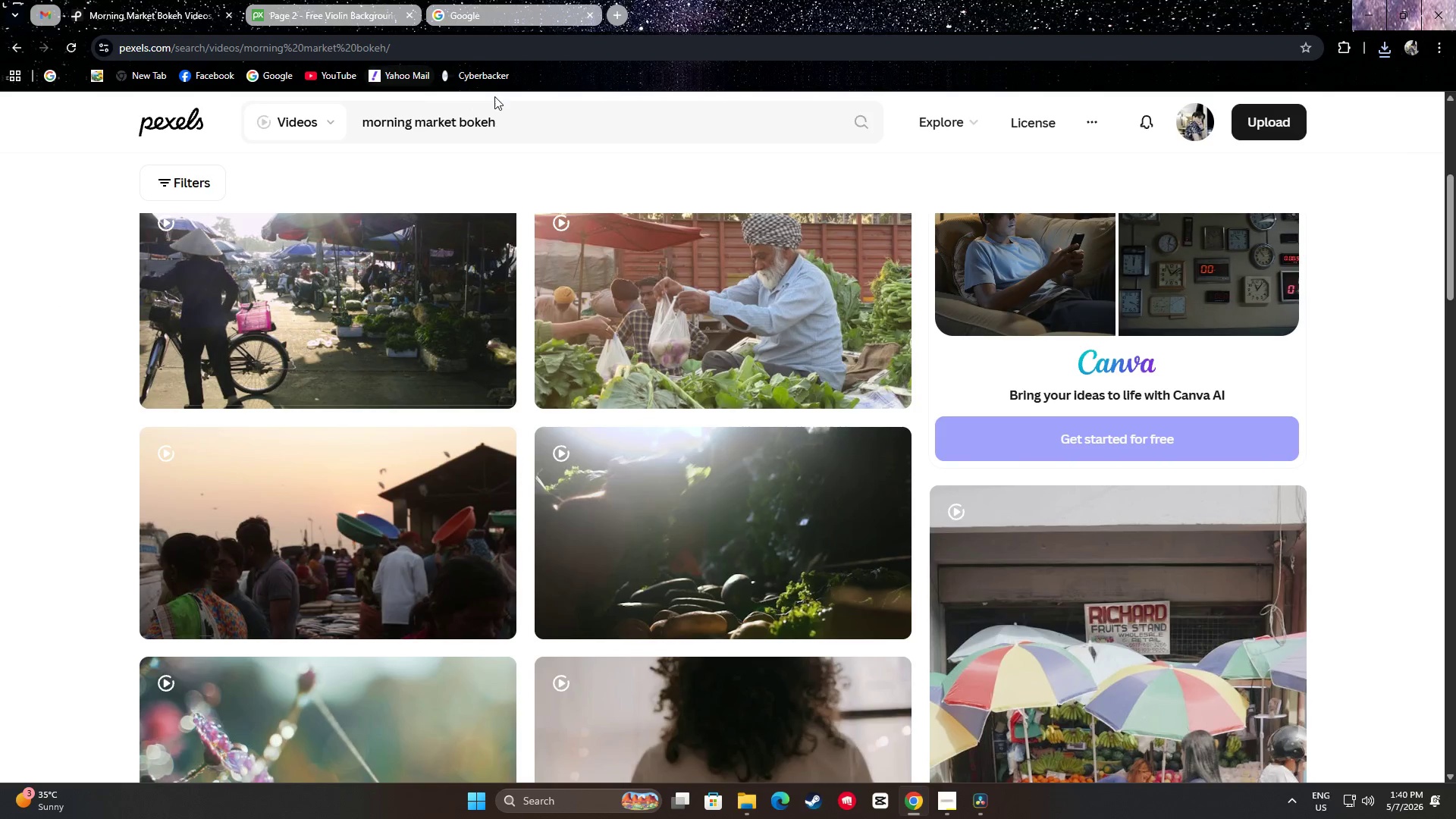 
left_click_drag(start_coordinate=[515, 118], to_coordinate=[234, 128])
 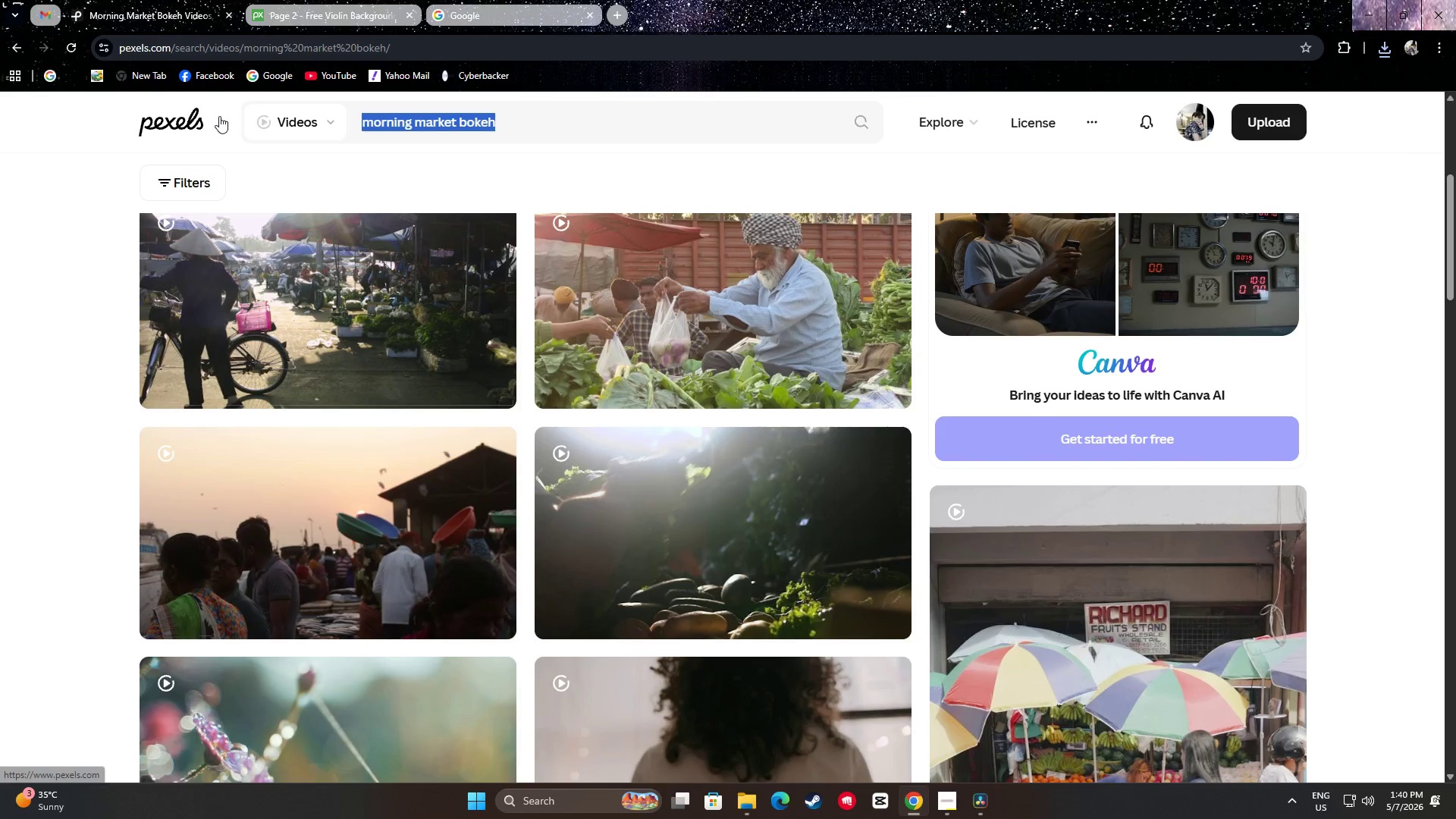 
type(our)
key(Backspace)
type(tdoor cafe)
 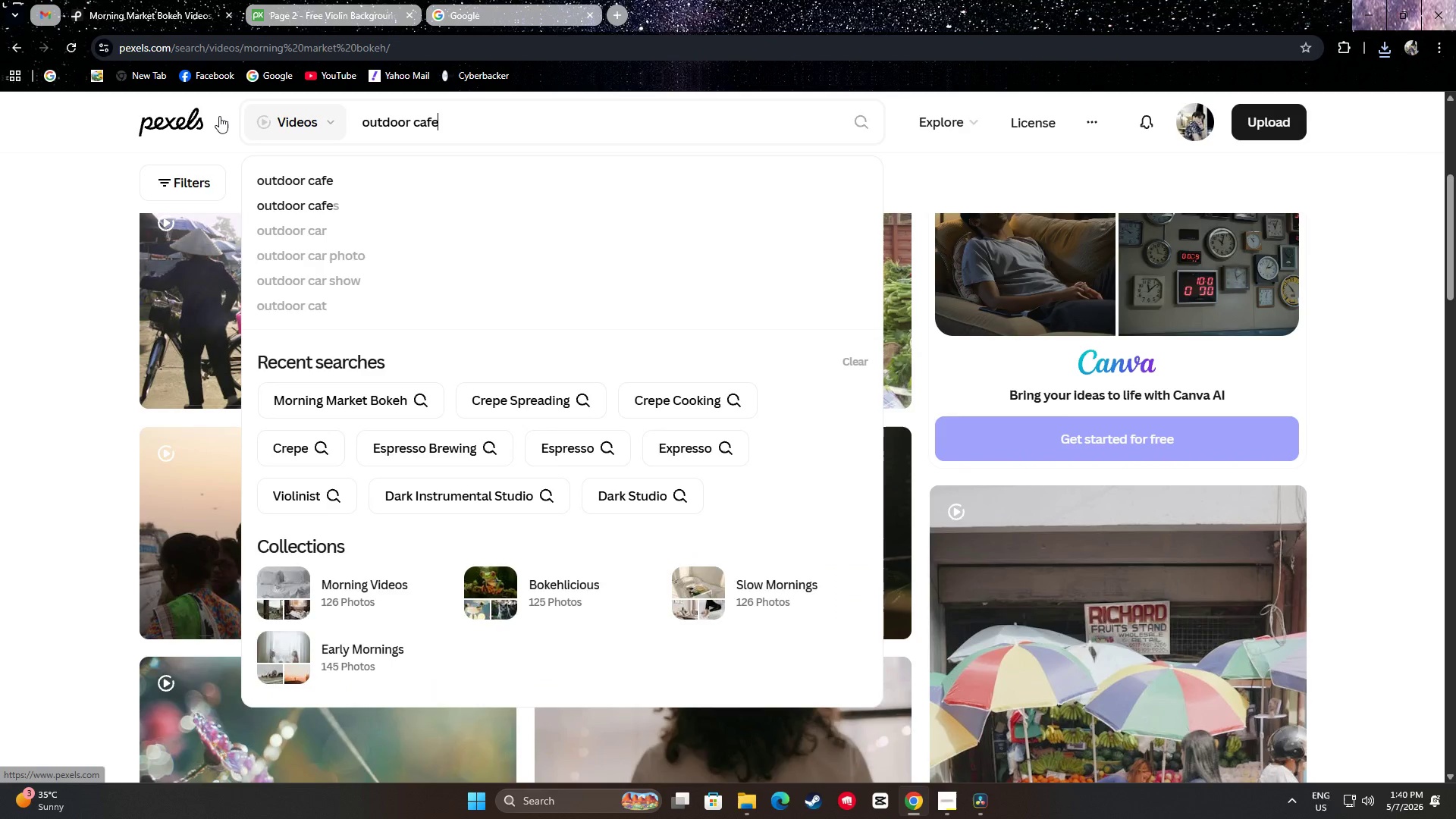 
key(Enter)
 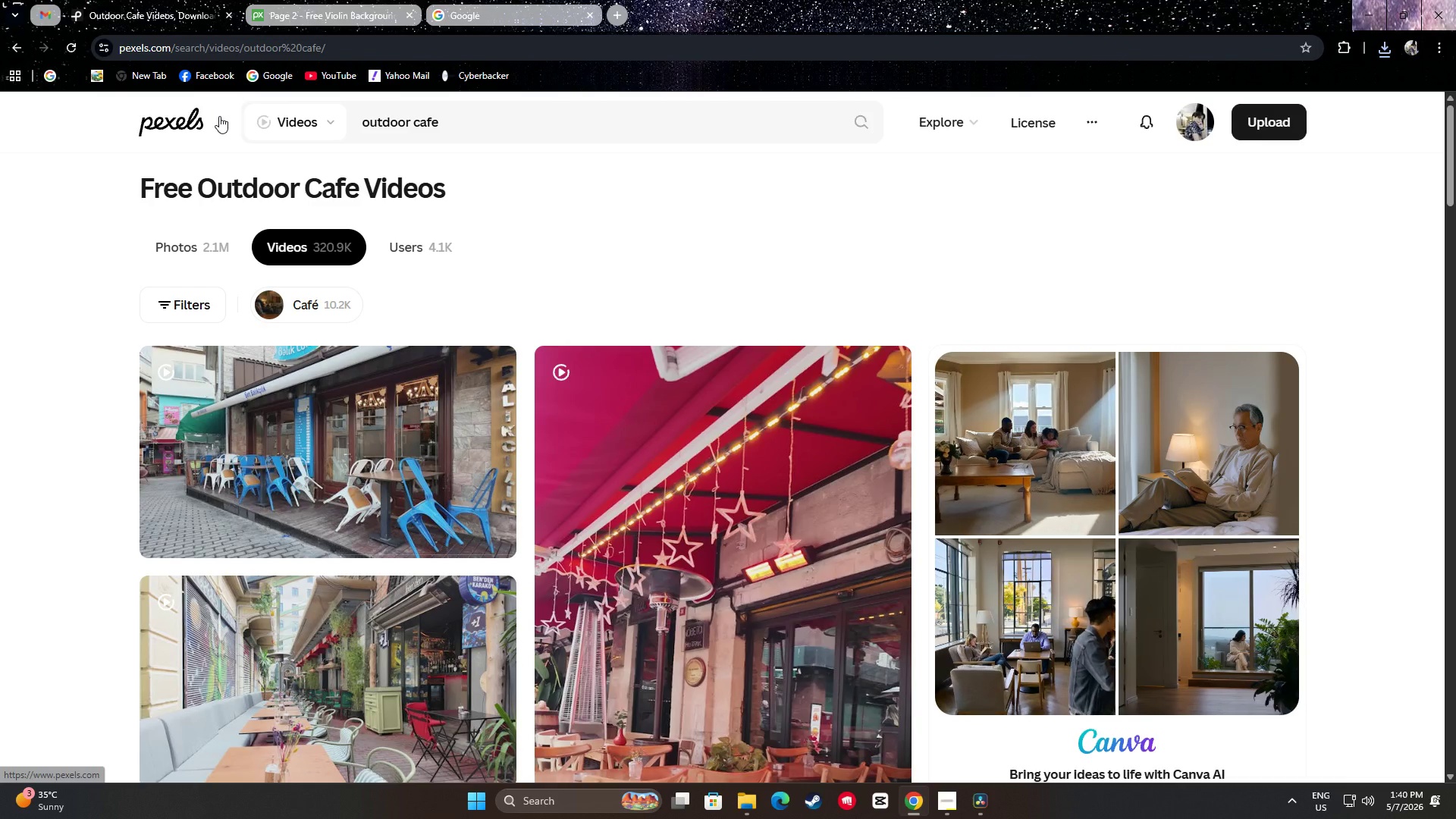 
wait(11.8)
 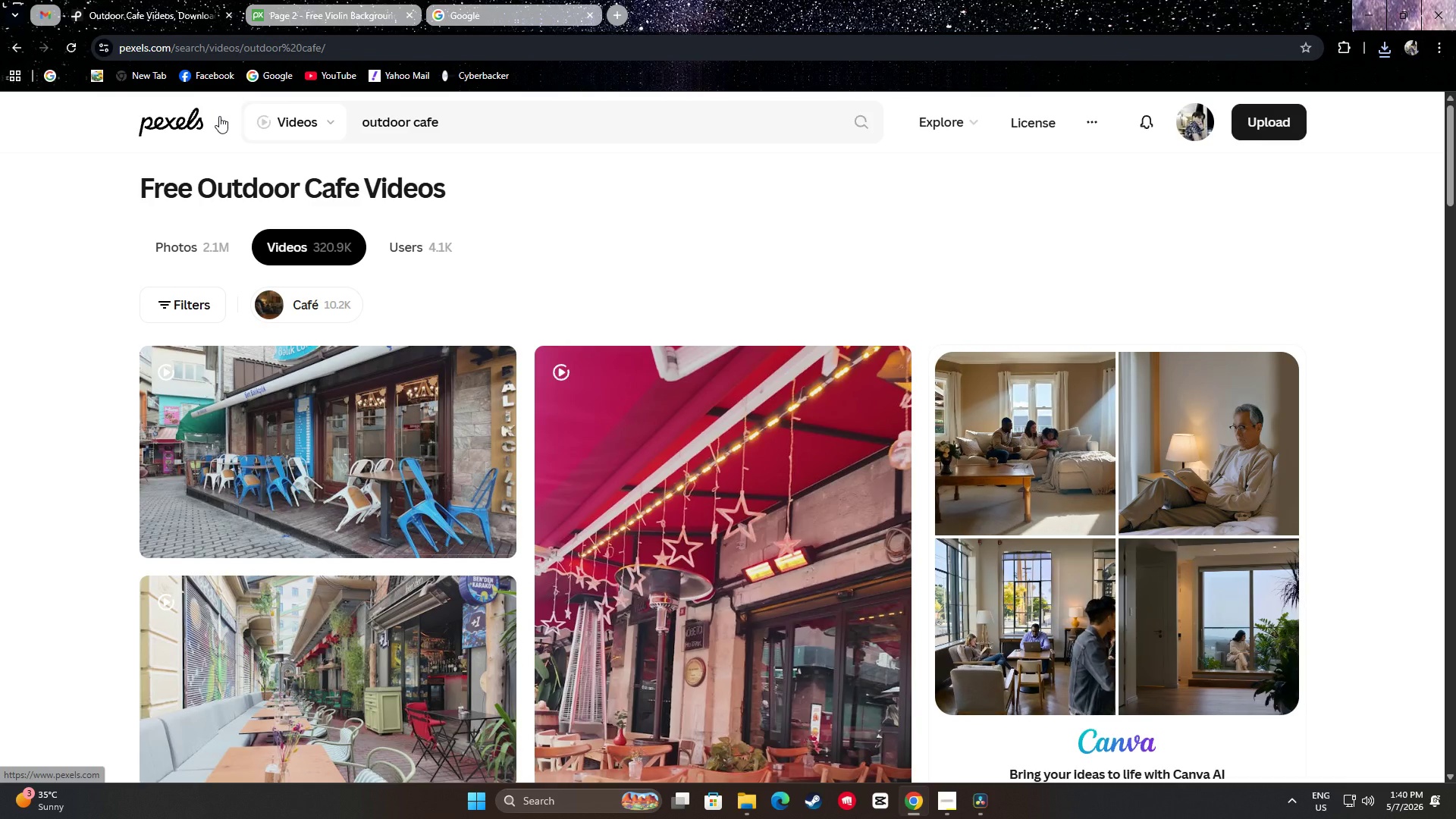 
scroll: coordinate [144, 422], scroll_direction: down, amount: 12.0
 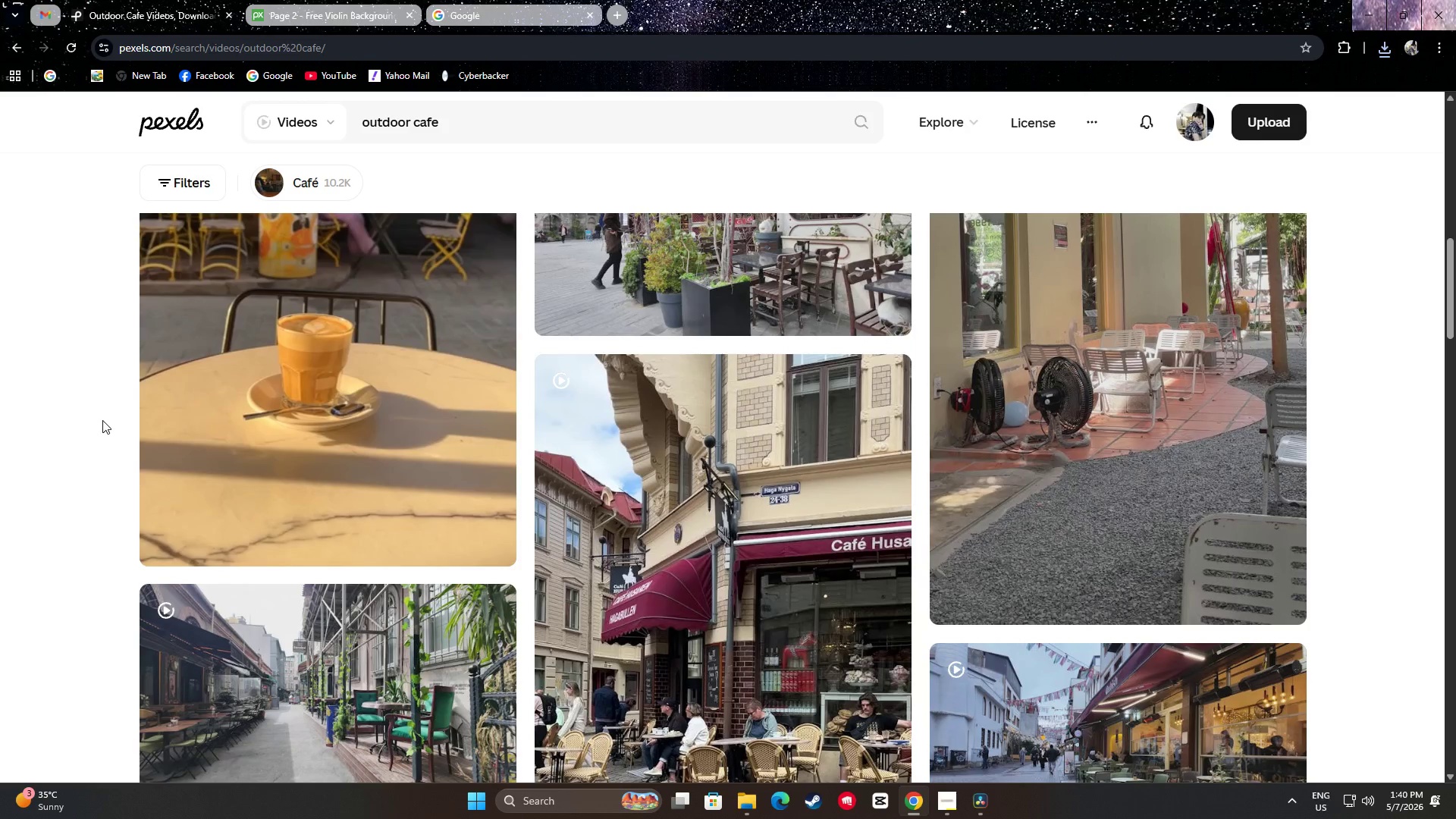 
scroll: coordinate [95, 421], scroll_direction: up, amount: 4.0
 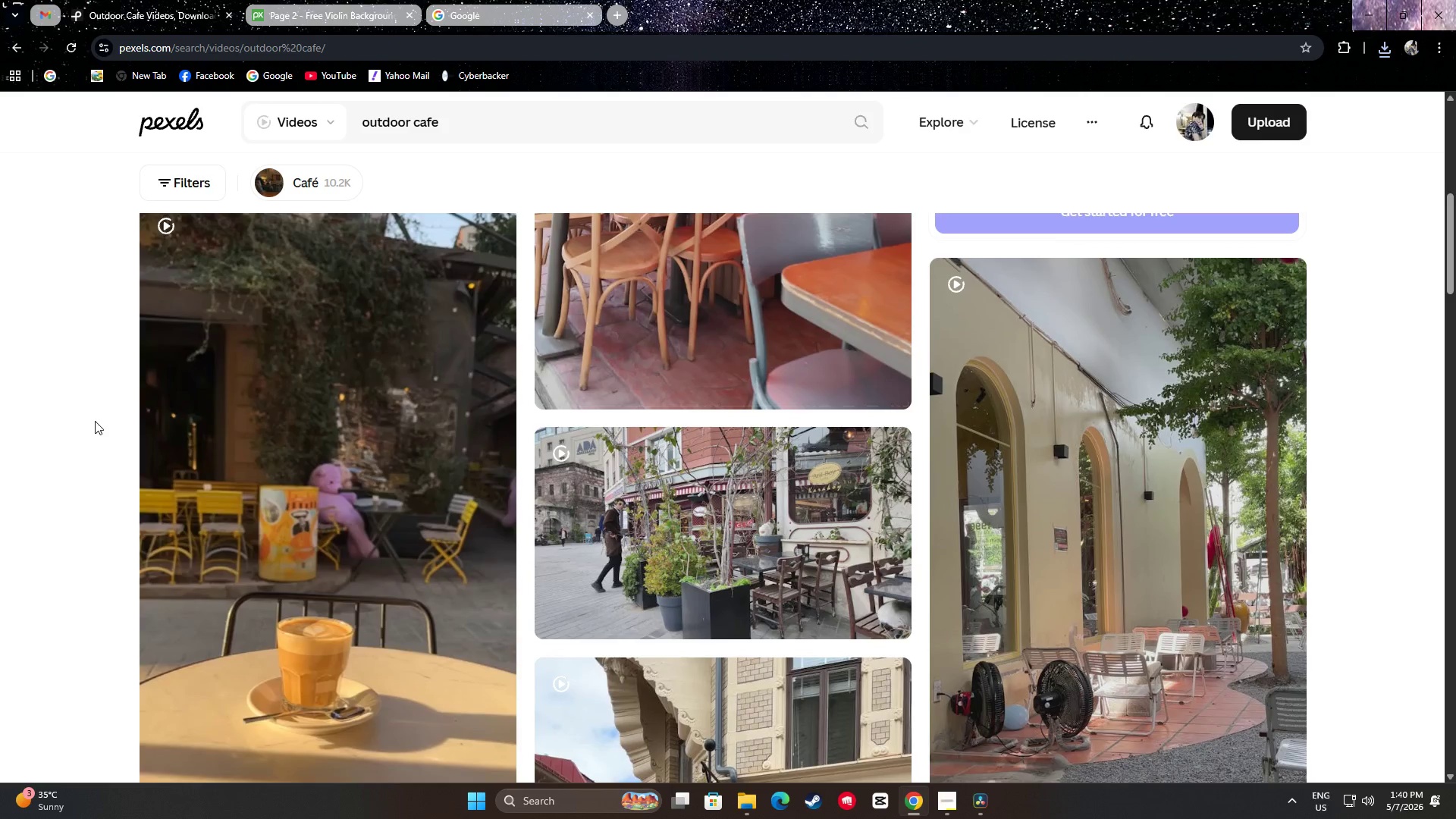 
scroll: coordinate [81, 432], scroll_direction: down, amount: 24.0
 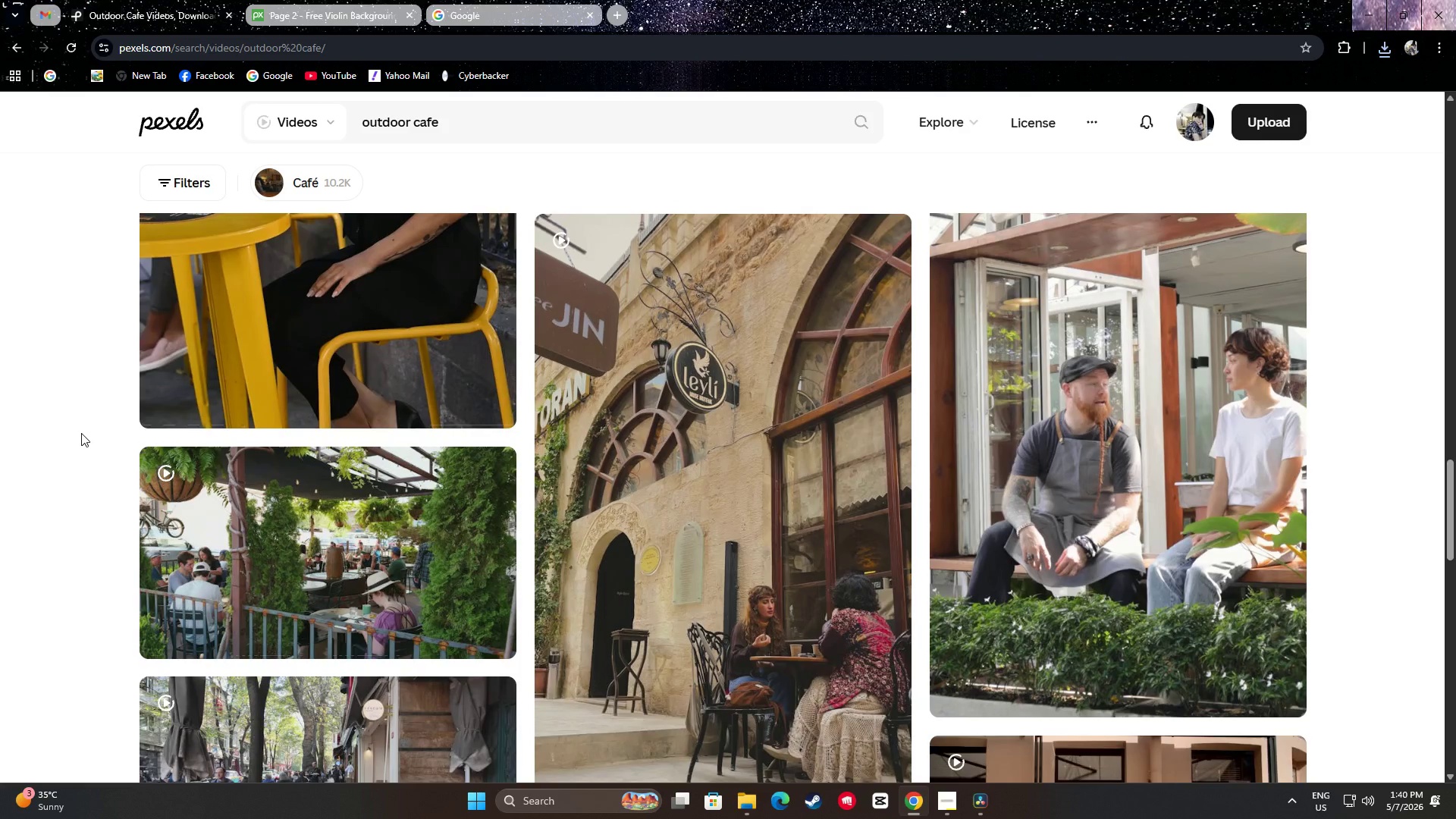 
scroll: coordinate [77, 431], scroll_direction: up, amount: 7.0
 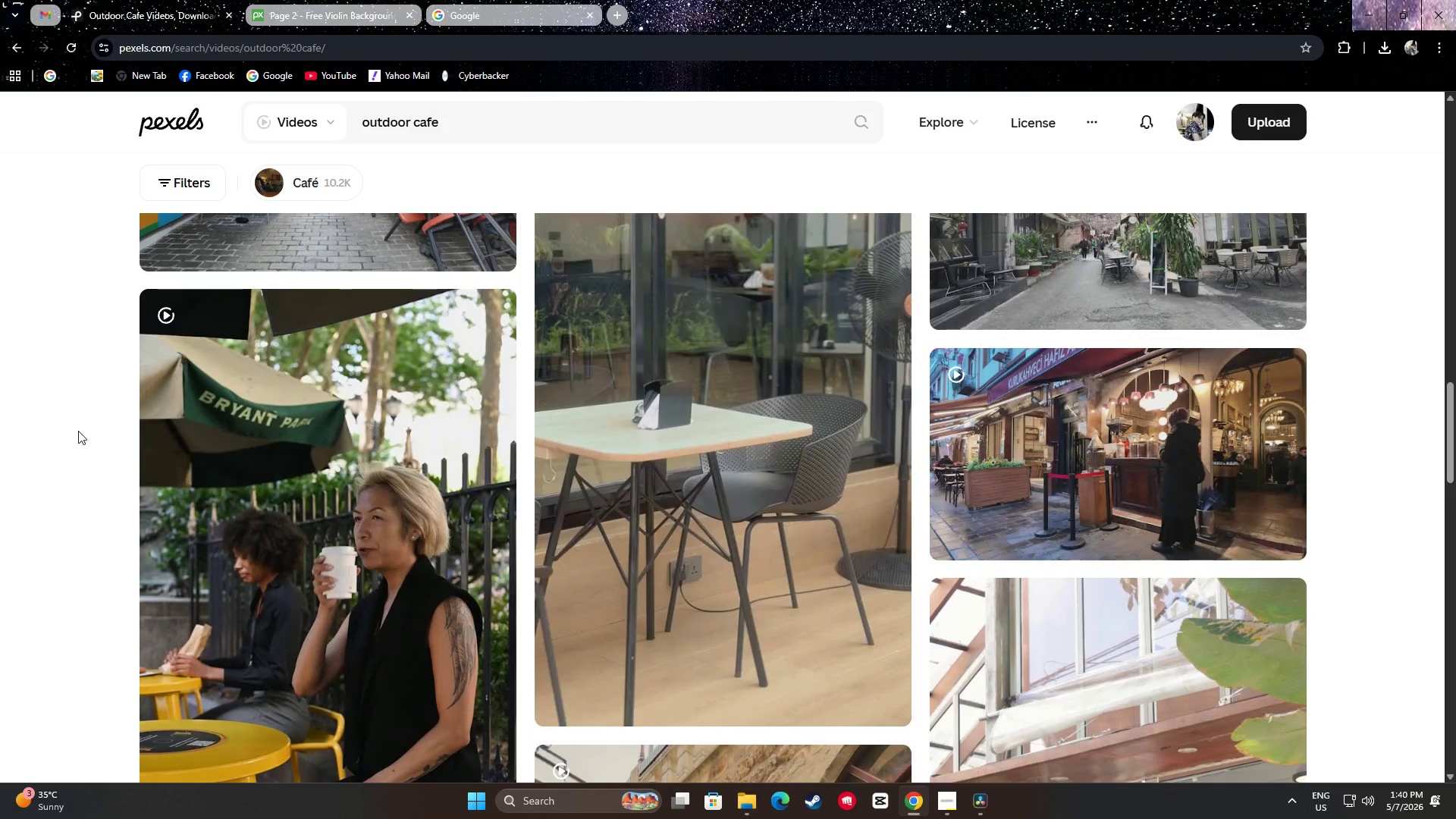 
scroll: coordinate [67, 394], scroll_direction: down, amount: 24.0
 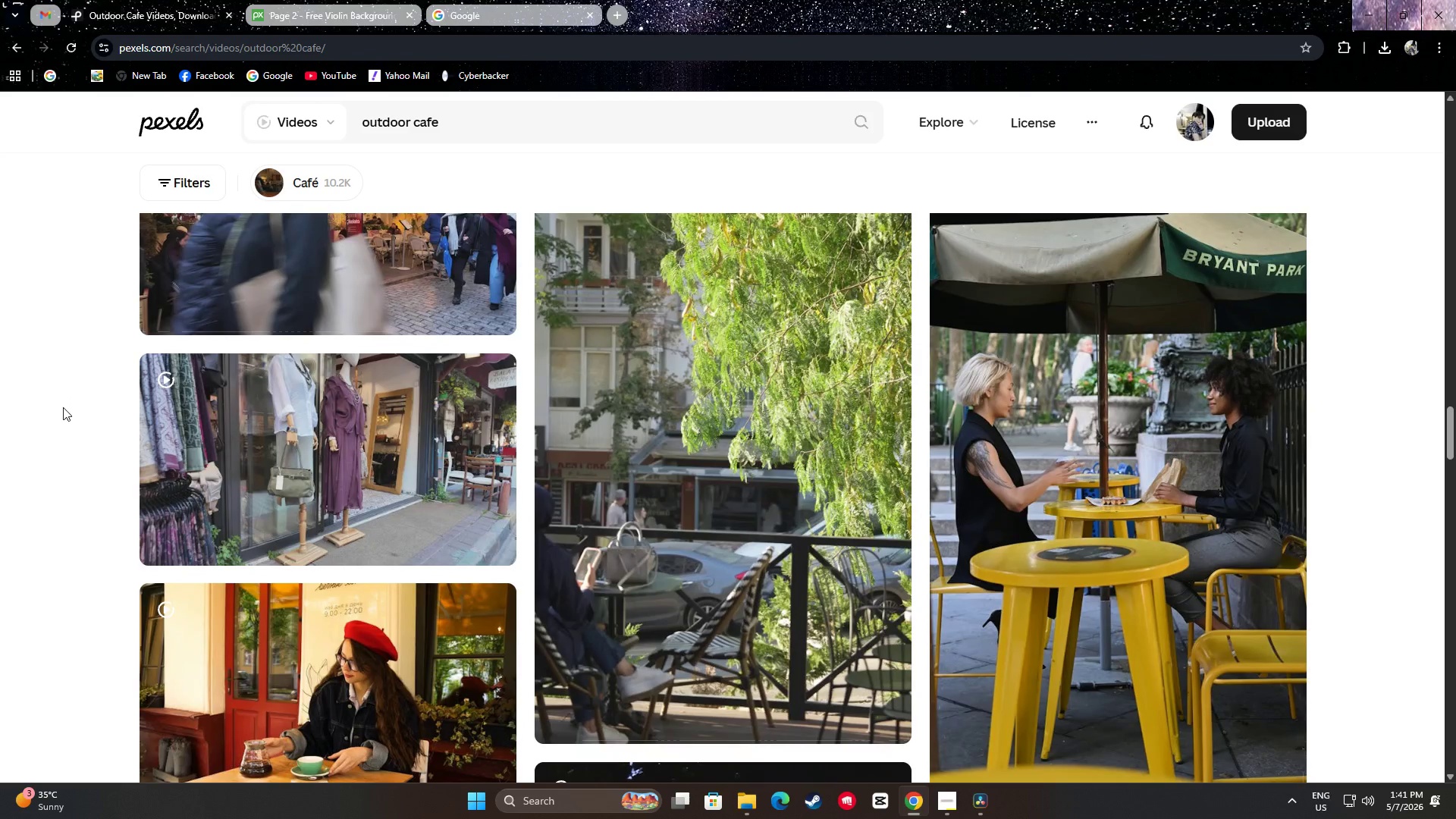 
scroll: coordinate [61, 412], scroll_direction: down, amount: 3.0
 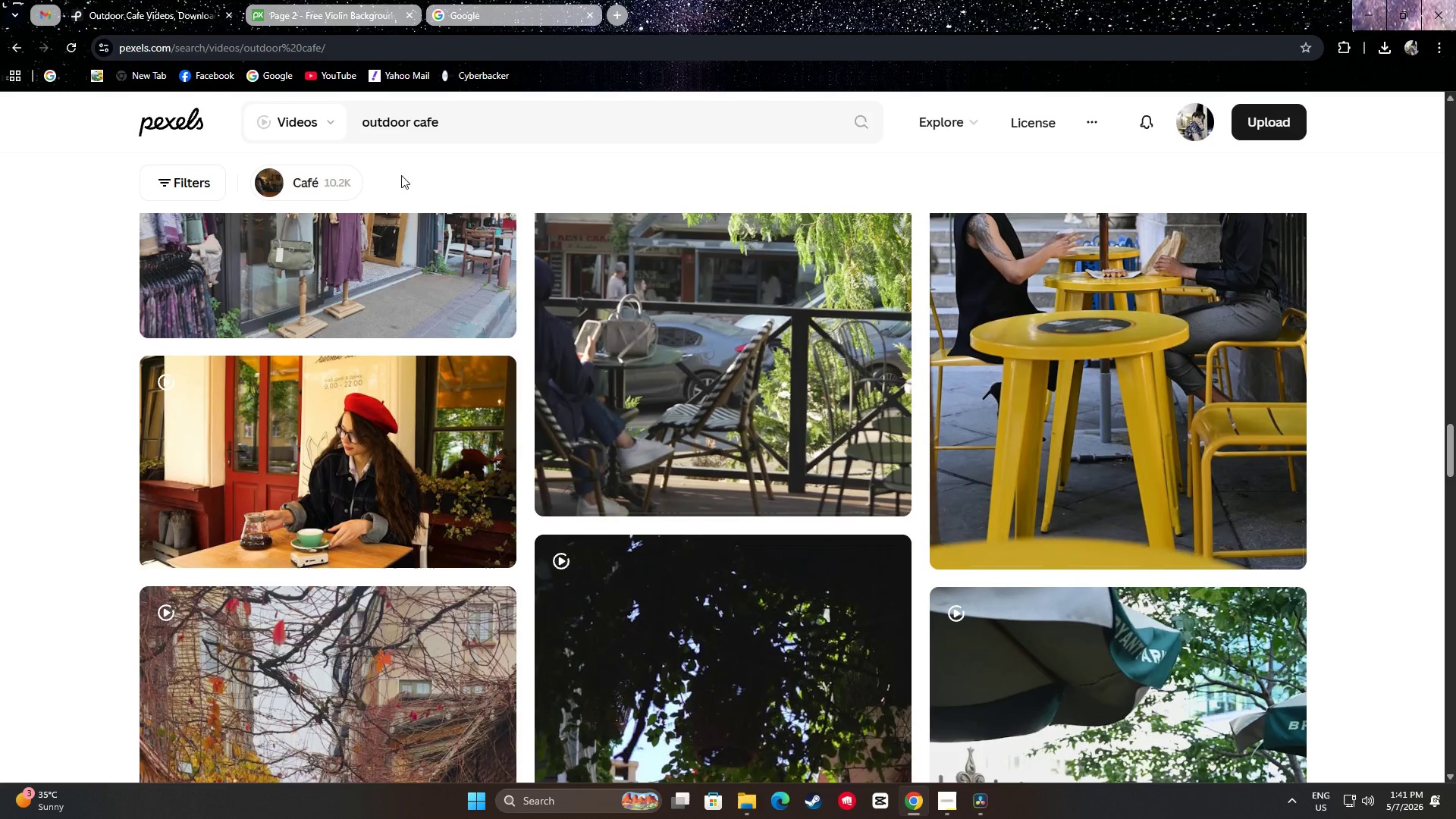 
left_click([494, 121])
 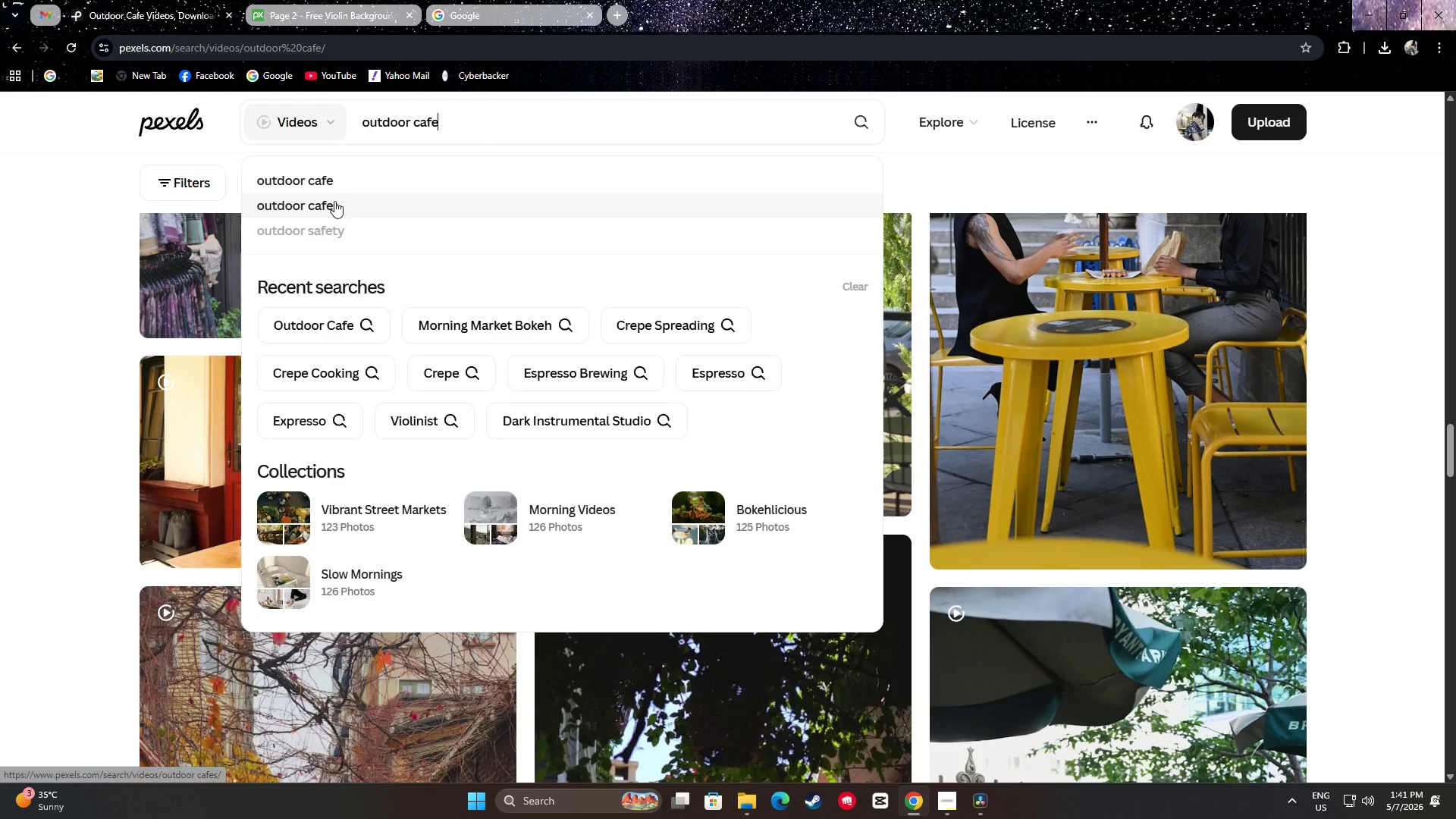 
left_click([334, 202])
 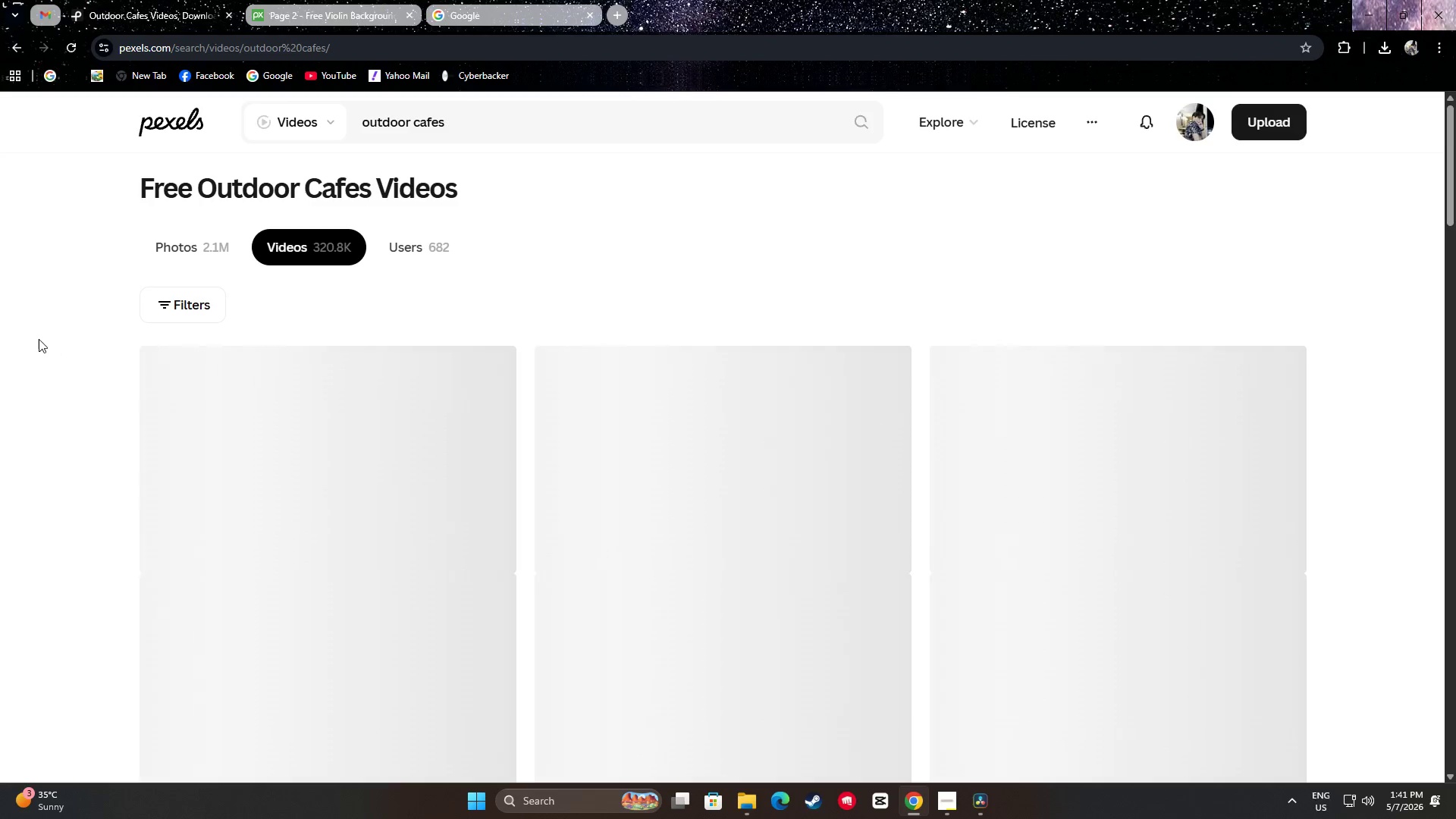 
scroll: coordinate [1277, 496], scroll_direction: down, amount: 19.0
 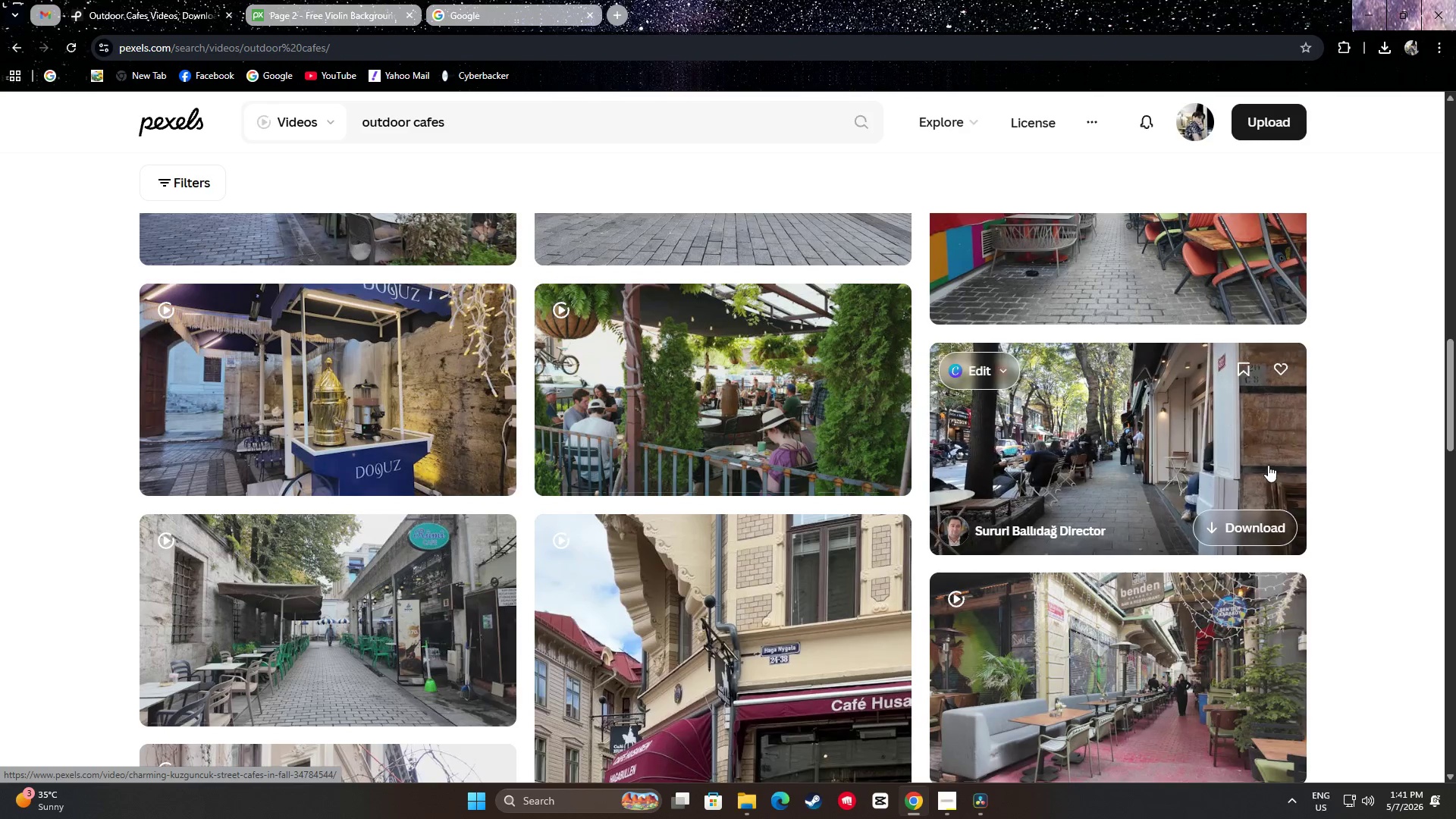 
wait(7.28)
 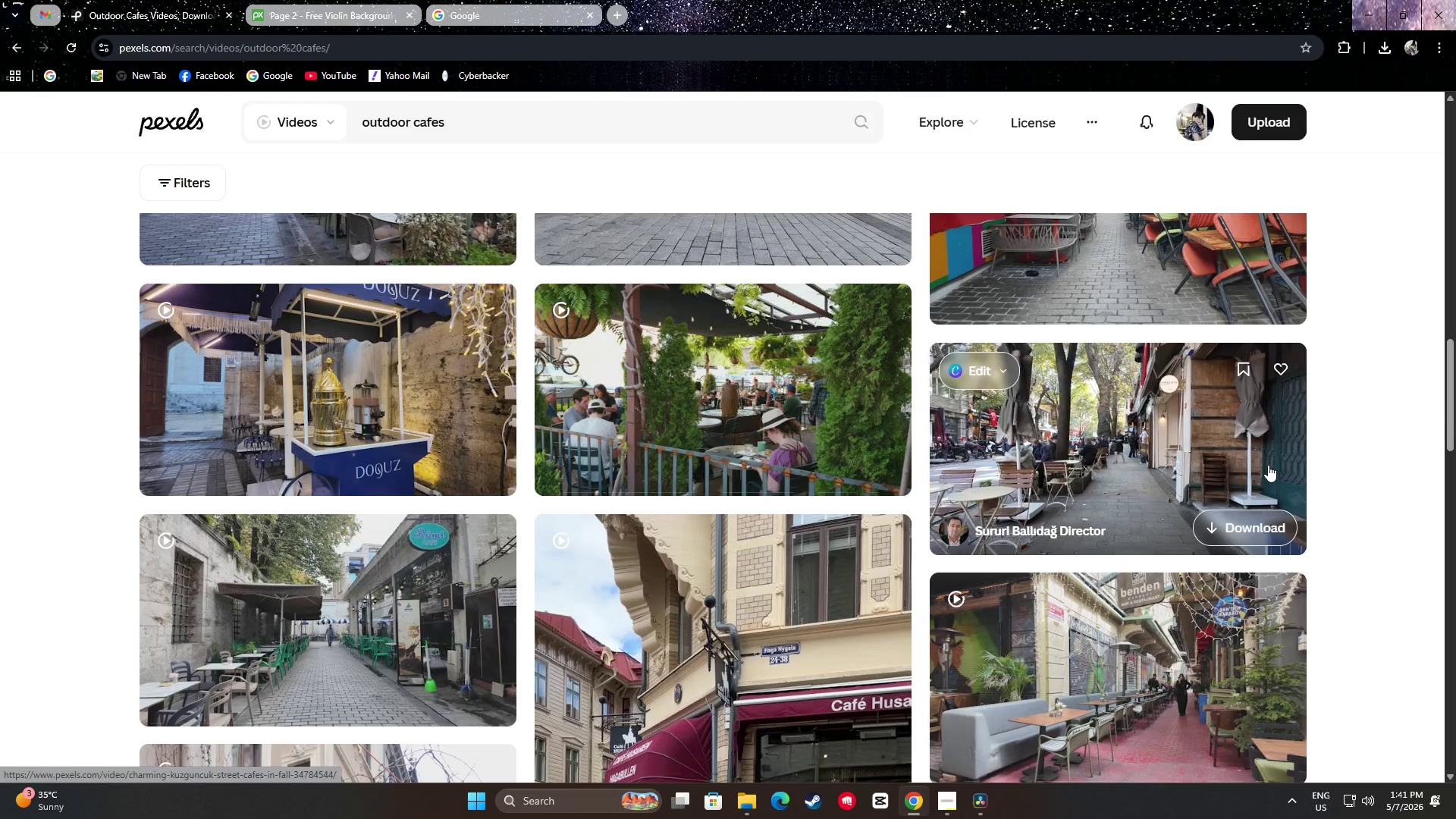 
scroll: coordinate [1365, 460], scroll_direction: down, amount: 12.0
 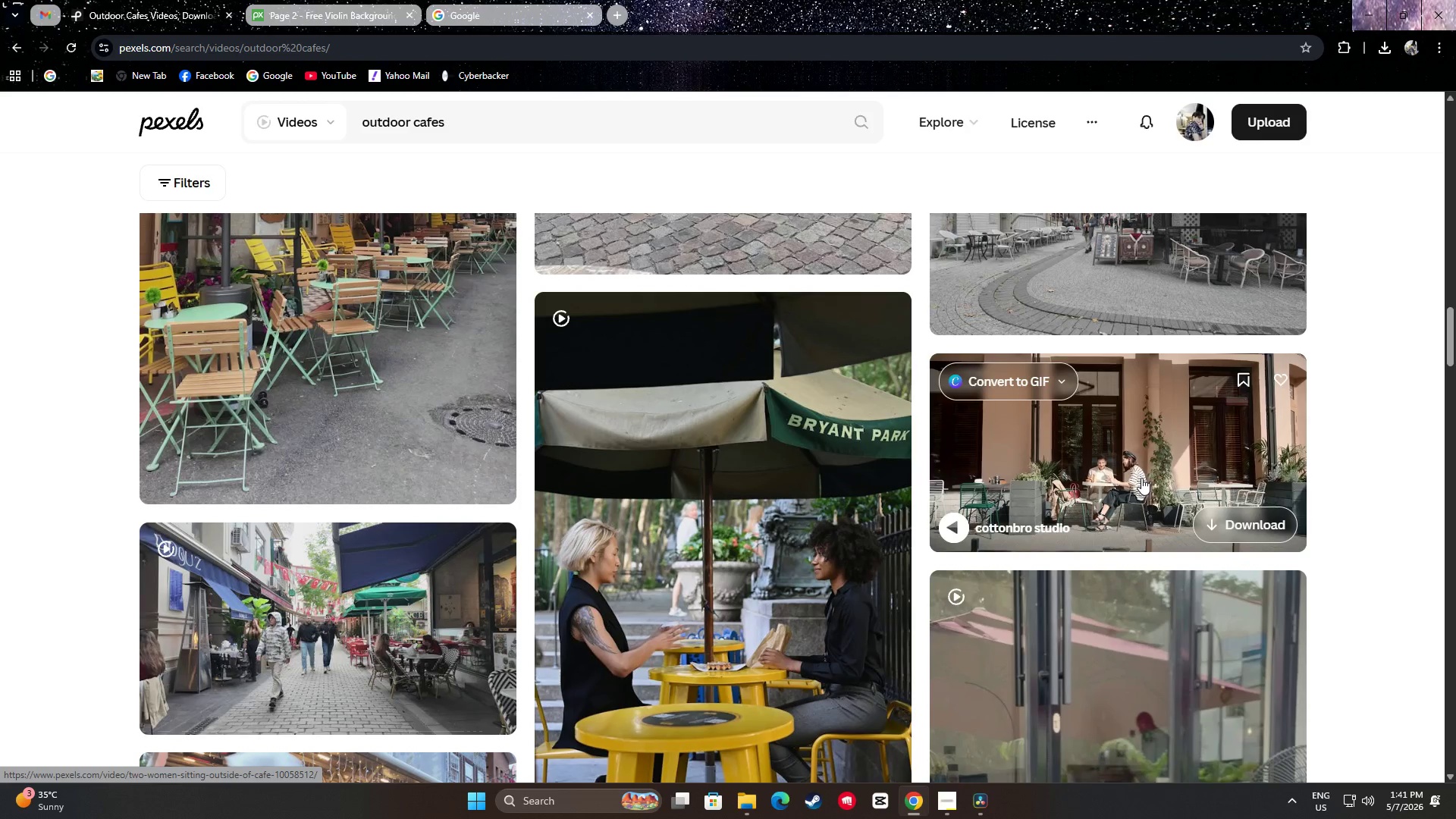 
wait(9.16)
 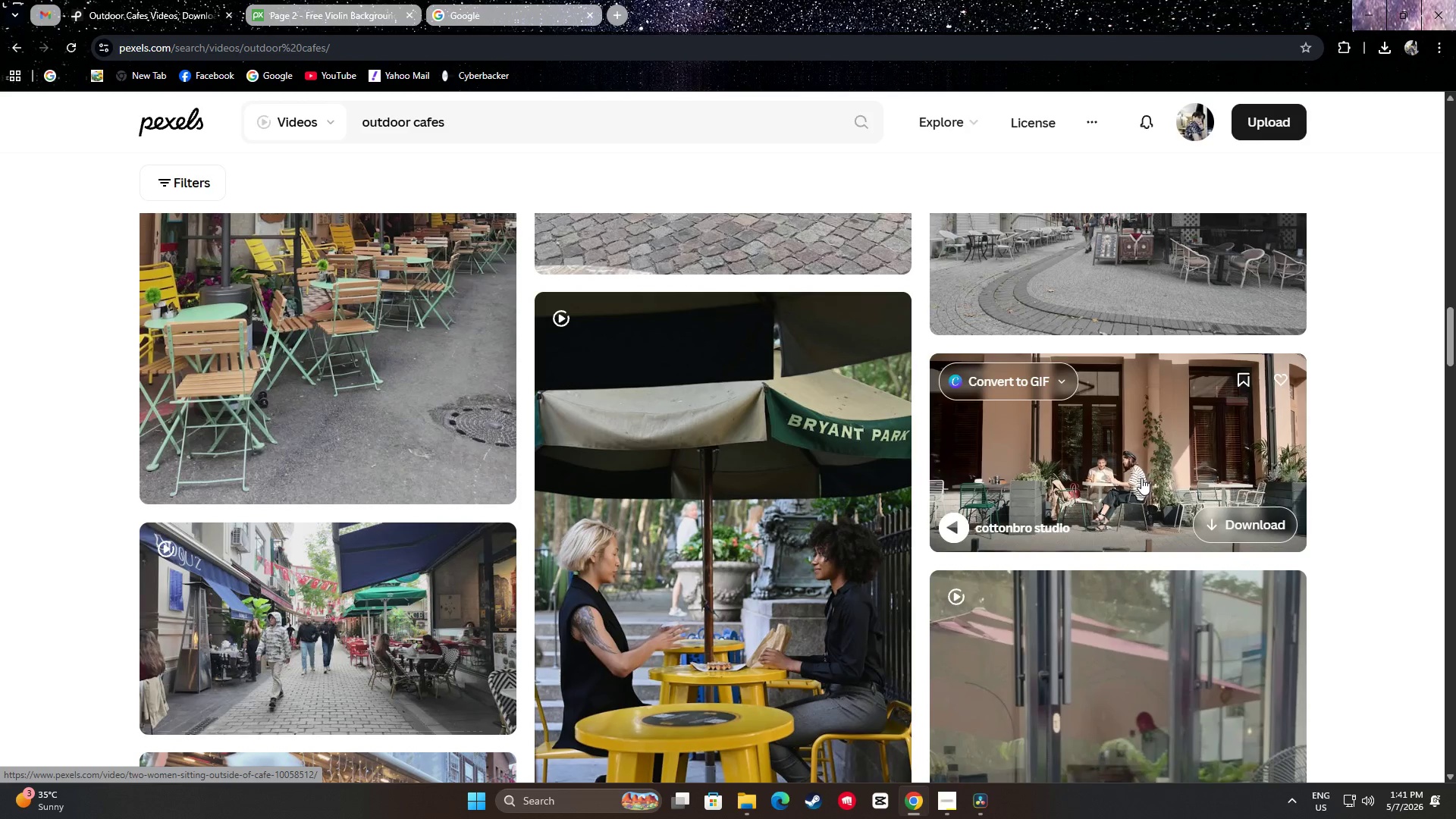 
scroll: coordinate [794, 490], scroll_direction: down, amount: 12.0
 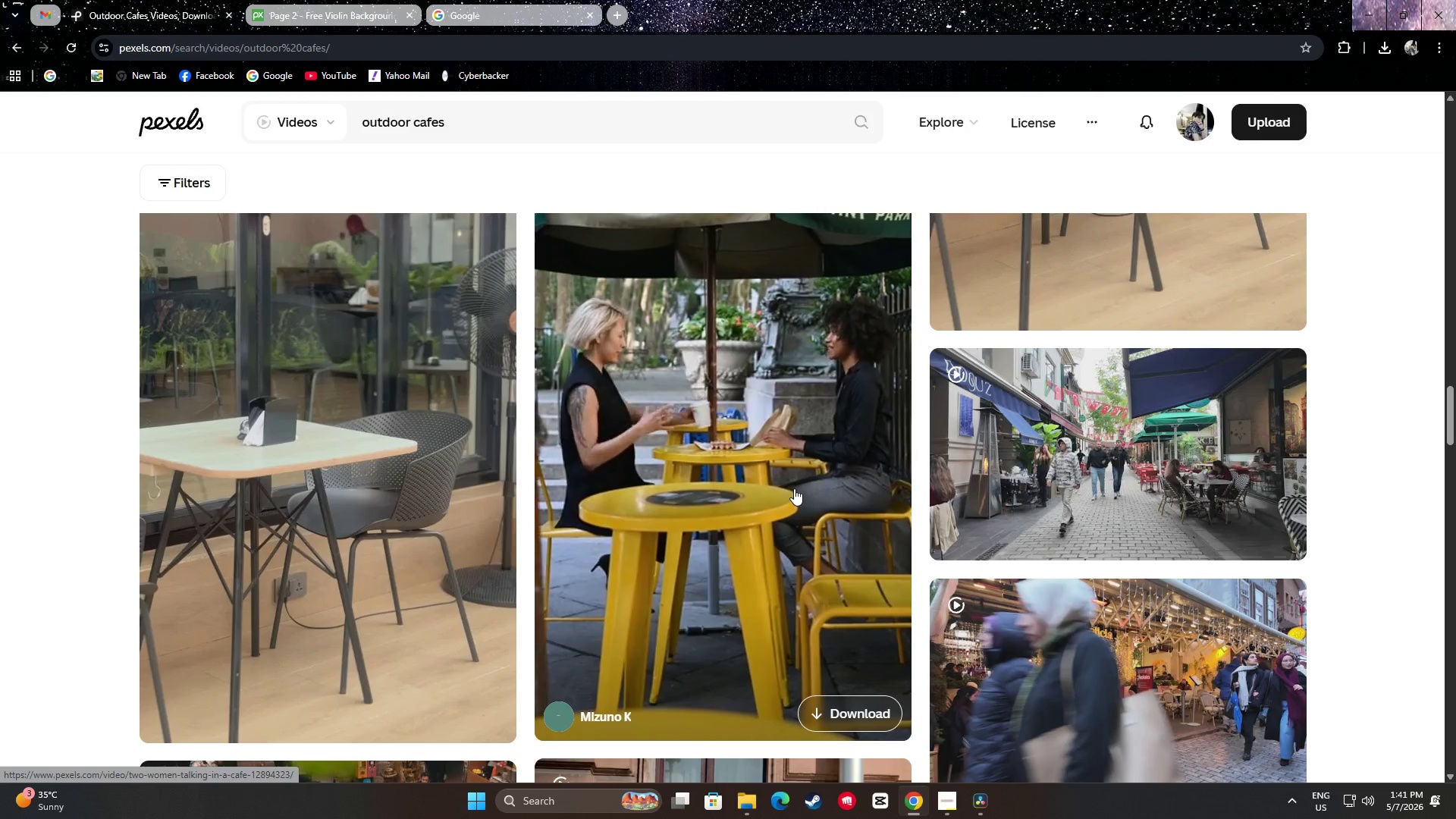 
scroll: coordinate [657, 500], scroll_direction: down, amount: 10.0
 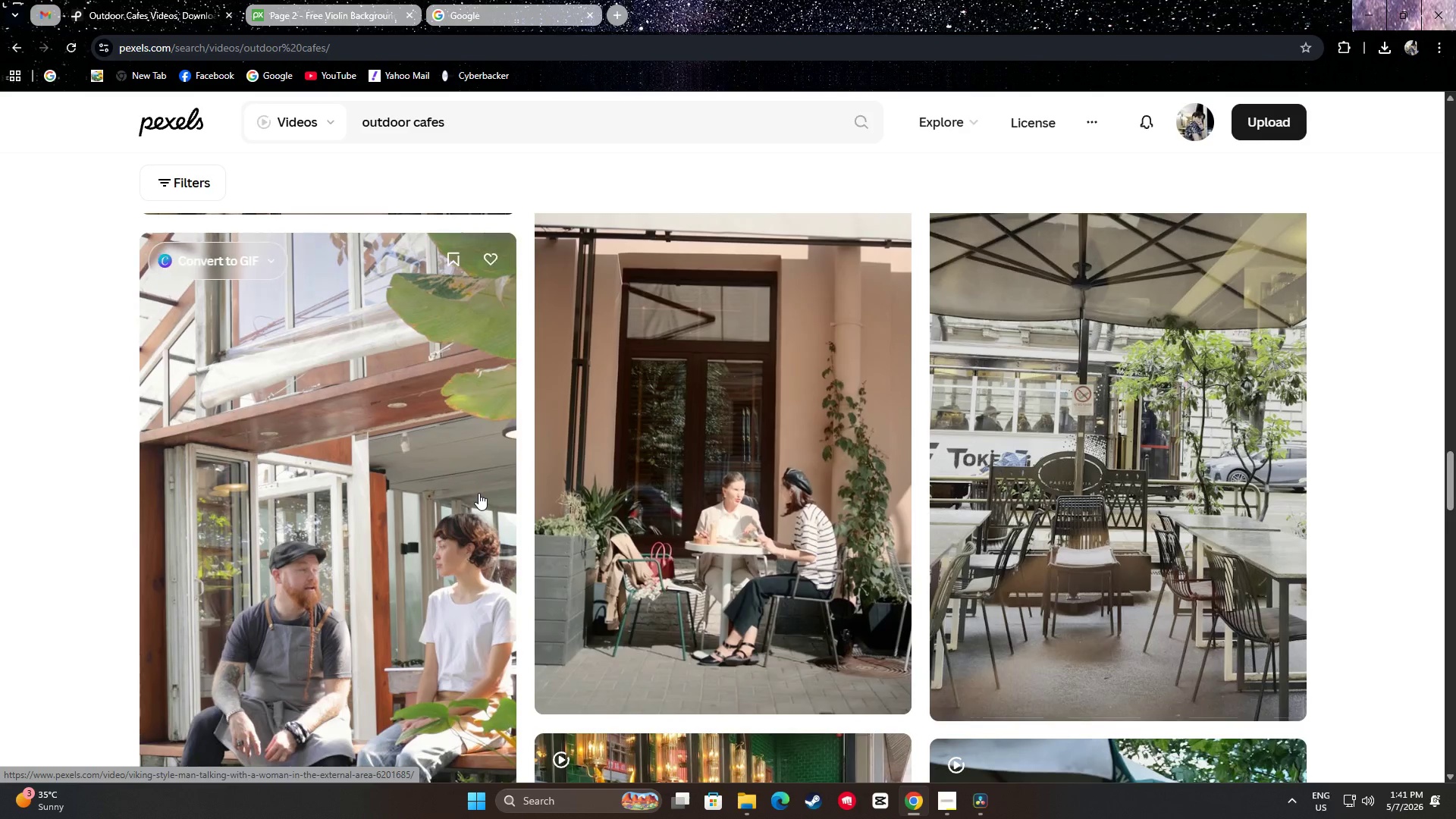 
scroll: coordinate [480, 489], scroll_direction: up, amount: 4.0
 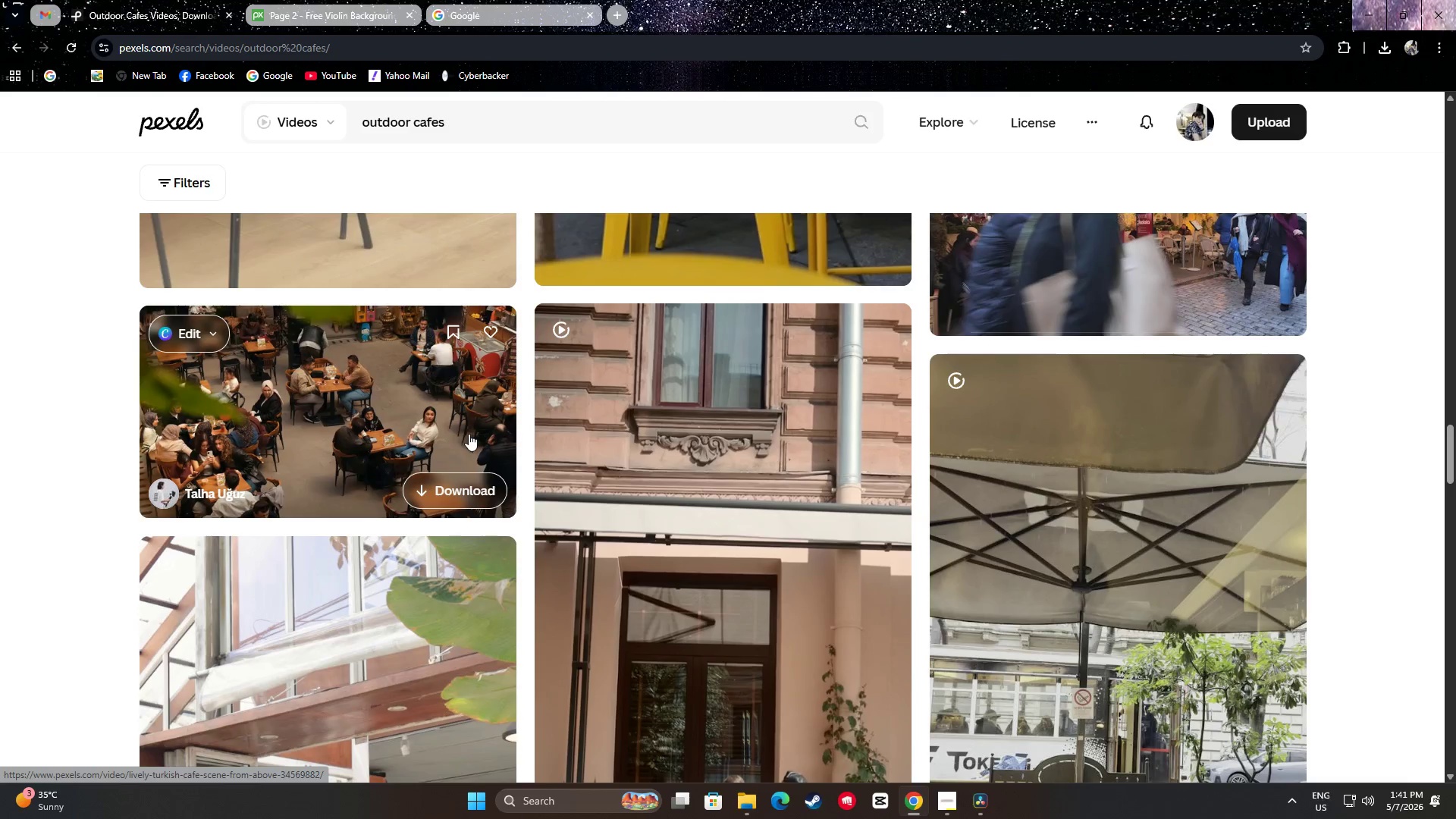 
scroll: coordinate [1357, 485], scroll_direction: down, amount: 9.0
 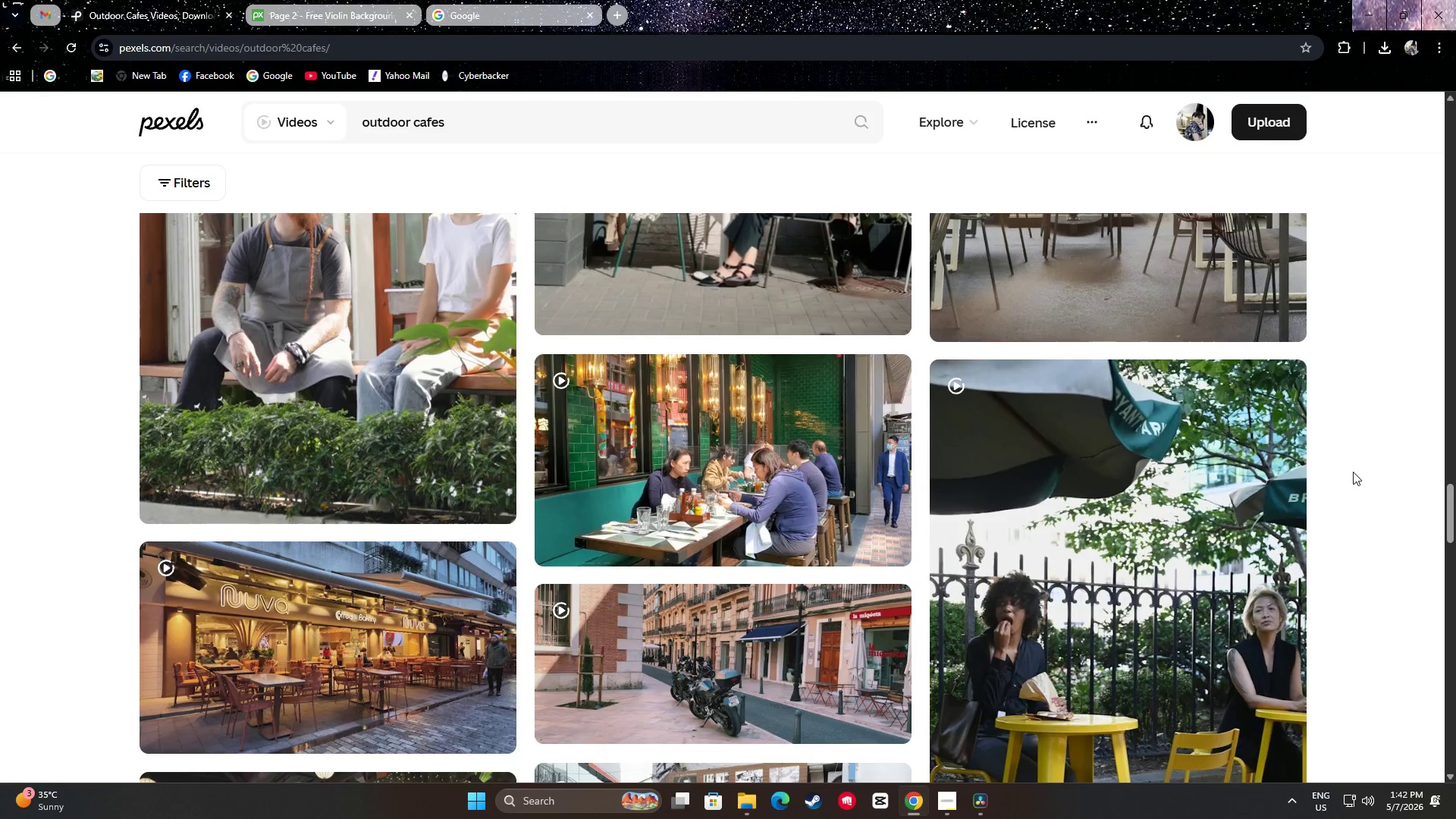 
wait(6.94)
 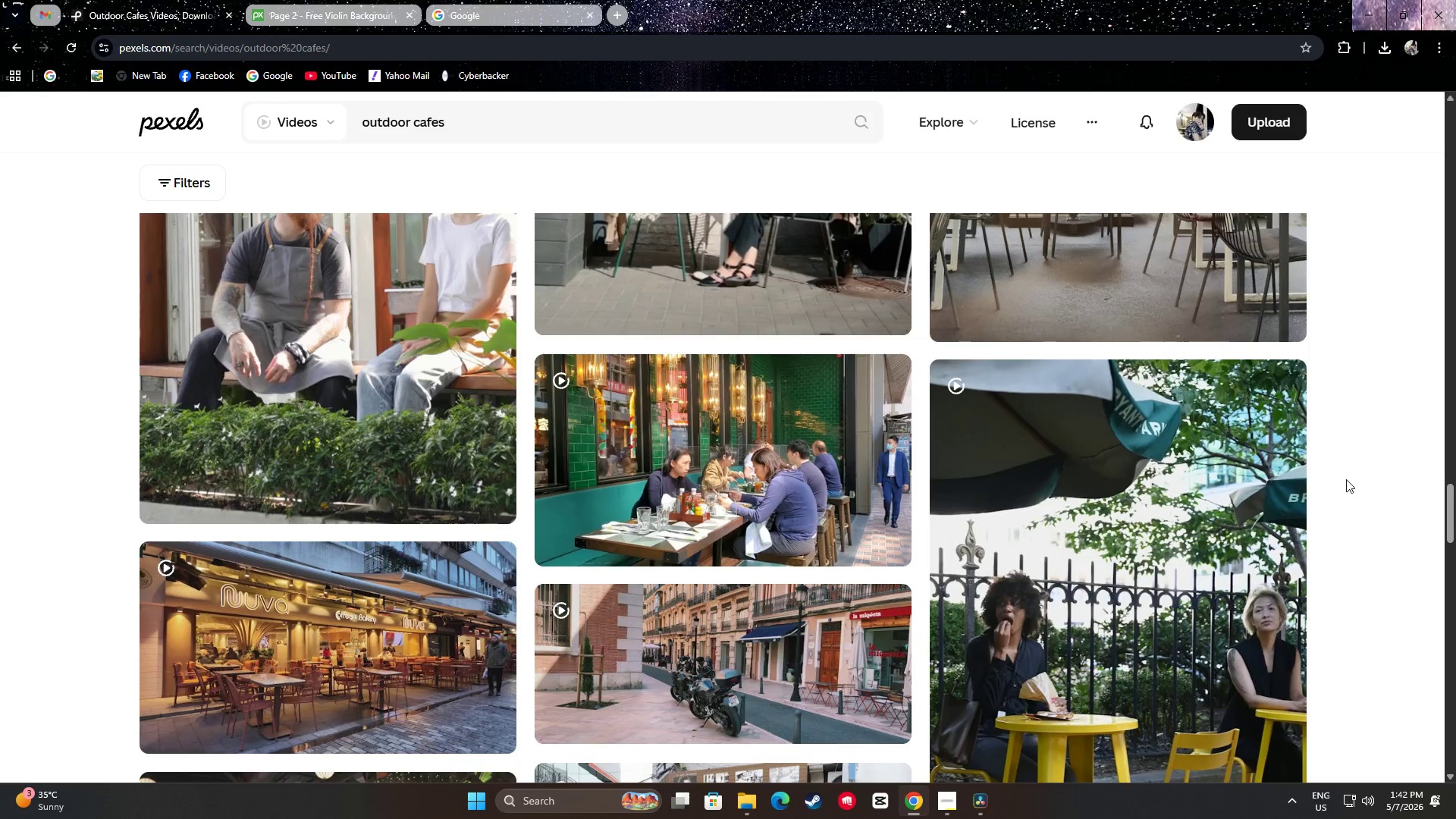 
scroll: coordinate [1373, 482], scroll_direction: down, amount: 11.0
 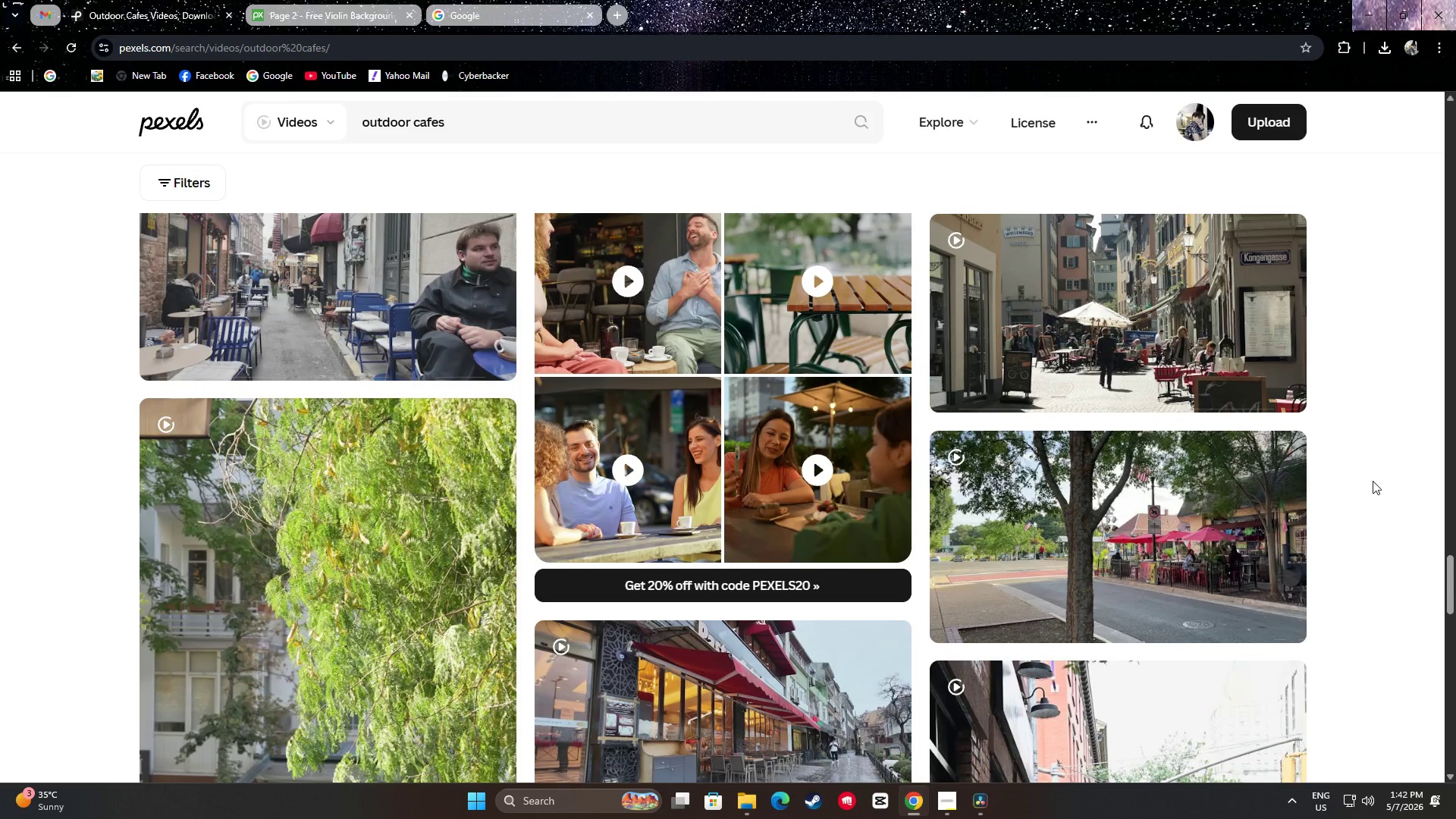 
scroll: coordinate [1356, 508], scroll_direction: down, amount: 17.0
 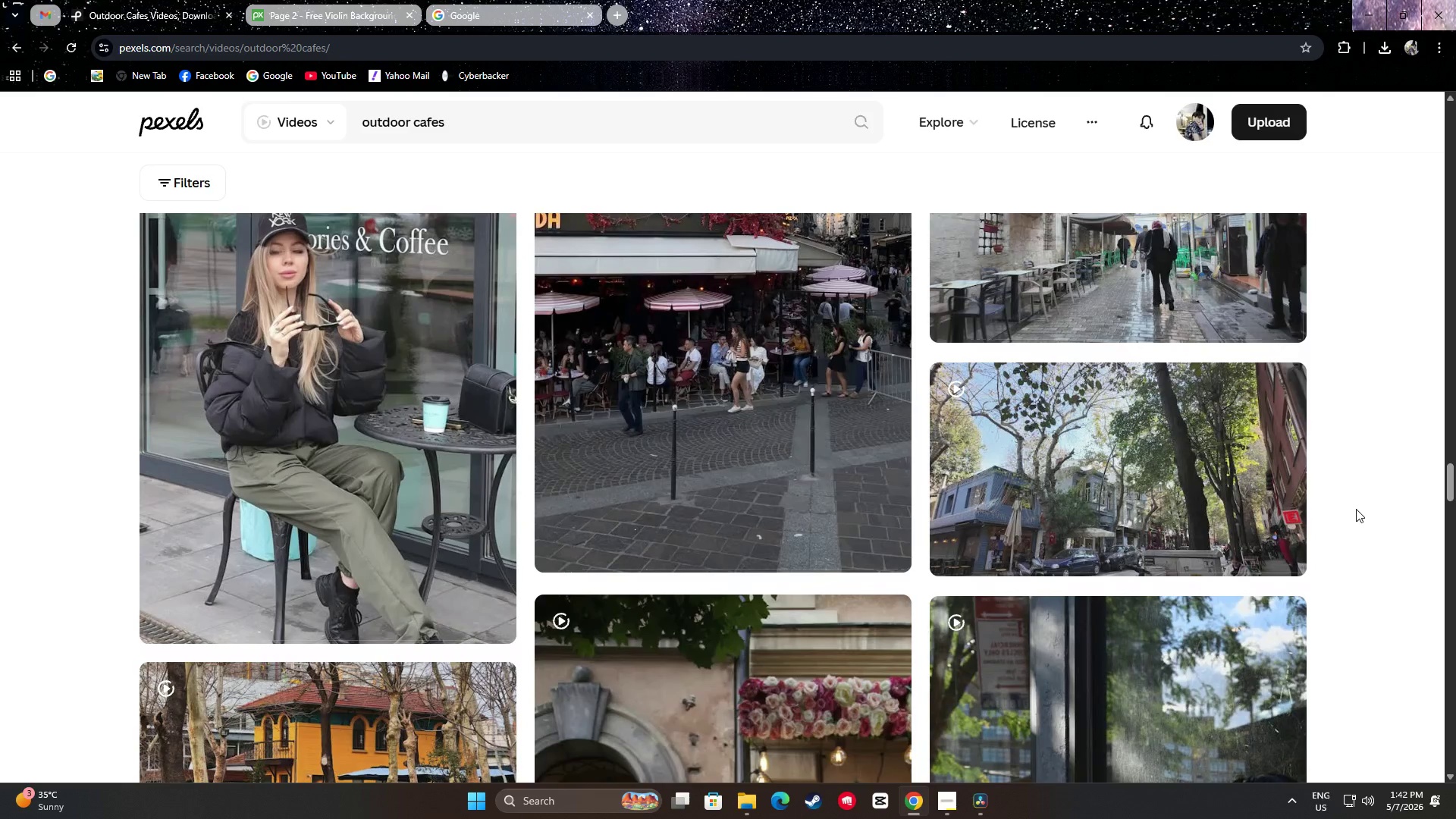 
scroll: coordinate [1355, 513], scroll_direction: down, amount: 21.0
 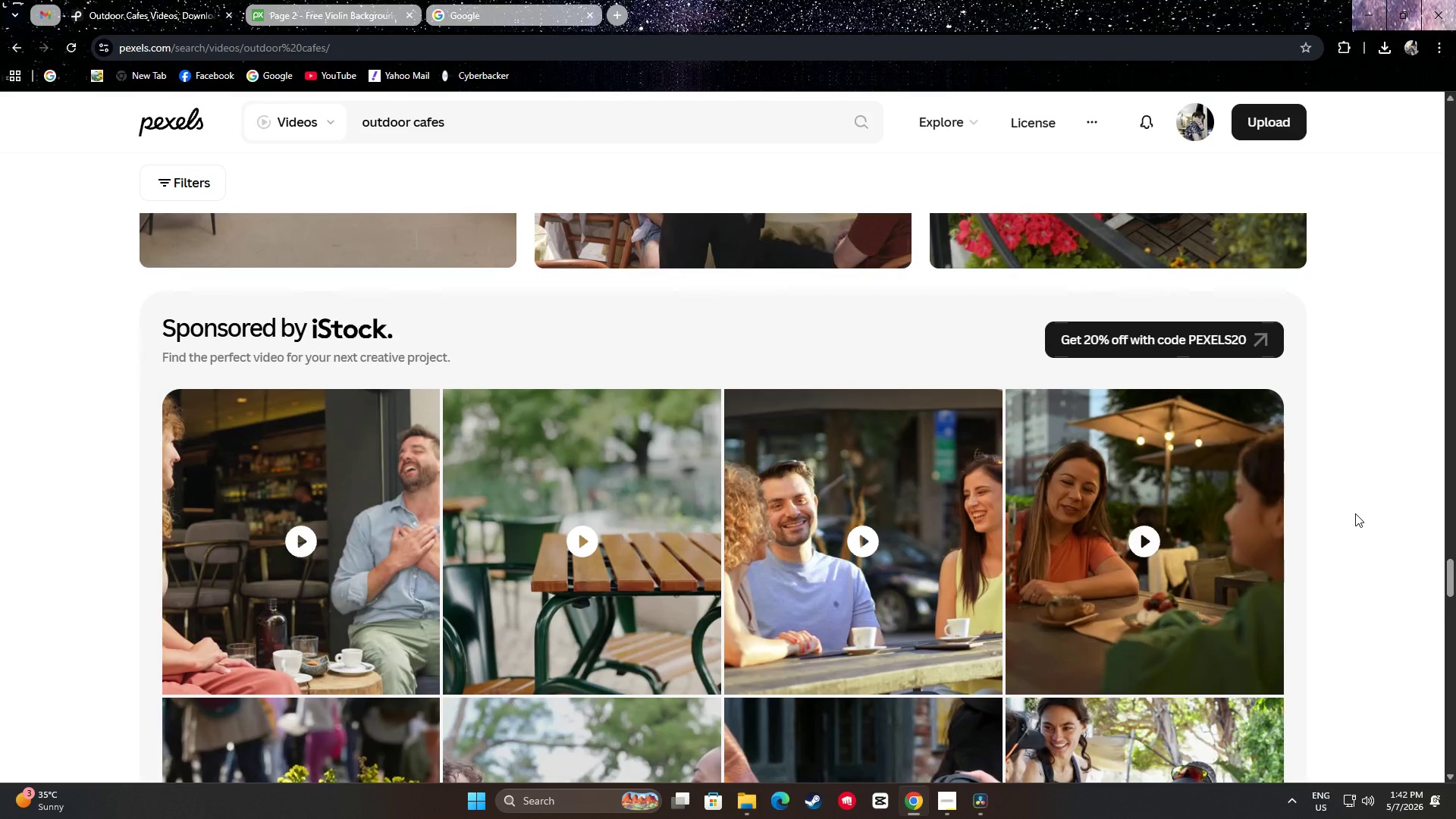 
scroll: coordinate [1326, 469], scroll_direction: down, amount: 8.0
 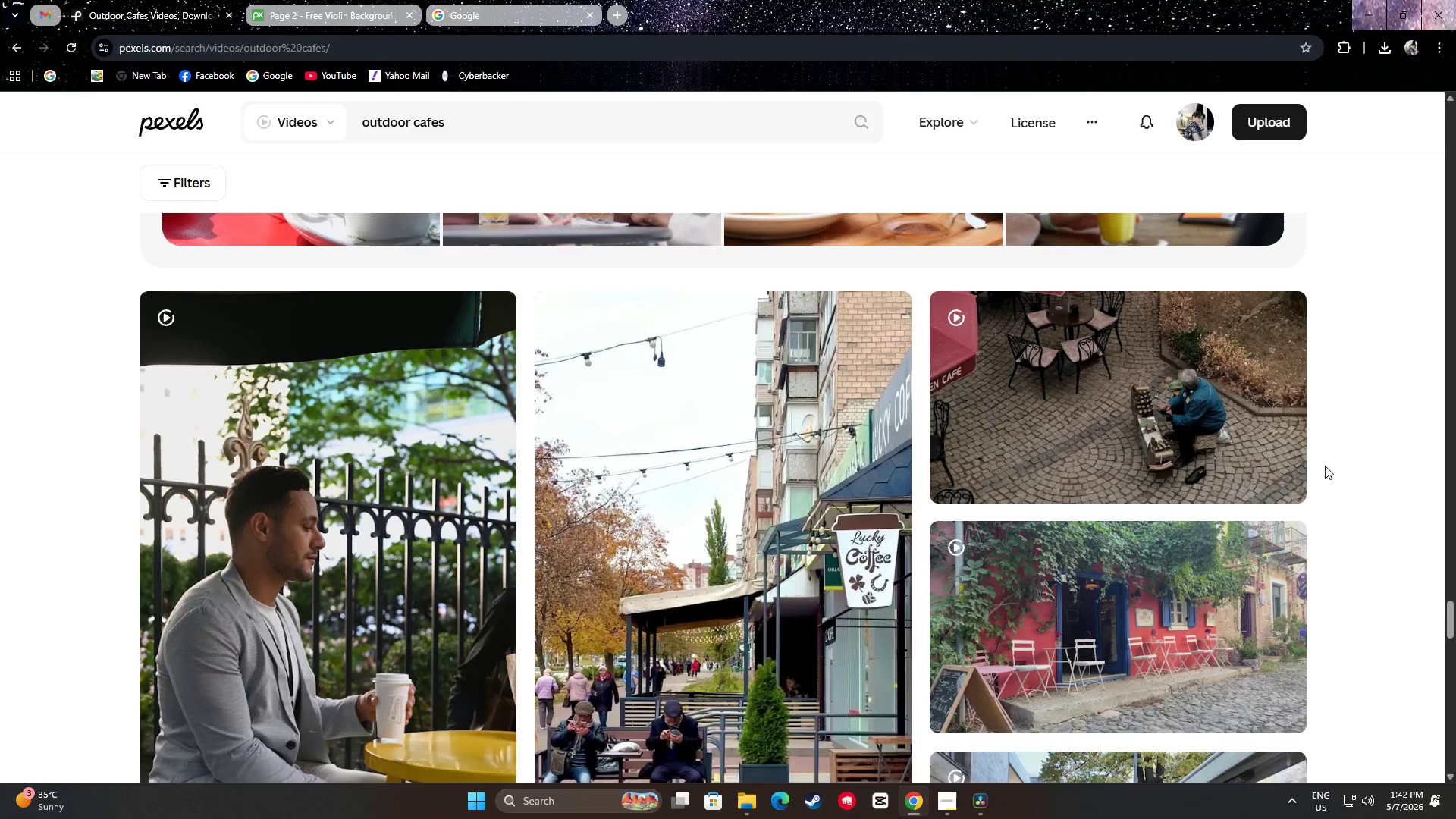 
scroll: coordinate [1323, 462], scroll_direction: down, amount: 1.0
 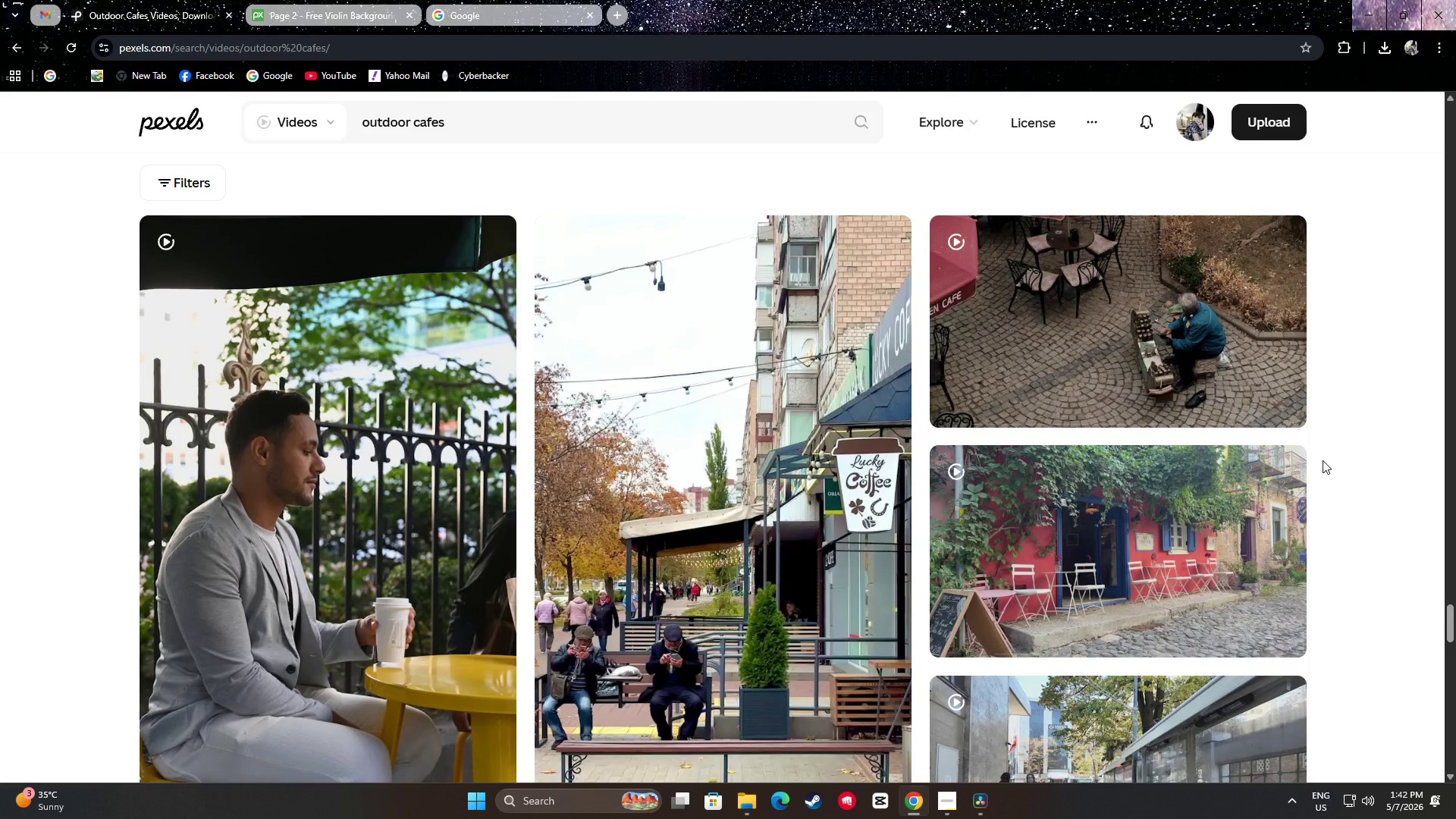 
scroll: coordinate [1323, 460], scroll_direction: up, amount: 2.0
 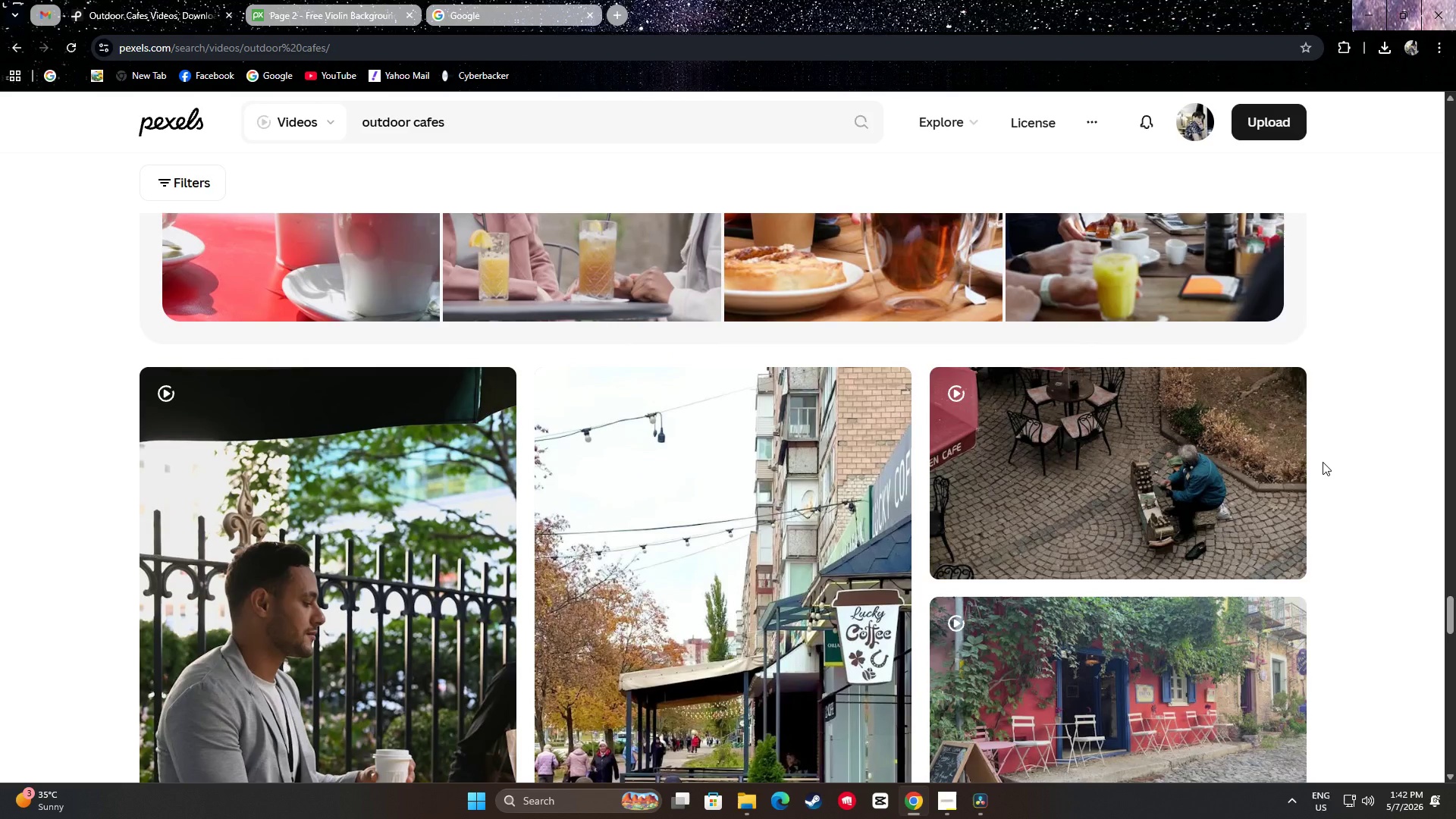 
scroll: coordinate [1316, 474], scroll_direction: down, amount: 3.0
 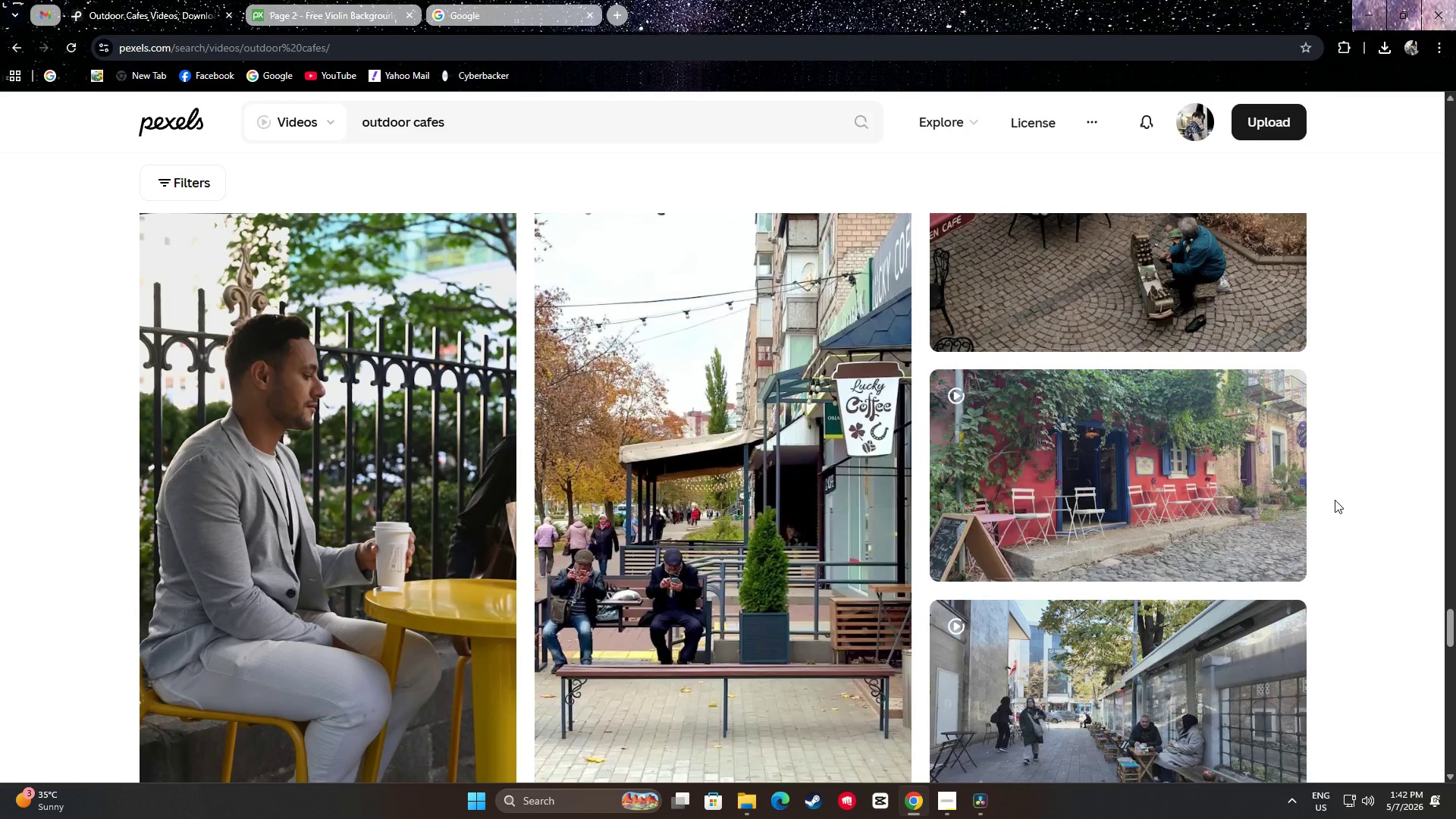 
scroll: coordinate [1335, 500], scroll_direction: up, amount: 3.0
 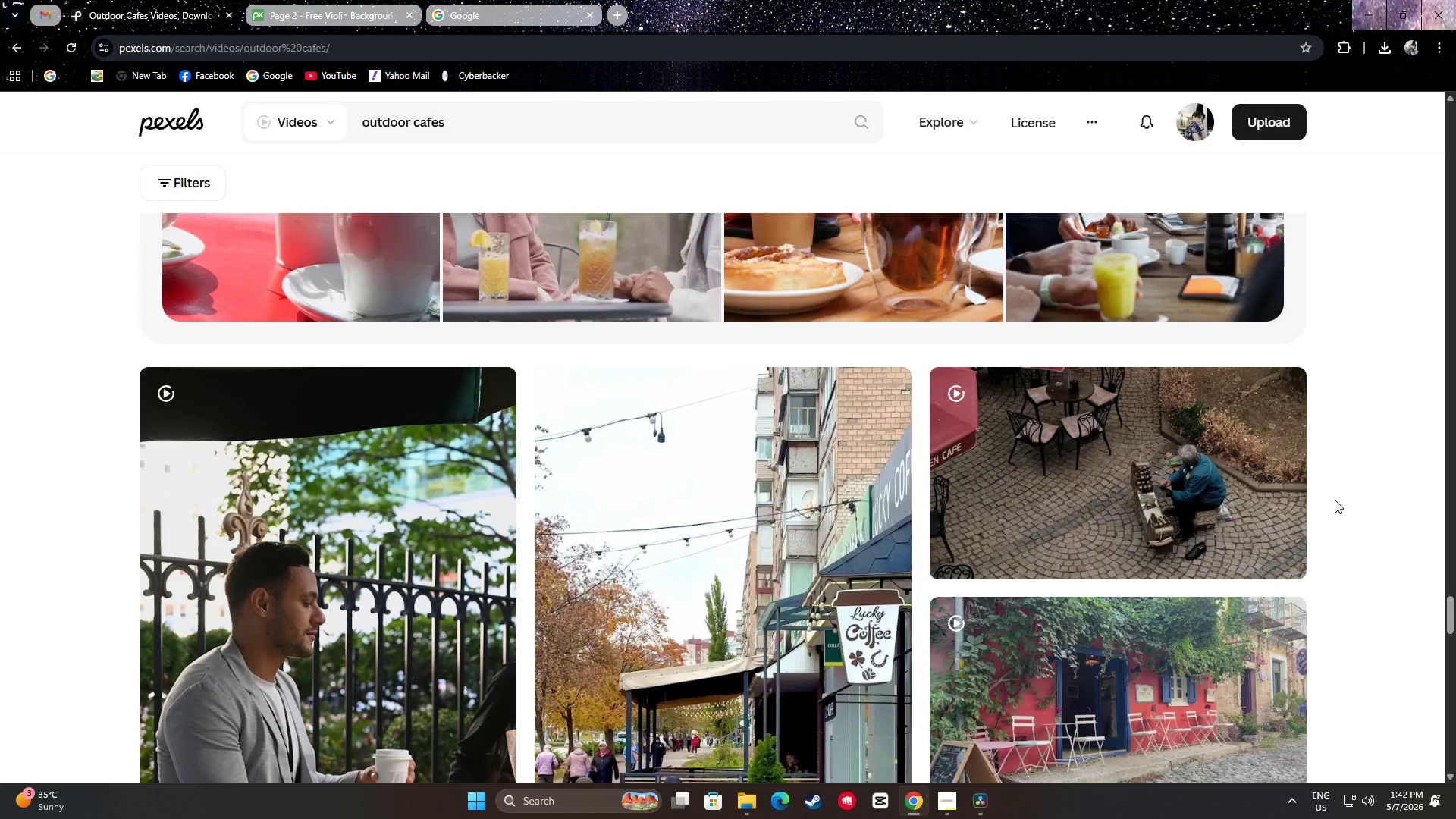 
scroll: coordinate [1335, 500], scroll_direction: down, amount: 2.0
 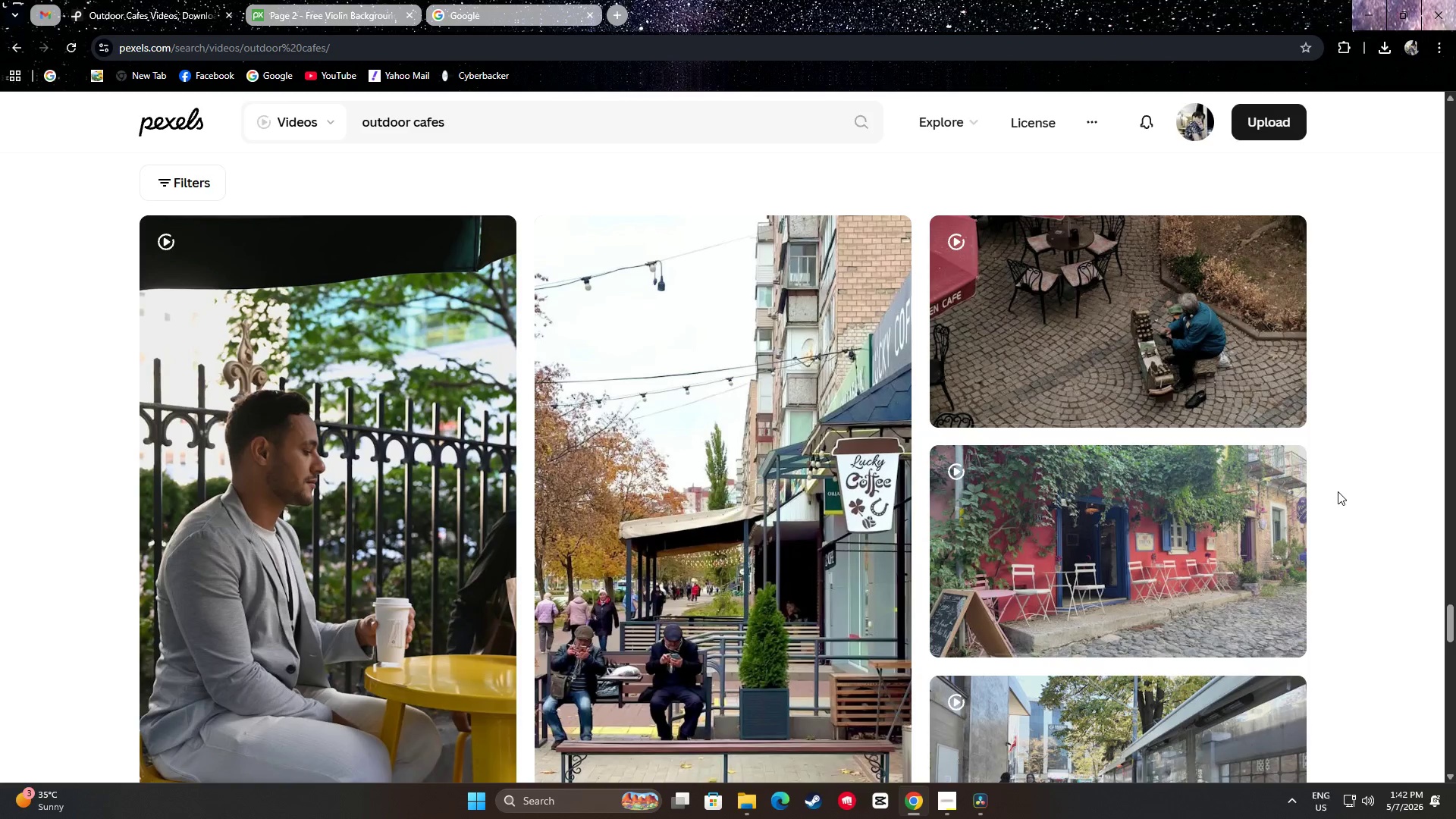 
scroll: coordinate [1340, 493], scroll_direction: up, amount: 1.0
 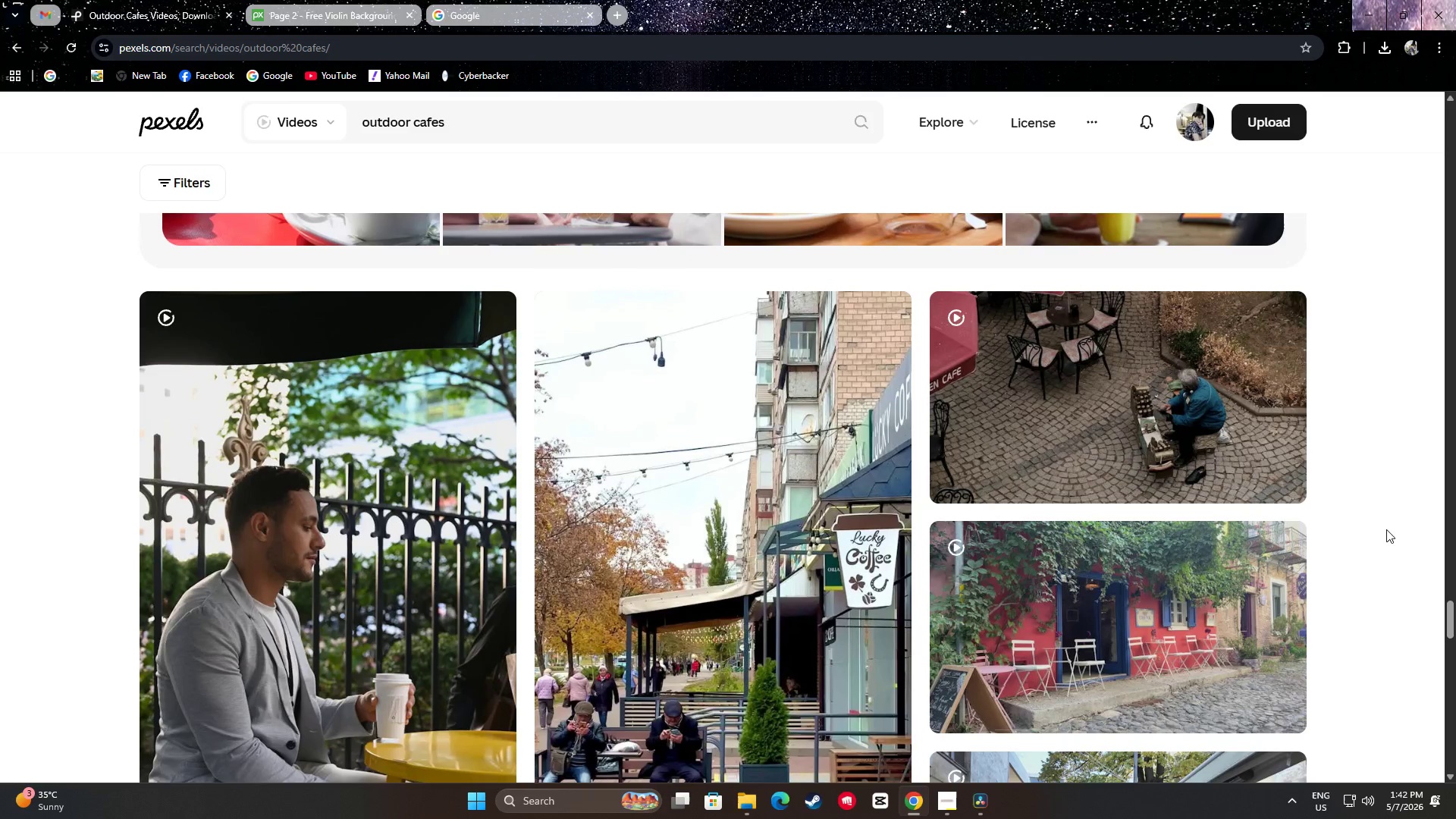 
scroll: coordinate [1362, 526], scroll_direction: down, amount: 9.0
 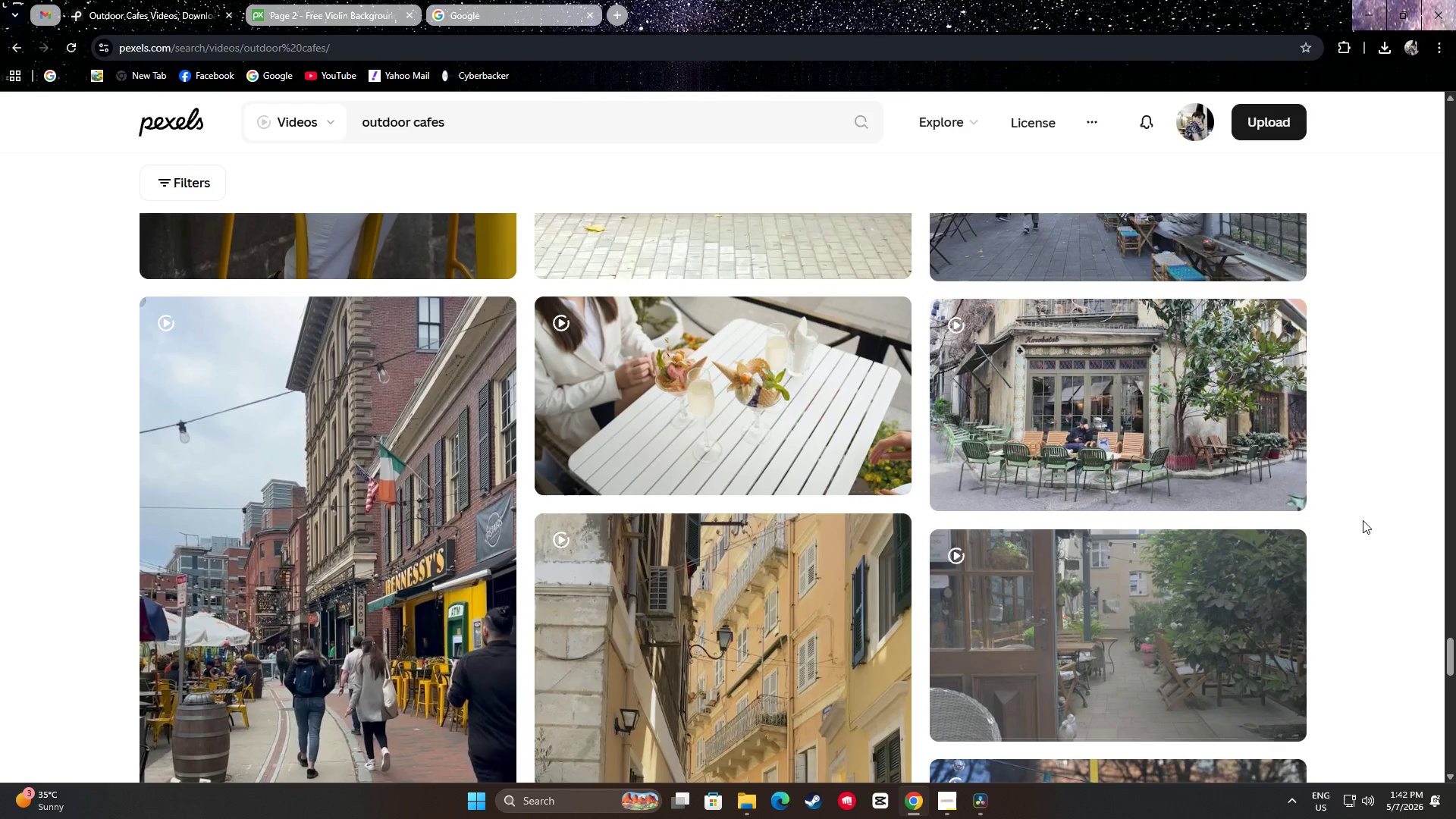 
scroll: coordinate [1363, 520], scroll_direction: down, amount: 2.0
 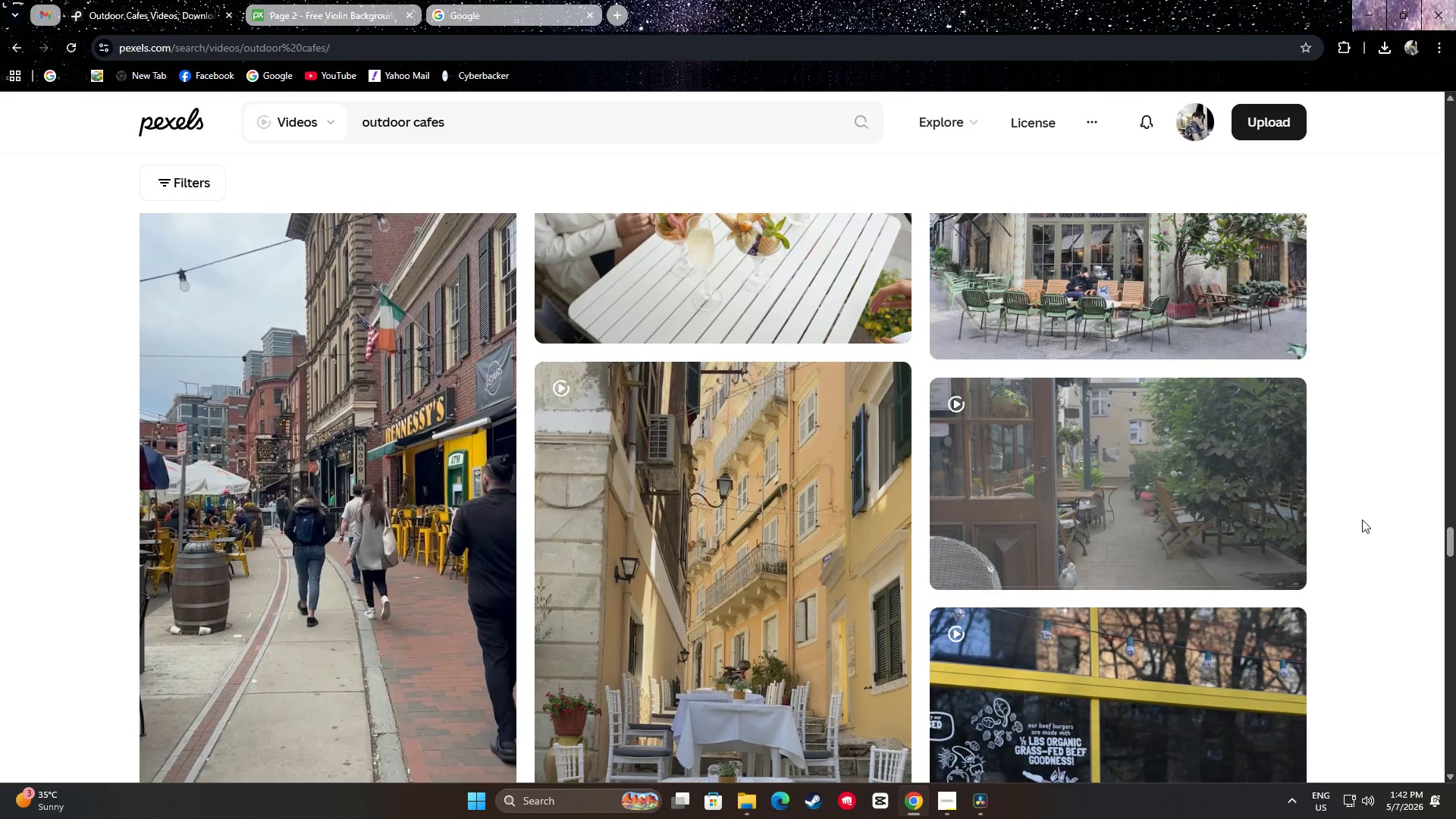 
scroll: coordinate [1360, 517], scroll_direction: up, amount: 2.0
 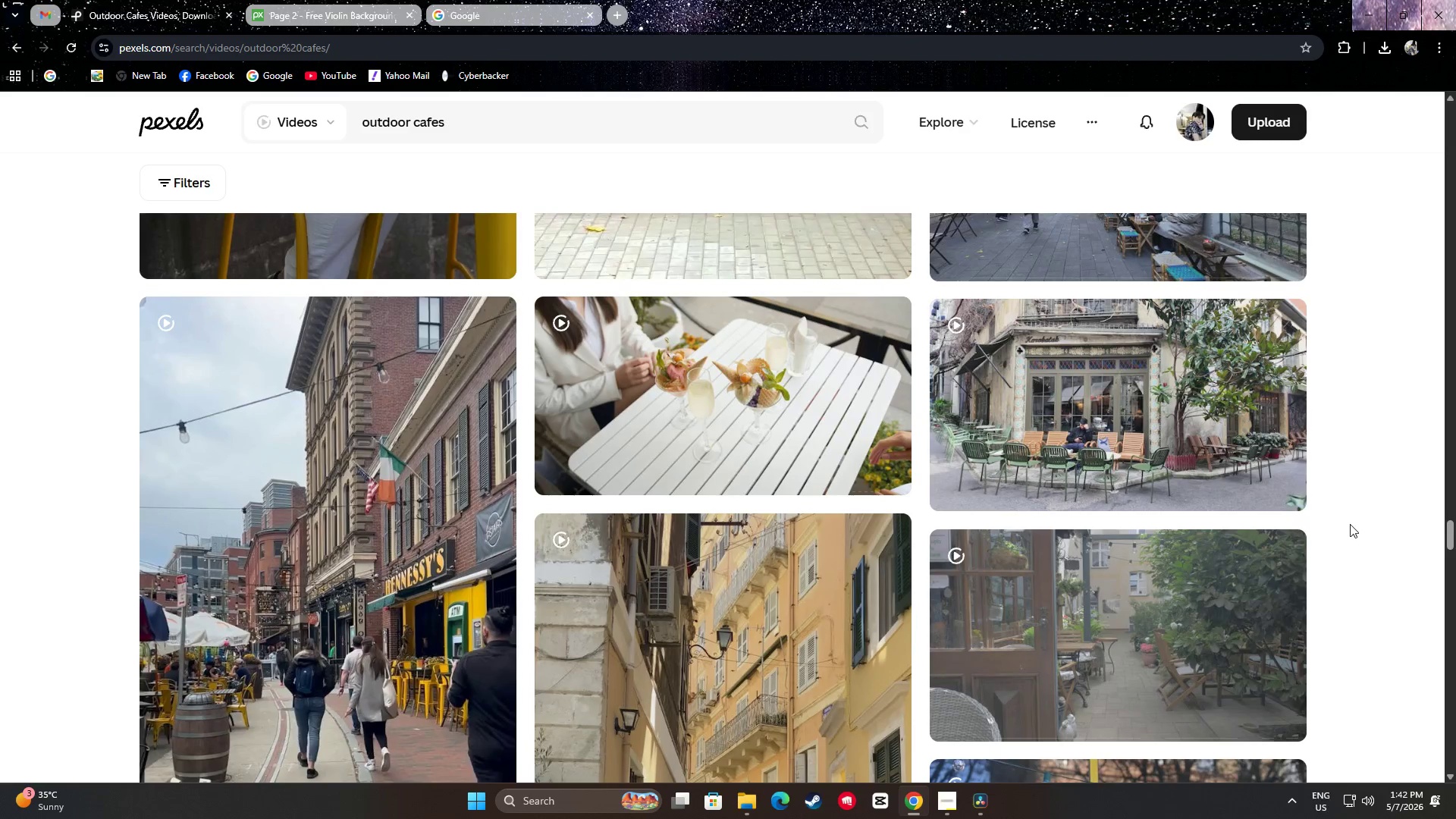 
scroll: coordinate [1348, 512], scroll_direction: down, amount: 2.0
 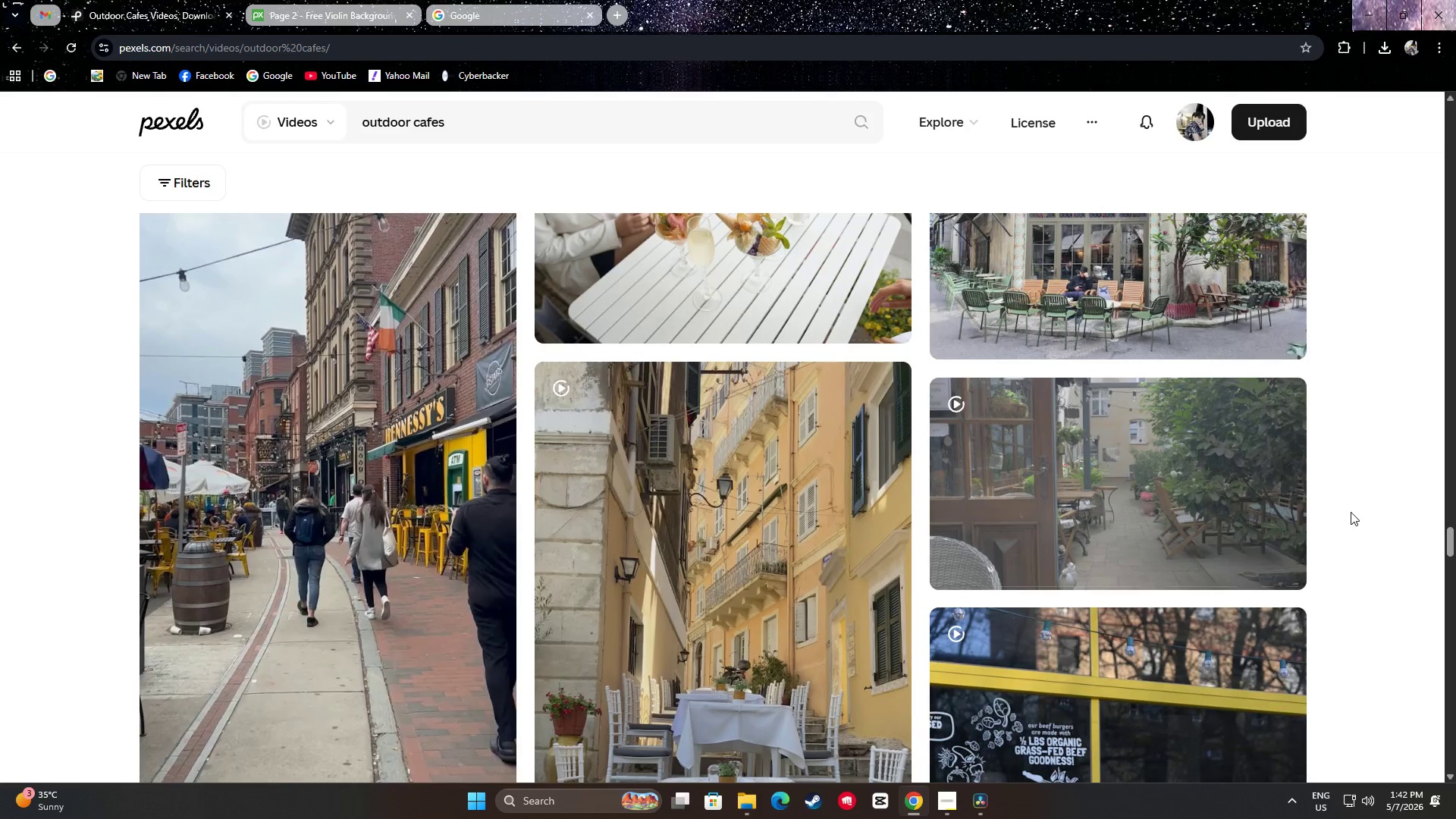 
scroll: coordinate [1351, 511], scroll_direction: up, amount: 1.0
 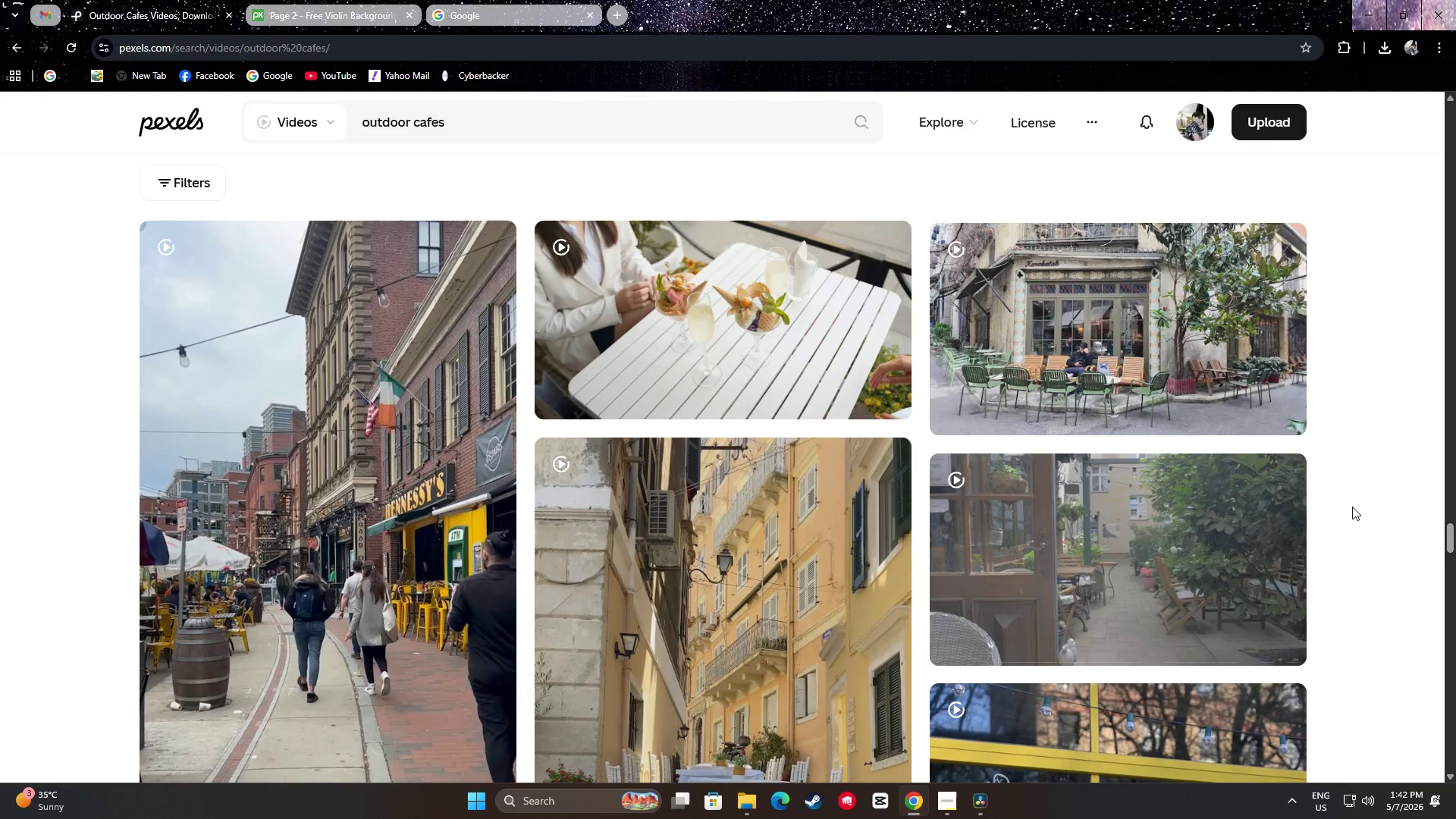 
scroll: coordinate [1393, 506], scroll_direction: down, amount: 13.0
 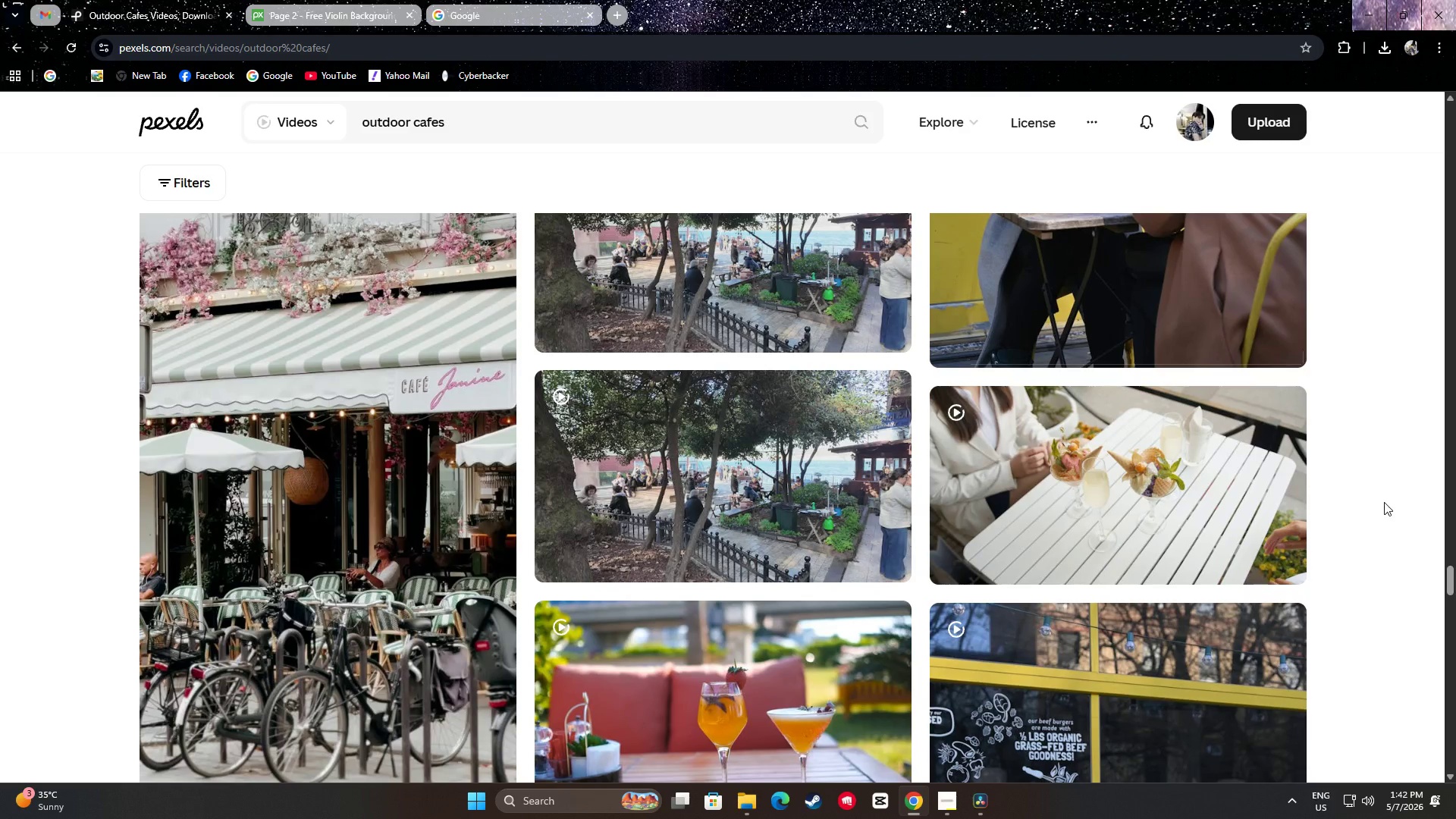 
mouse_move([1198, 488])
 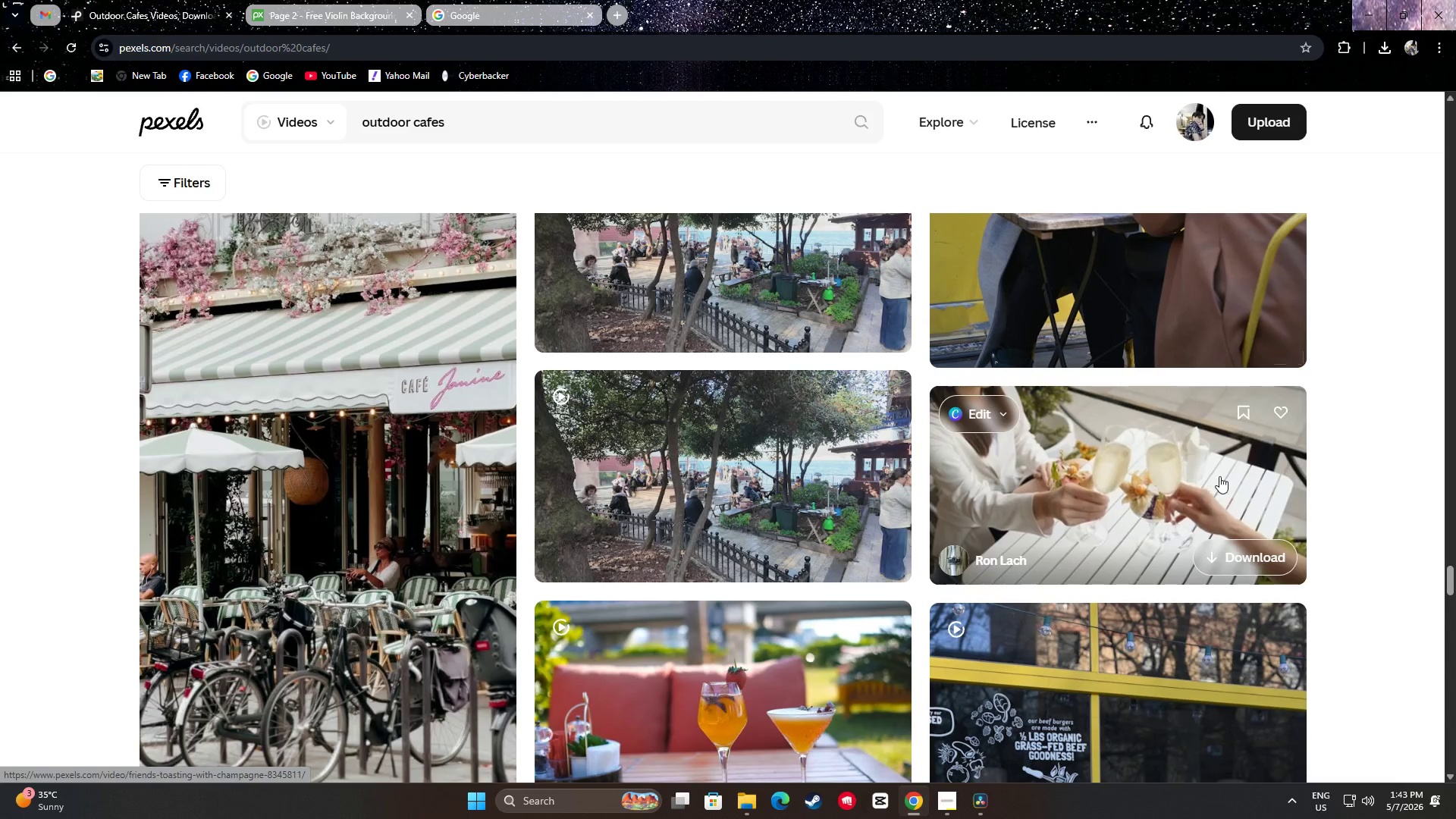 
scroll: coordinate [1220, 460], scroll_direction: down, amount: 1.0
 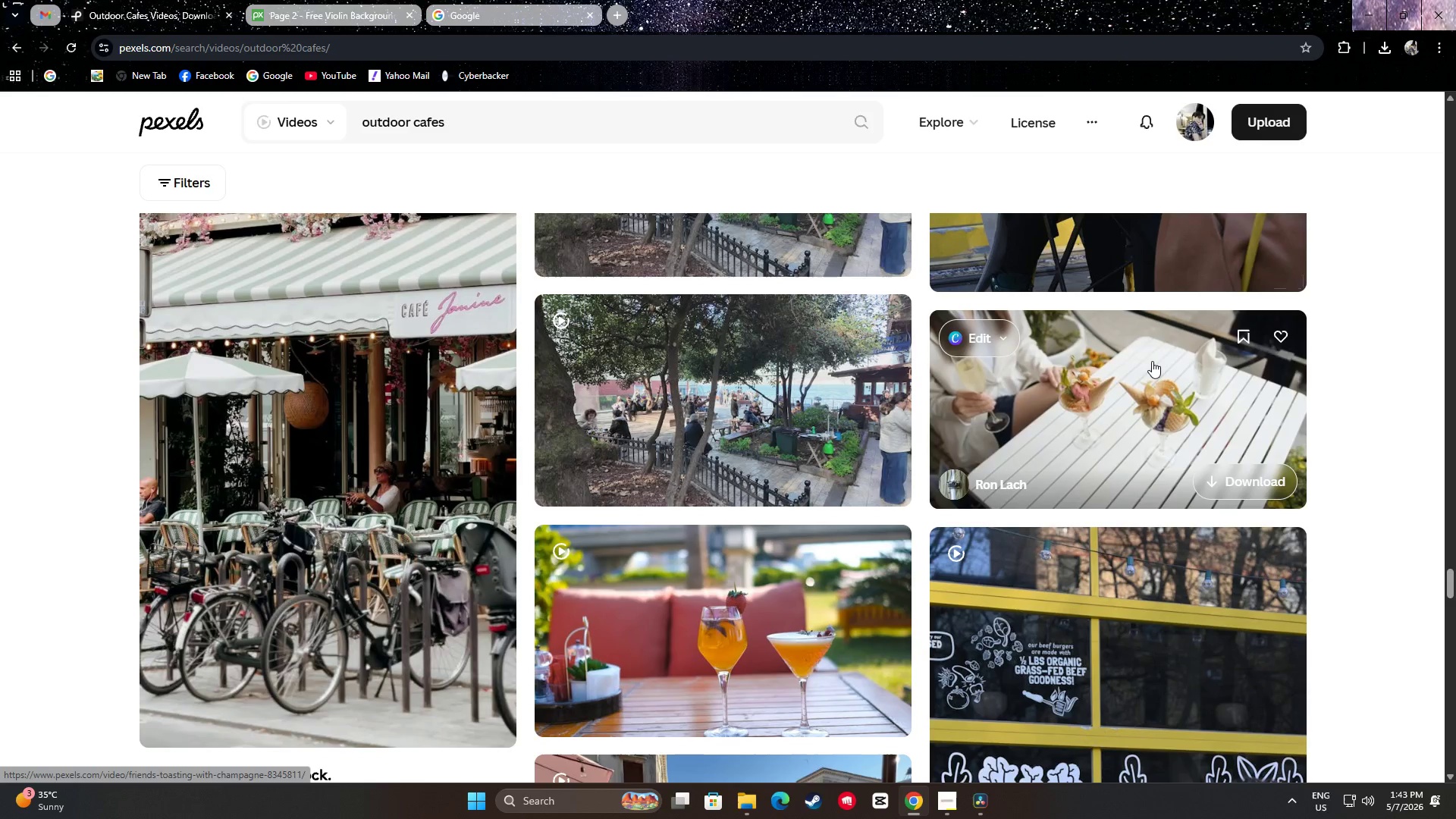 
wait(5.21)
 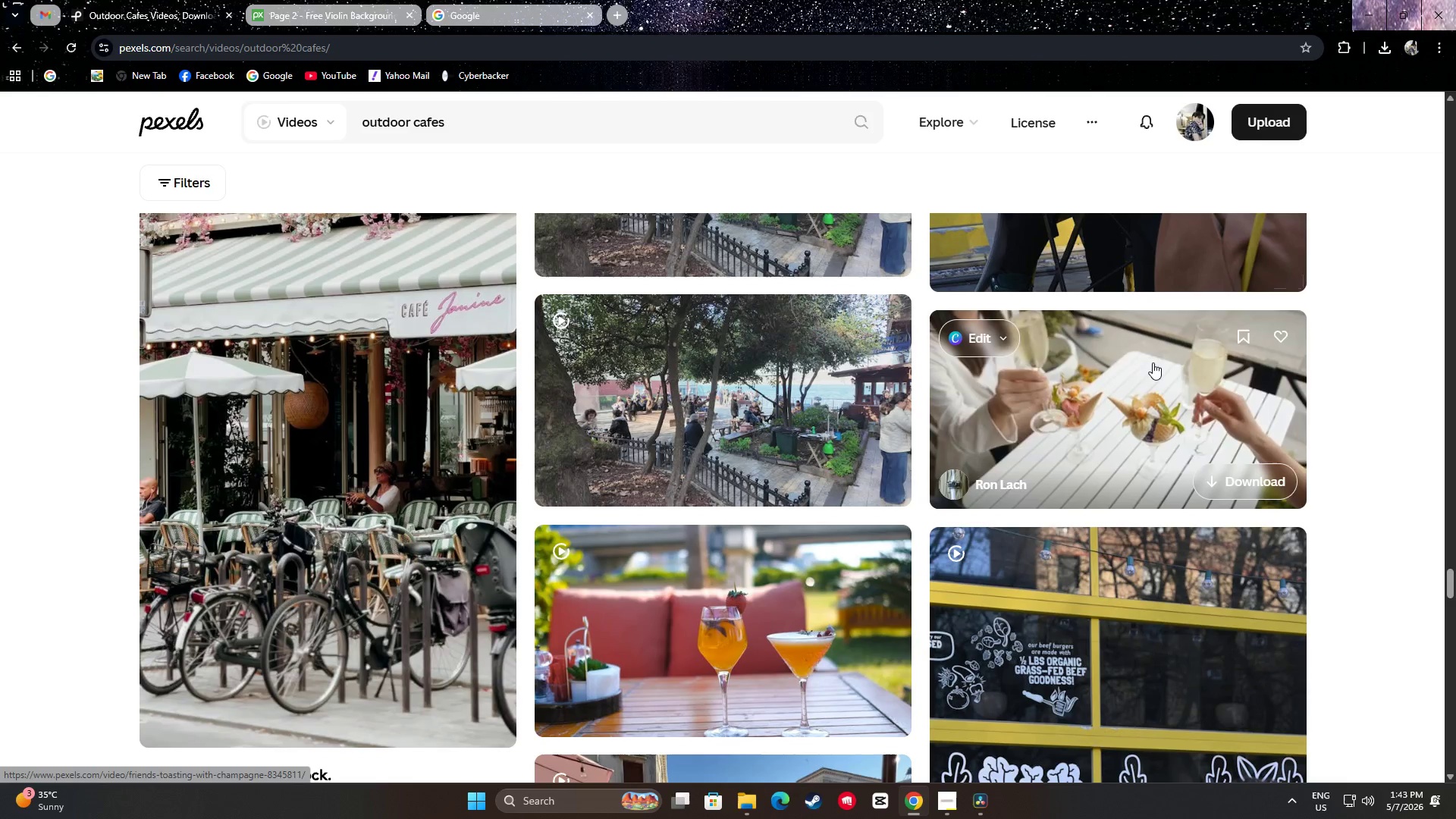 
scroll: coordinate [1200, 312], scroll_direction: down, amount: 2.0
 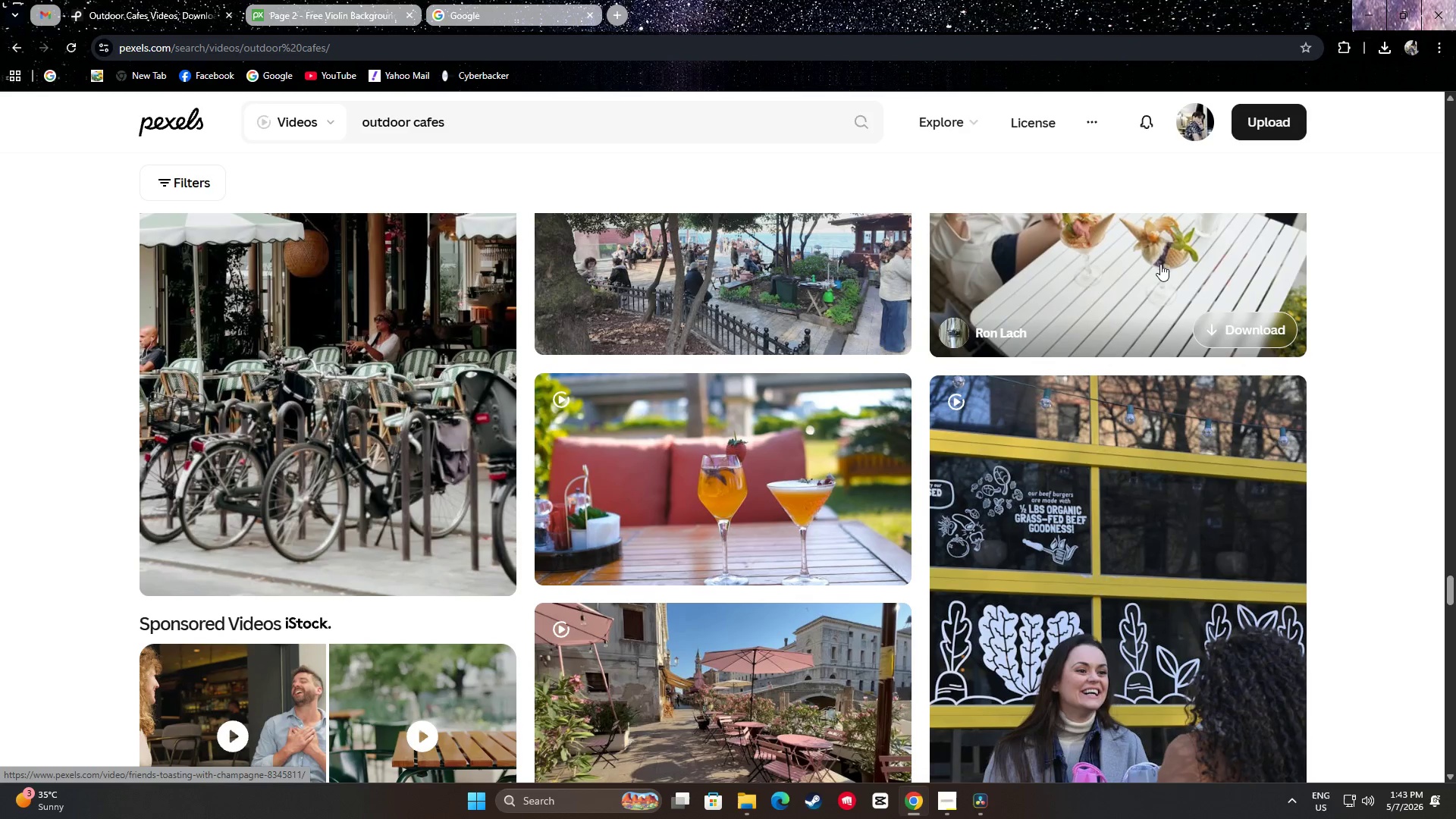 
scroll: coordinate [1154, 268], scroll_direction: up, amount: 2.0
 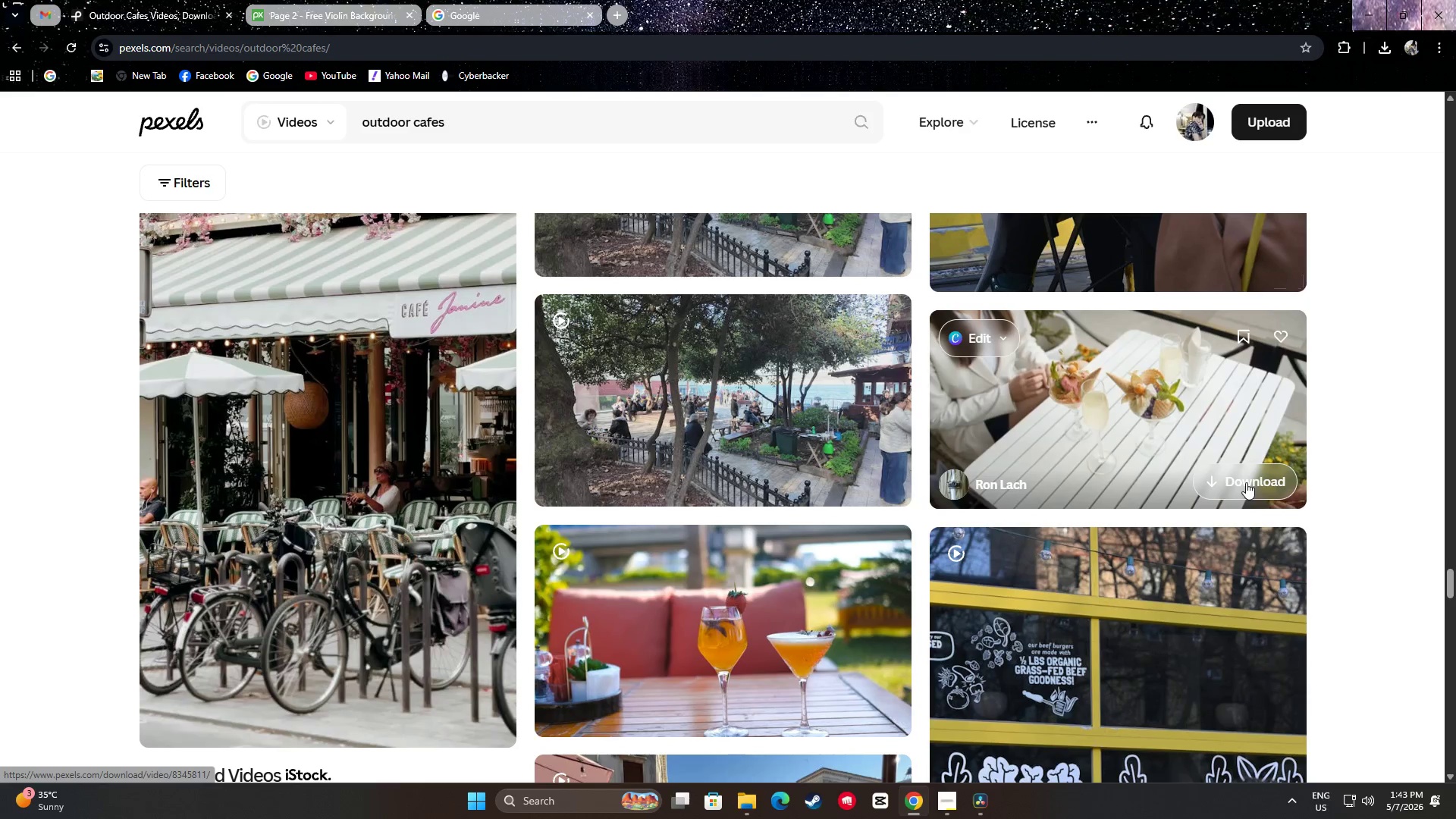 
left_click([1246, 482])
 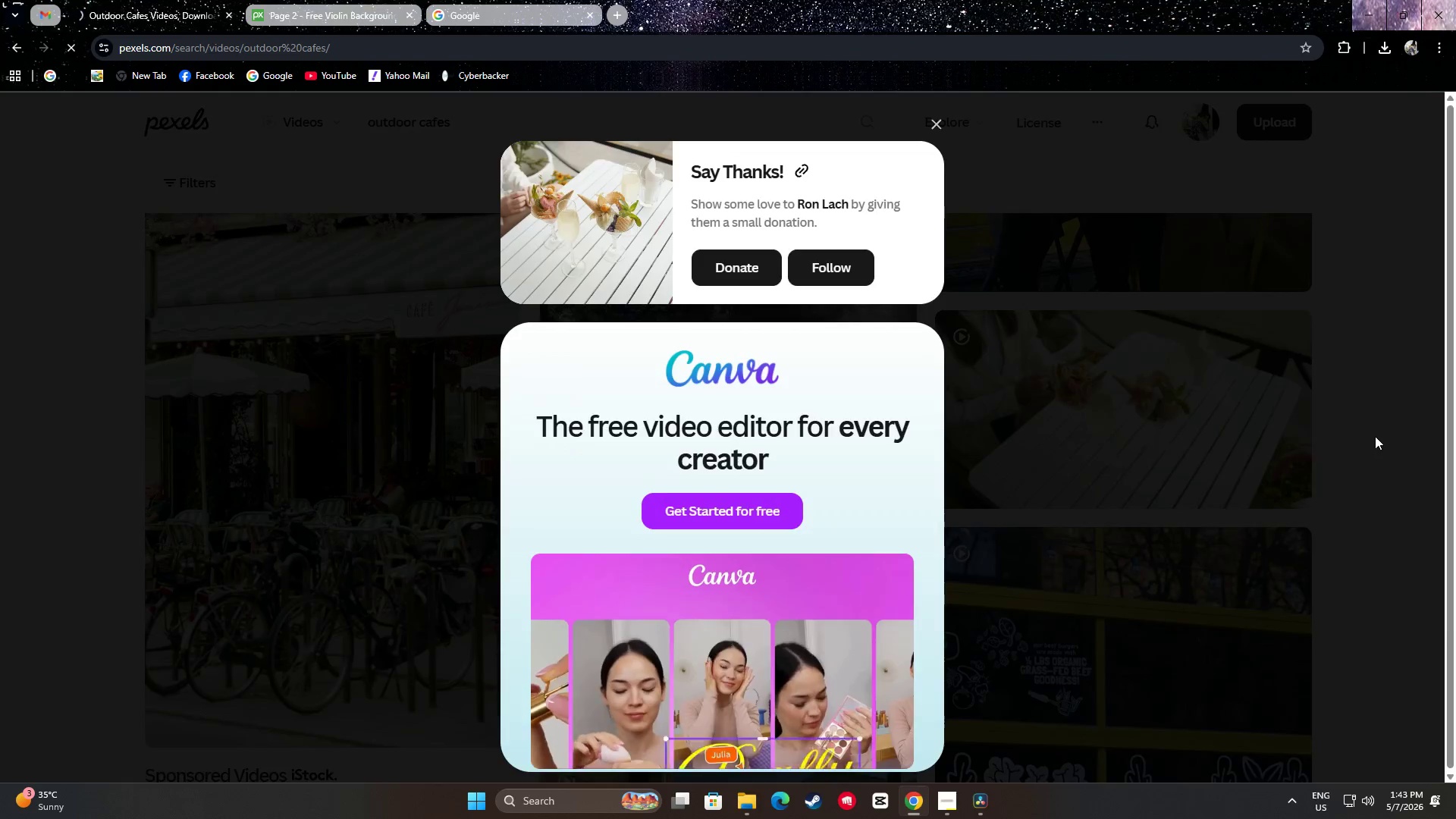 
scroll: coordinate [1344, 403], scroll_direction: down, amount: 11.0
 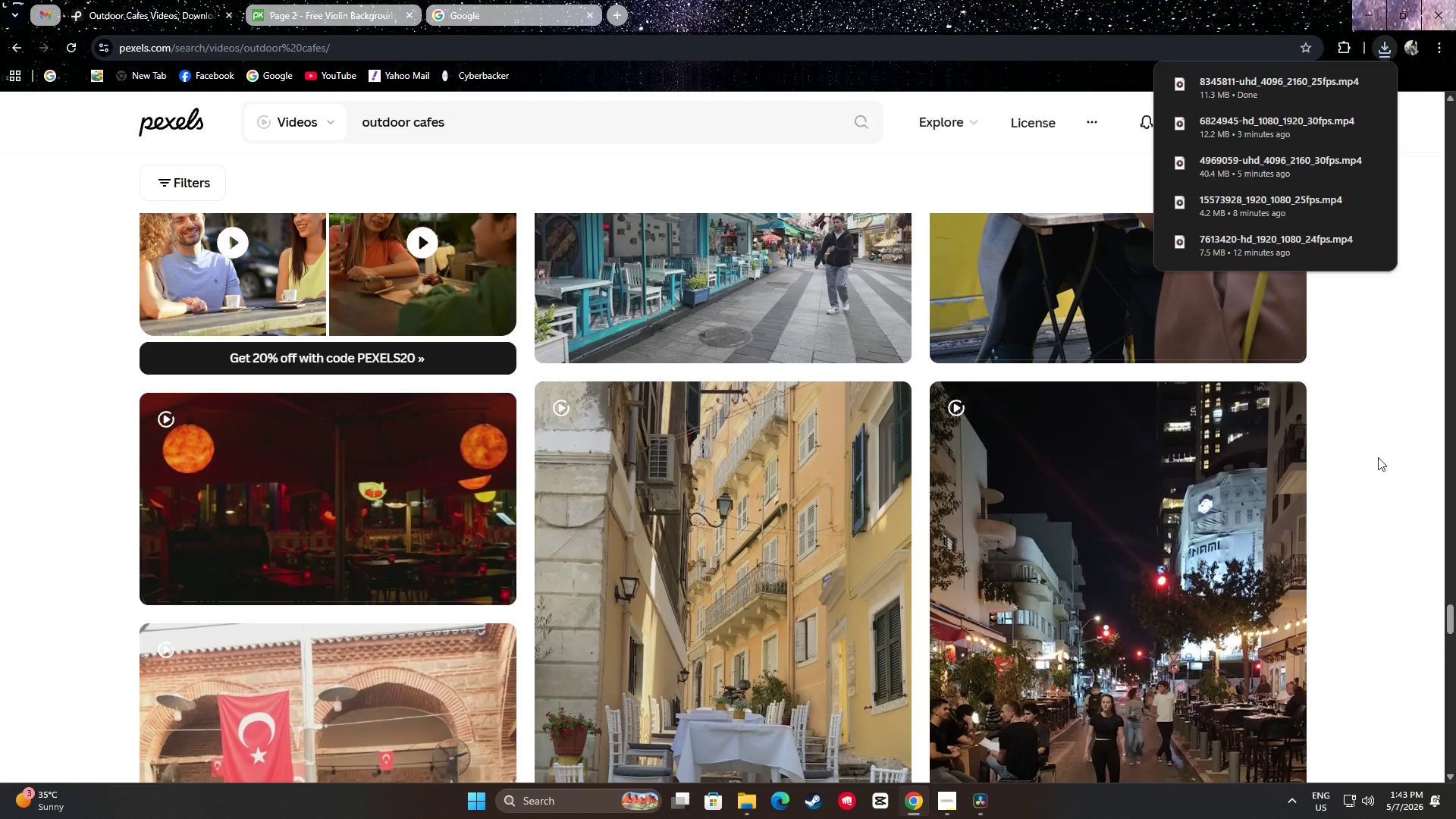 
left_click_drag(start_coordinate=[1380, 516], to_coordinate=[1383, 512])
 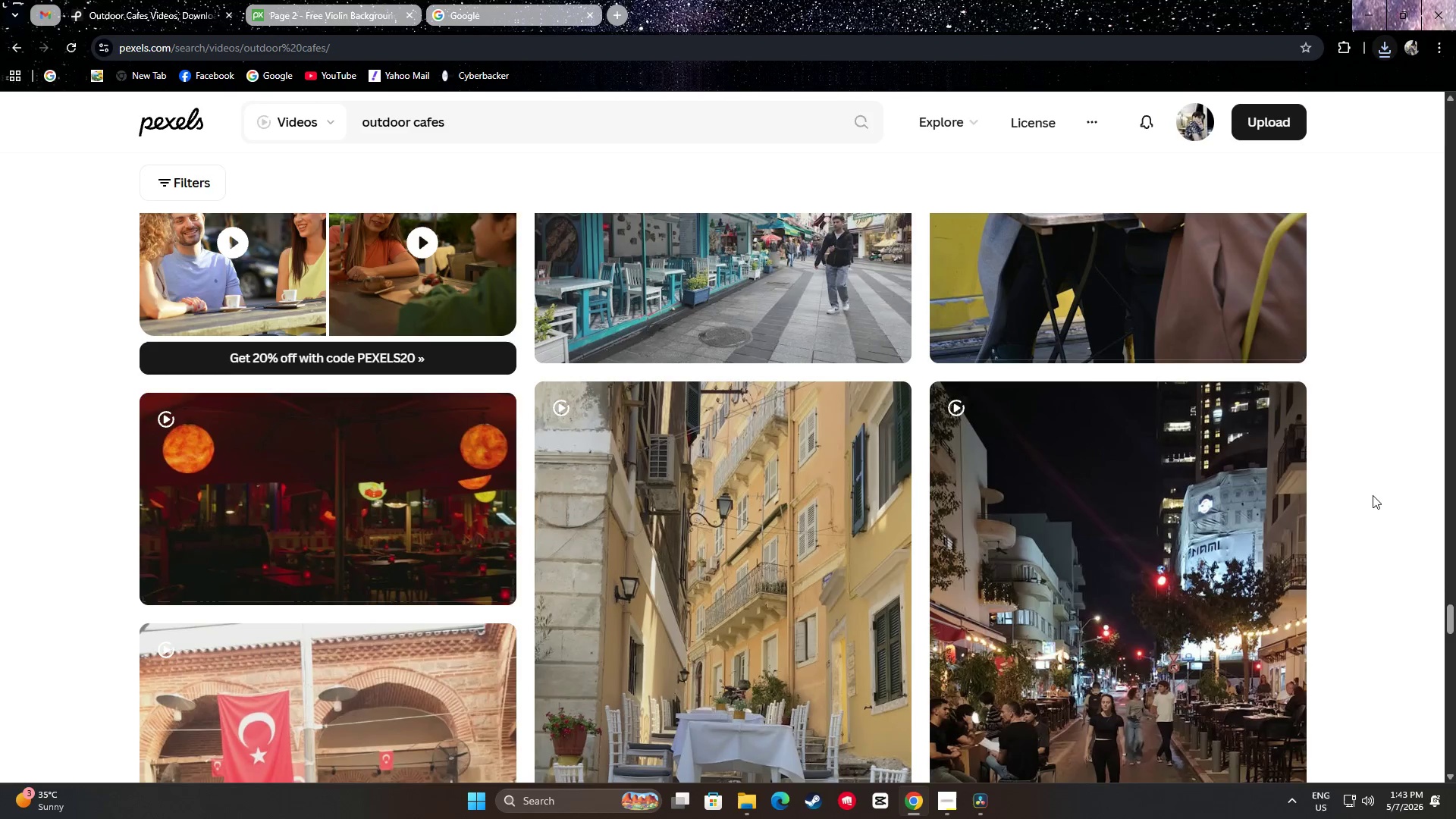 
scroll: coordinate [1159, 476], scroll_direction: down, amount: 21.0
 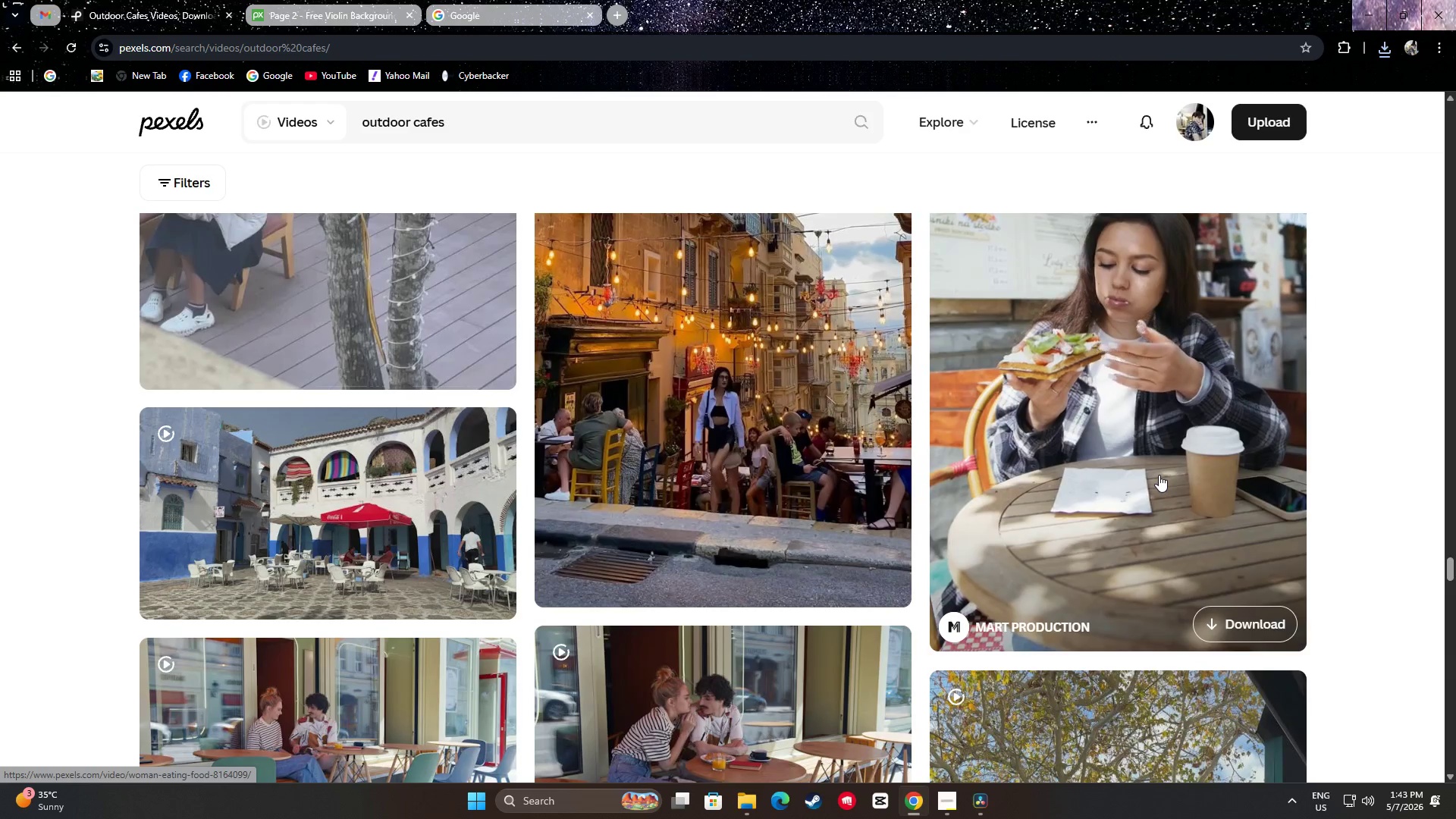 
scroll: coordinate [1169, 475], scroll_direction: up, amount: 1.0
 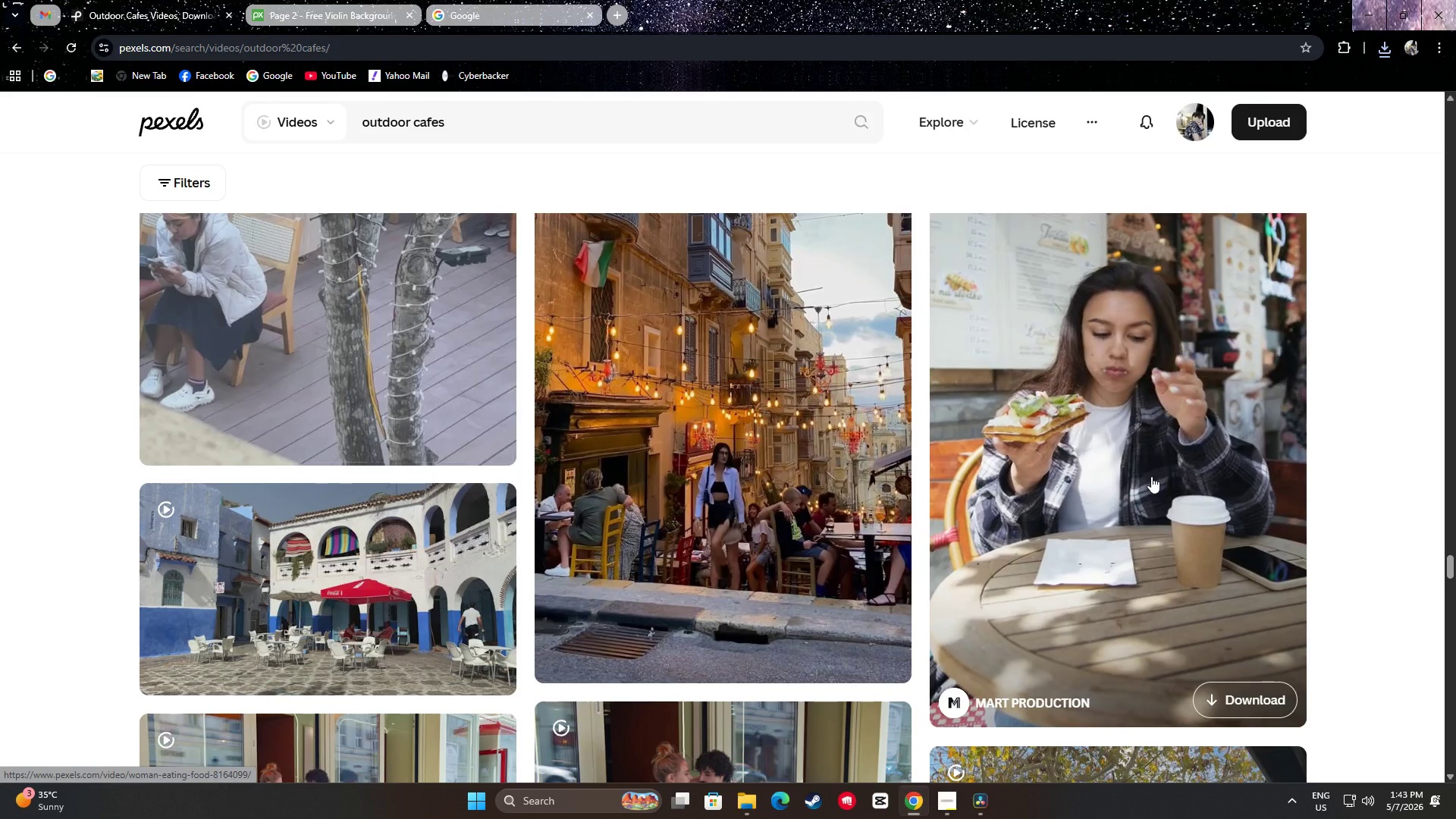 
scroll: coordinate [1144, 476], scroll_direction: down, amount: 2.0
 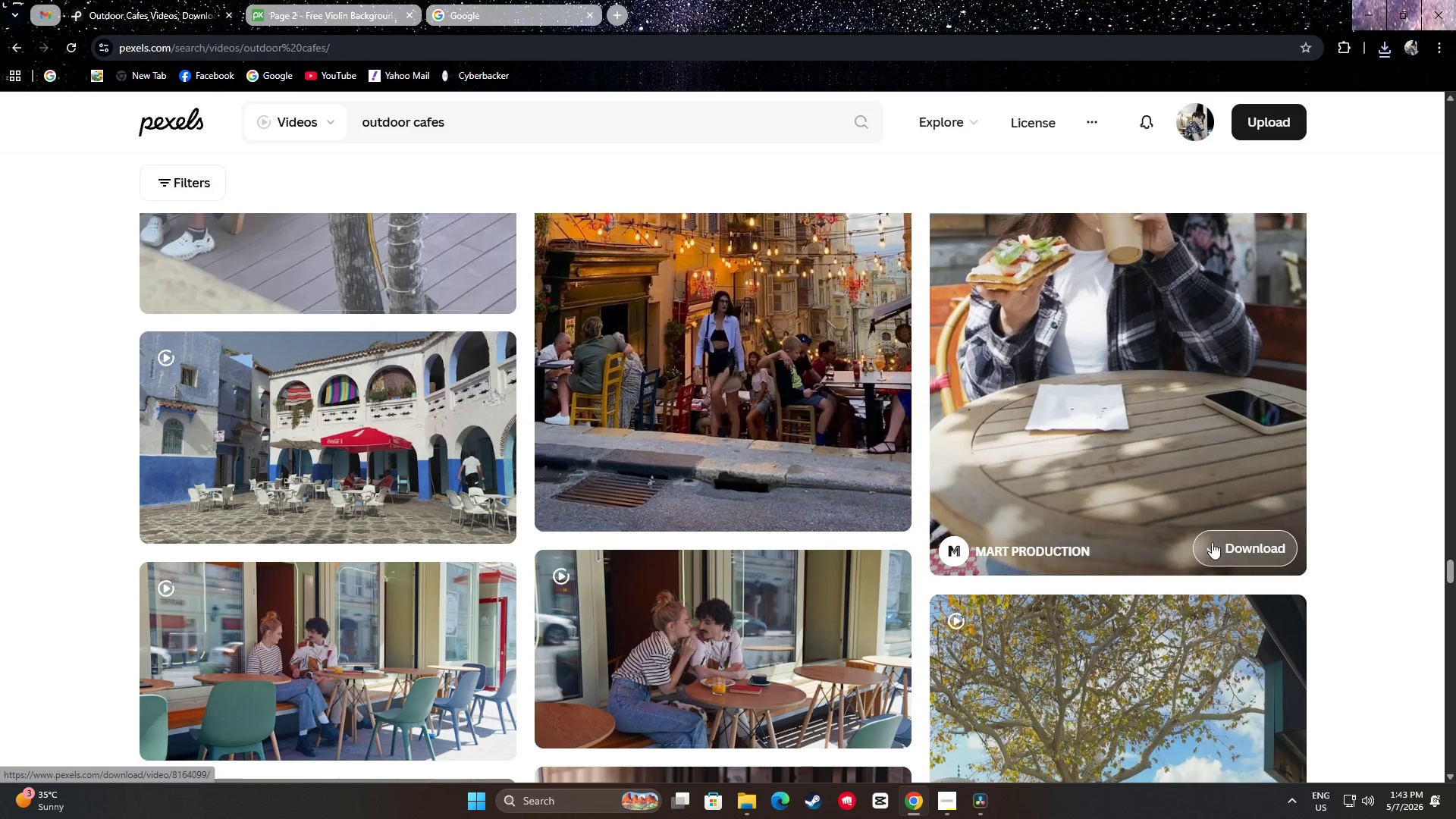 
left_click([1235, 560])
 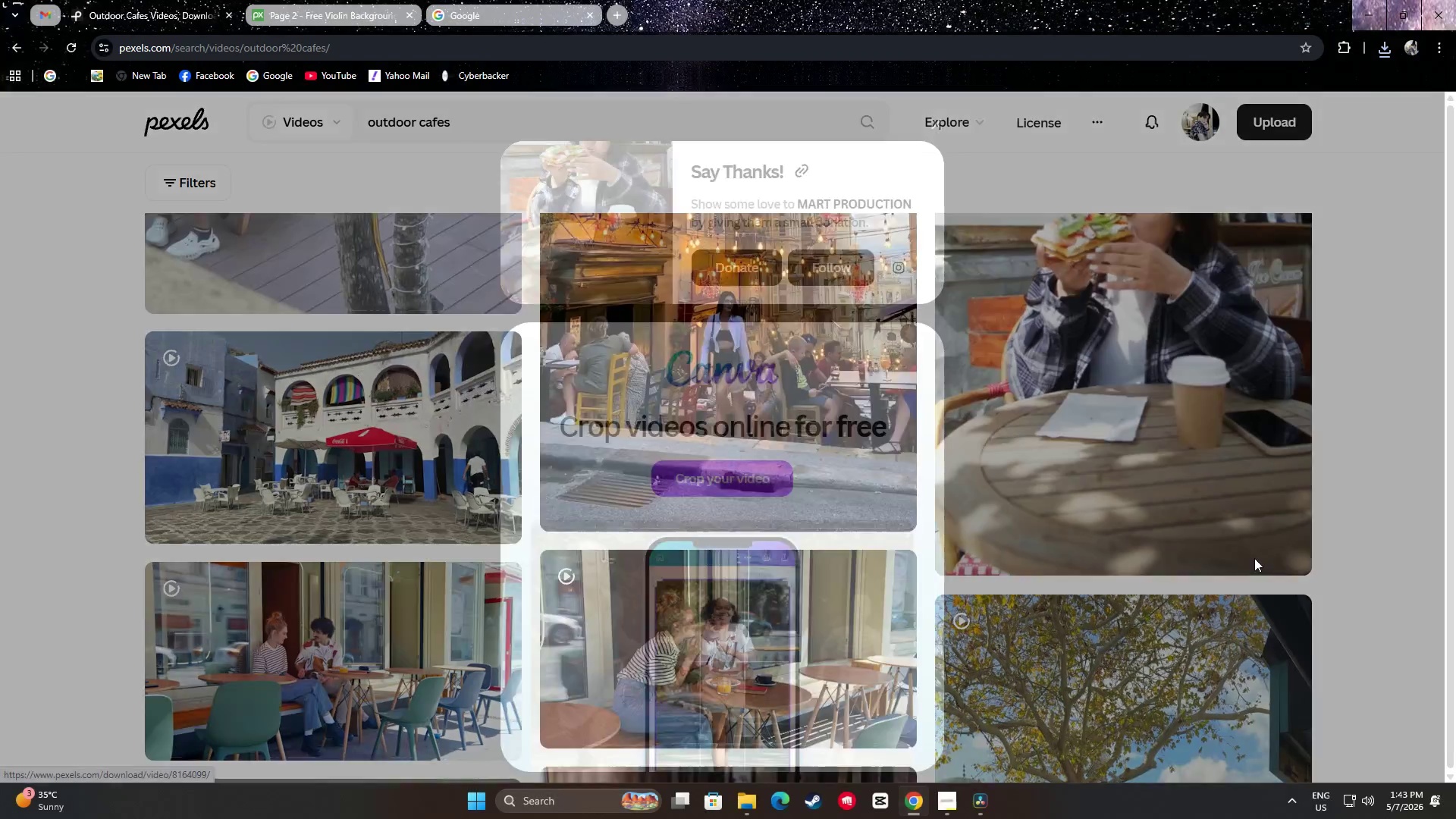 
left_click([1376, 512])
 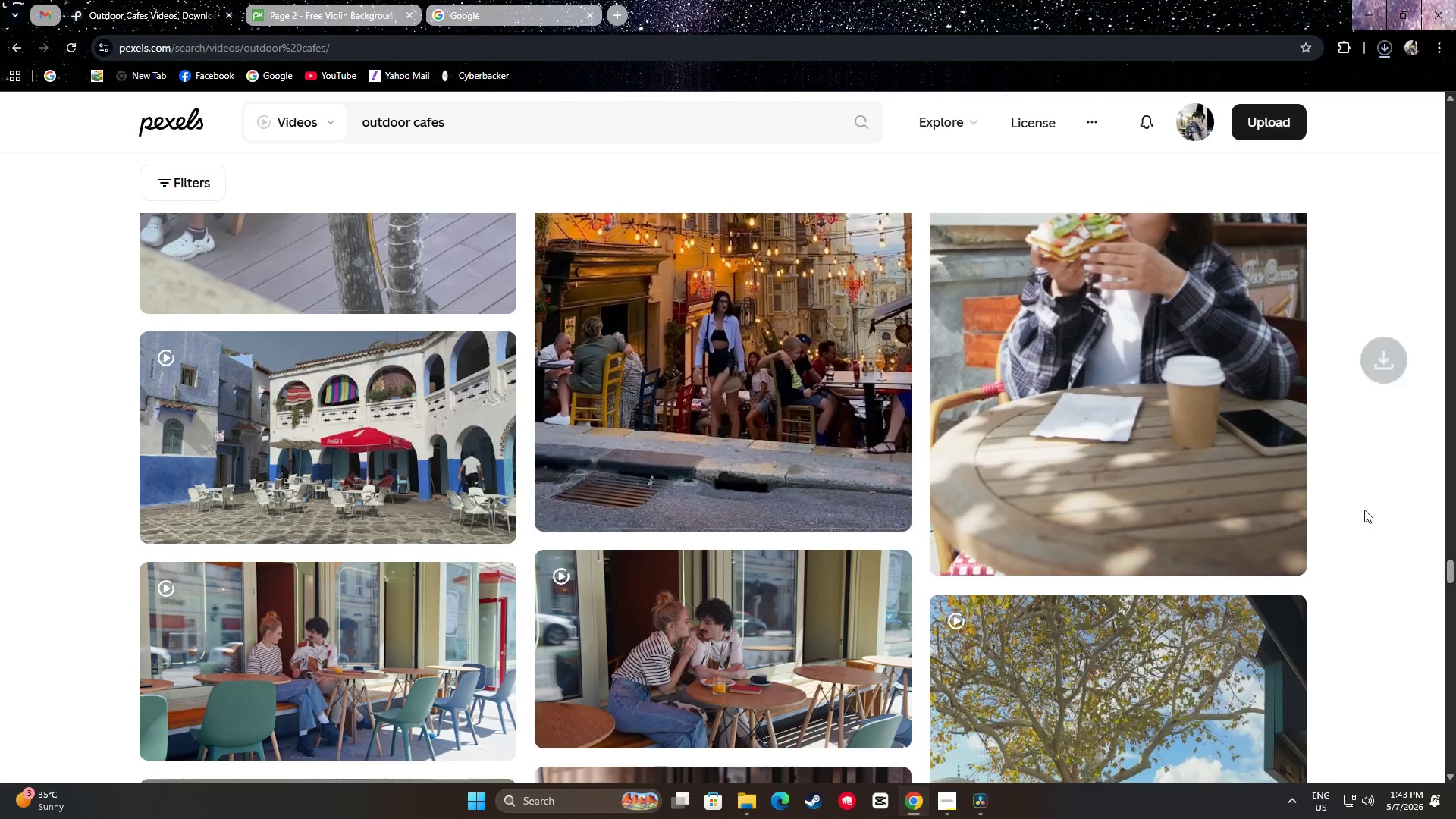 
scroll: coordinate [1355, 509], scroll_direction: down, amount: 3.0
 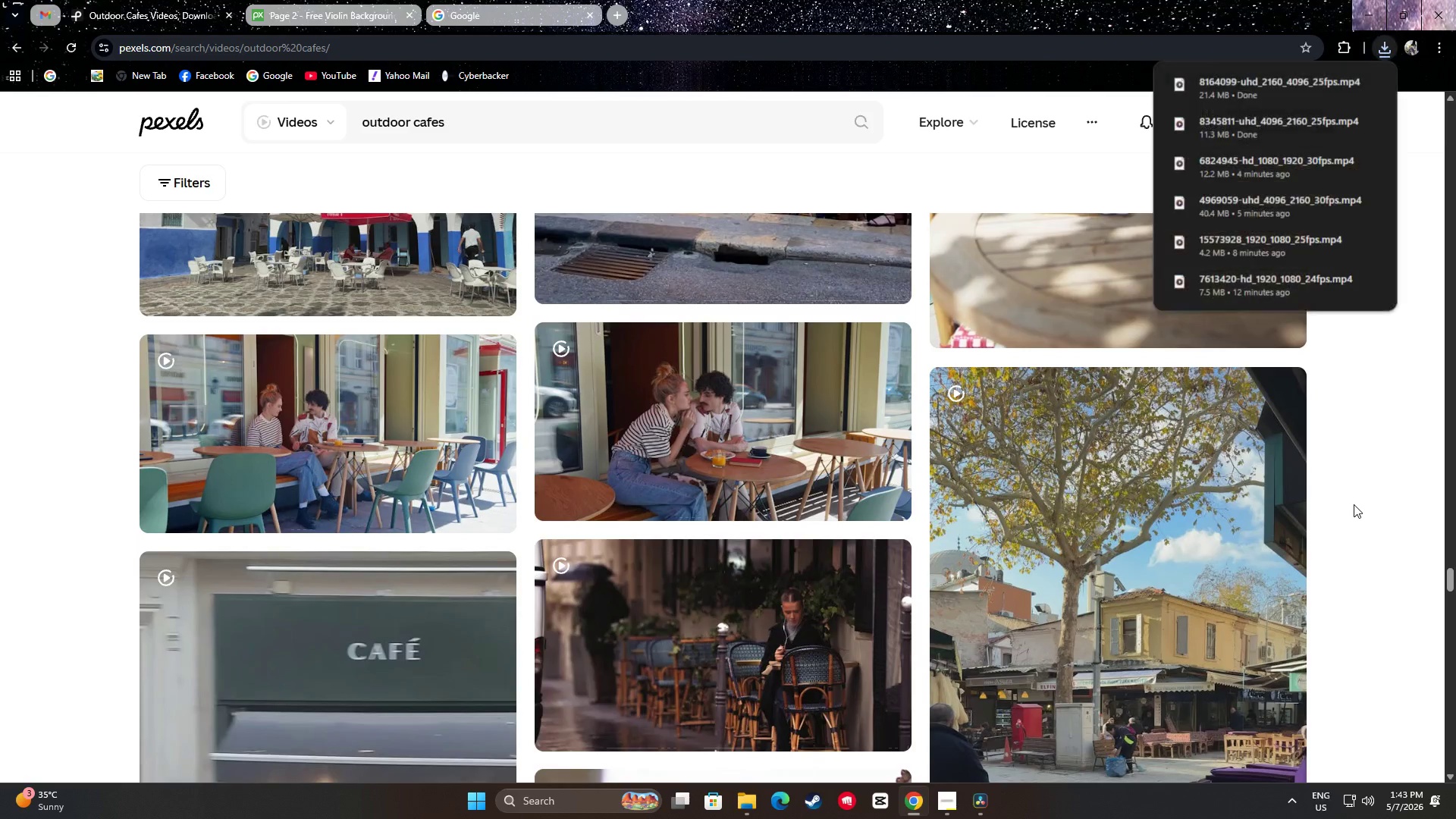 
left_click([1353, 501])
 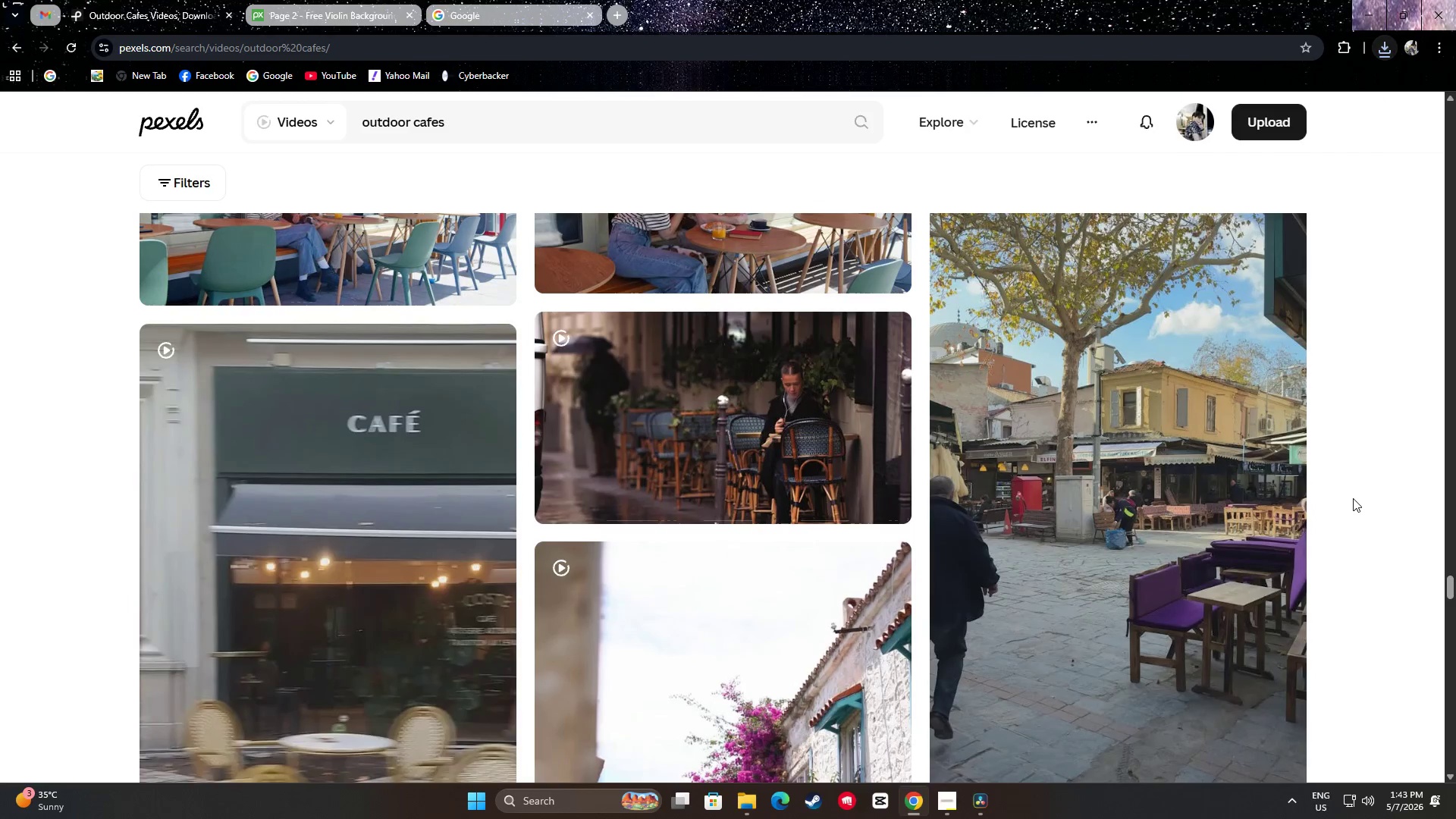 
scroll: coordinate [1350, 500], scroll_direction: down, amount: 25.0
 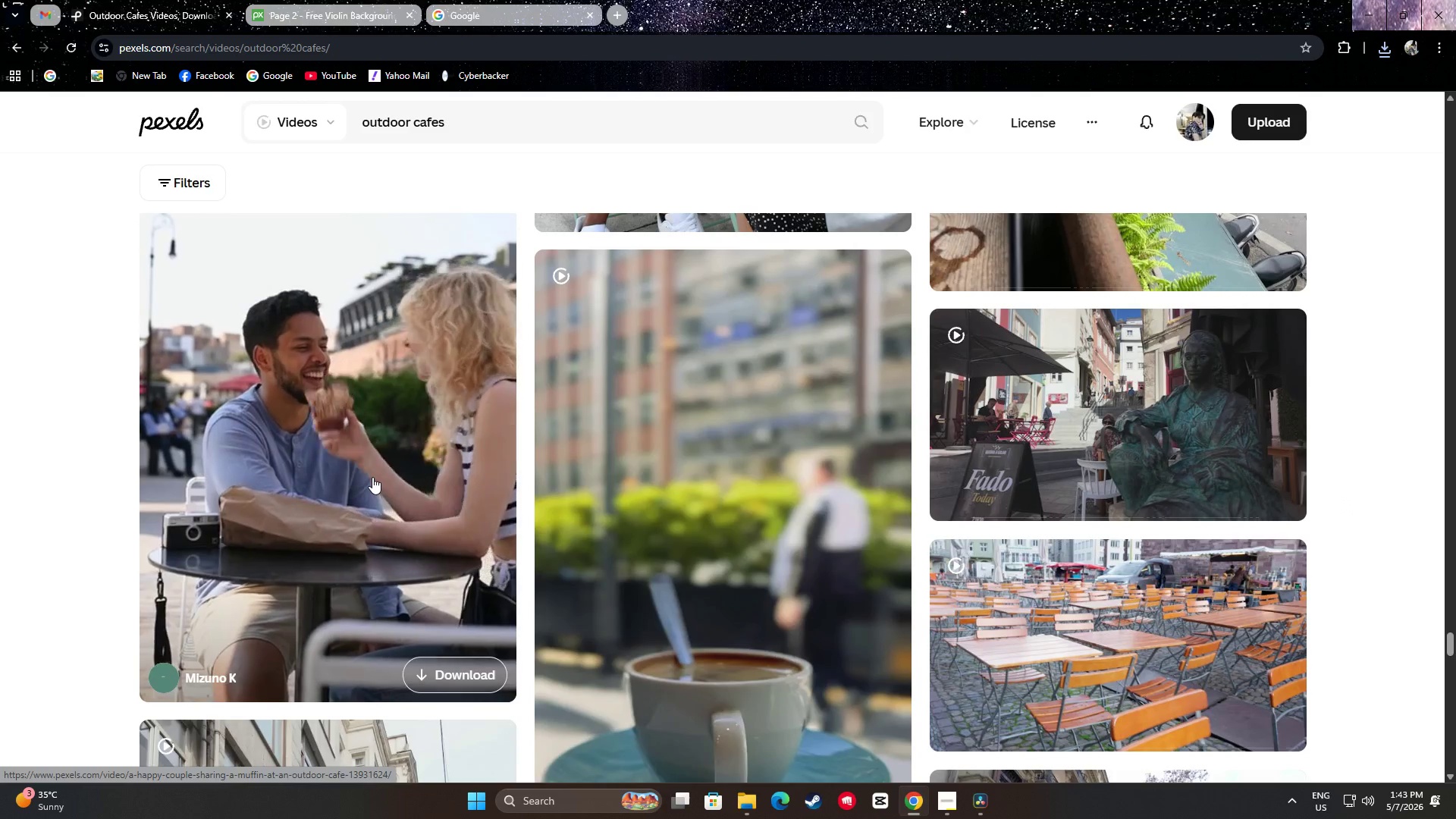 
scroll: coordinate [363, 477], scroll_direction: down, amount: 3.0
 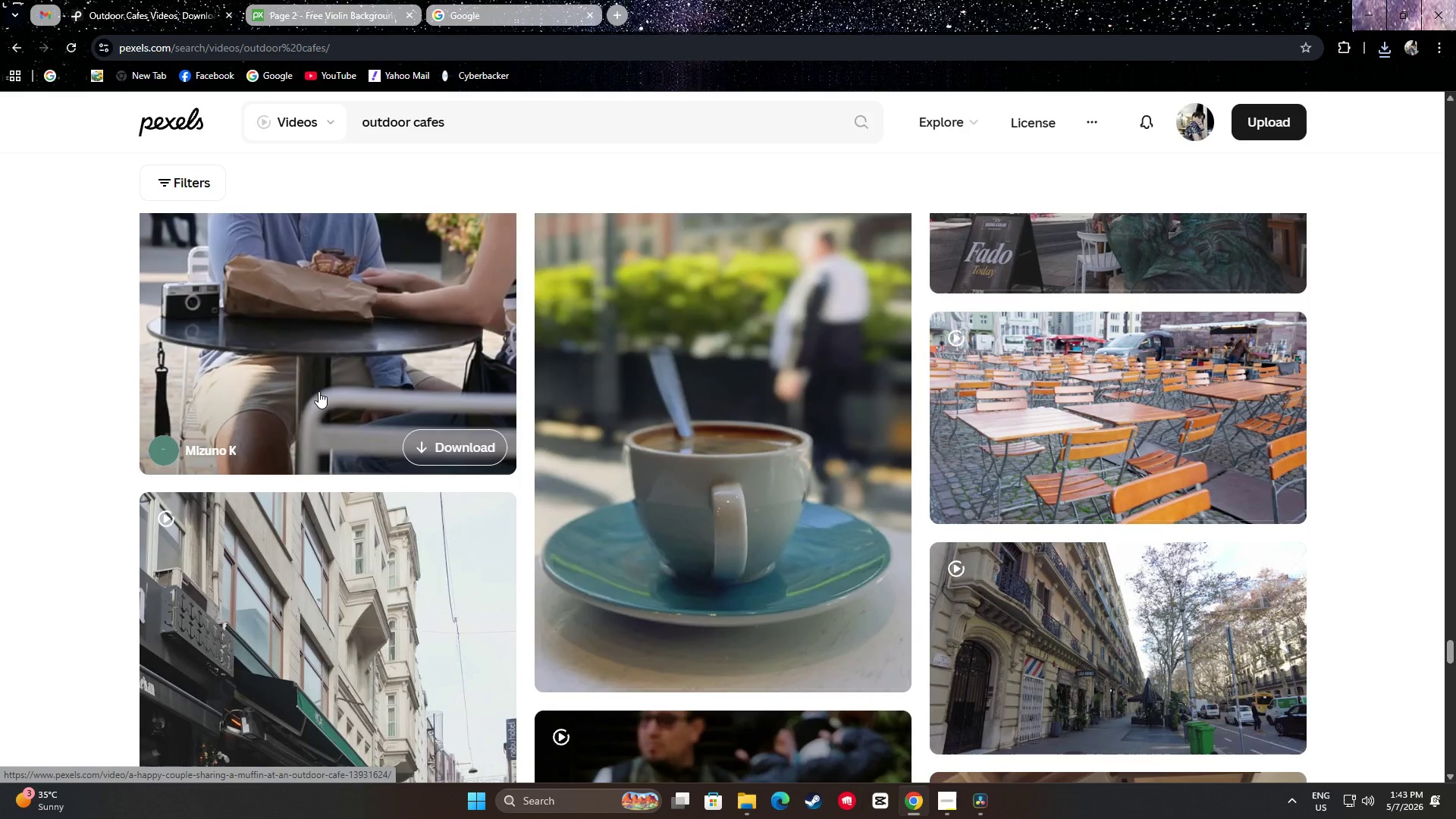 
scroll: coordinate [300, 387], scroll_direction: up, amount: 2.0
 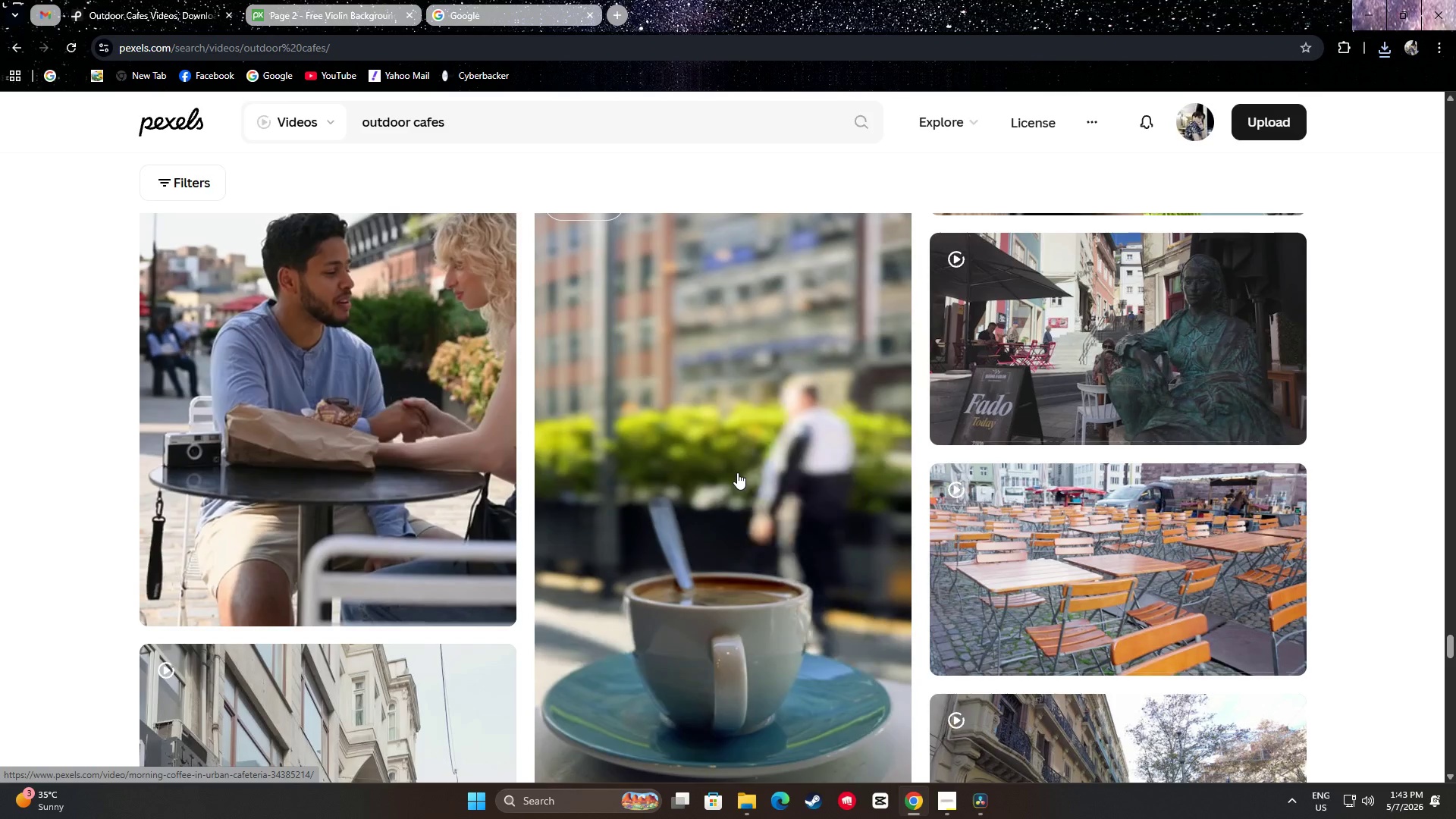 
scroll: coordinate [736, 470], scroll_direction: down, amount: 3.0
 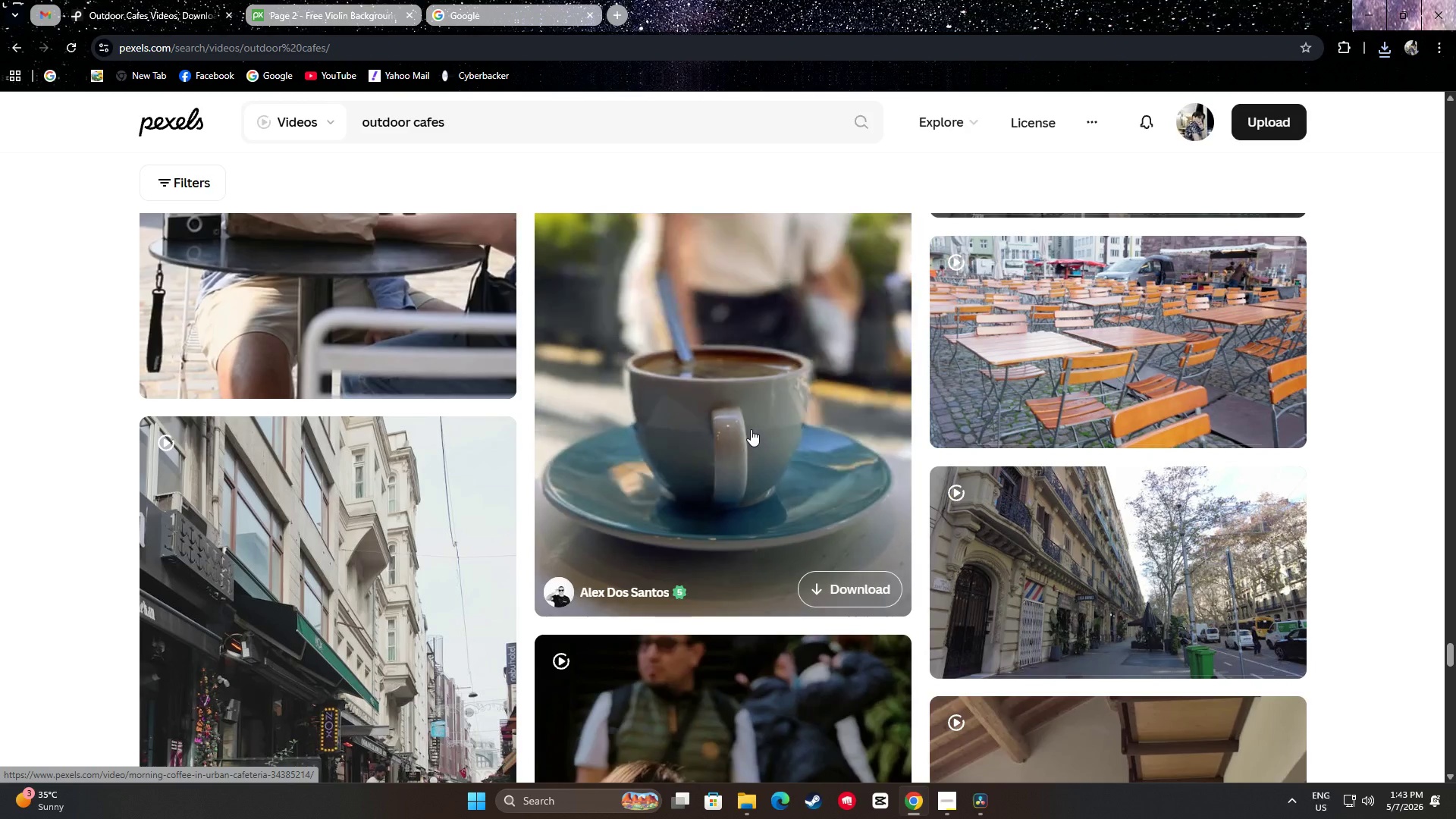 
wait(8.44)
 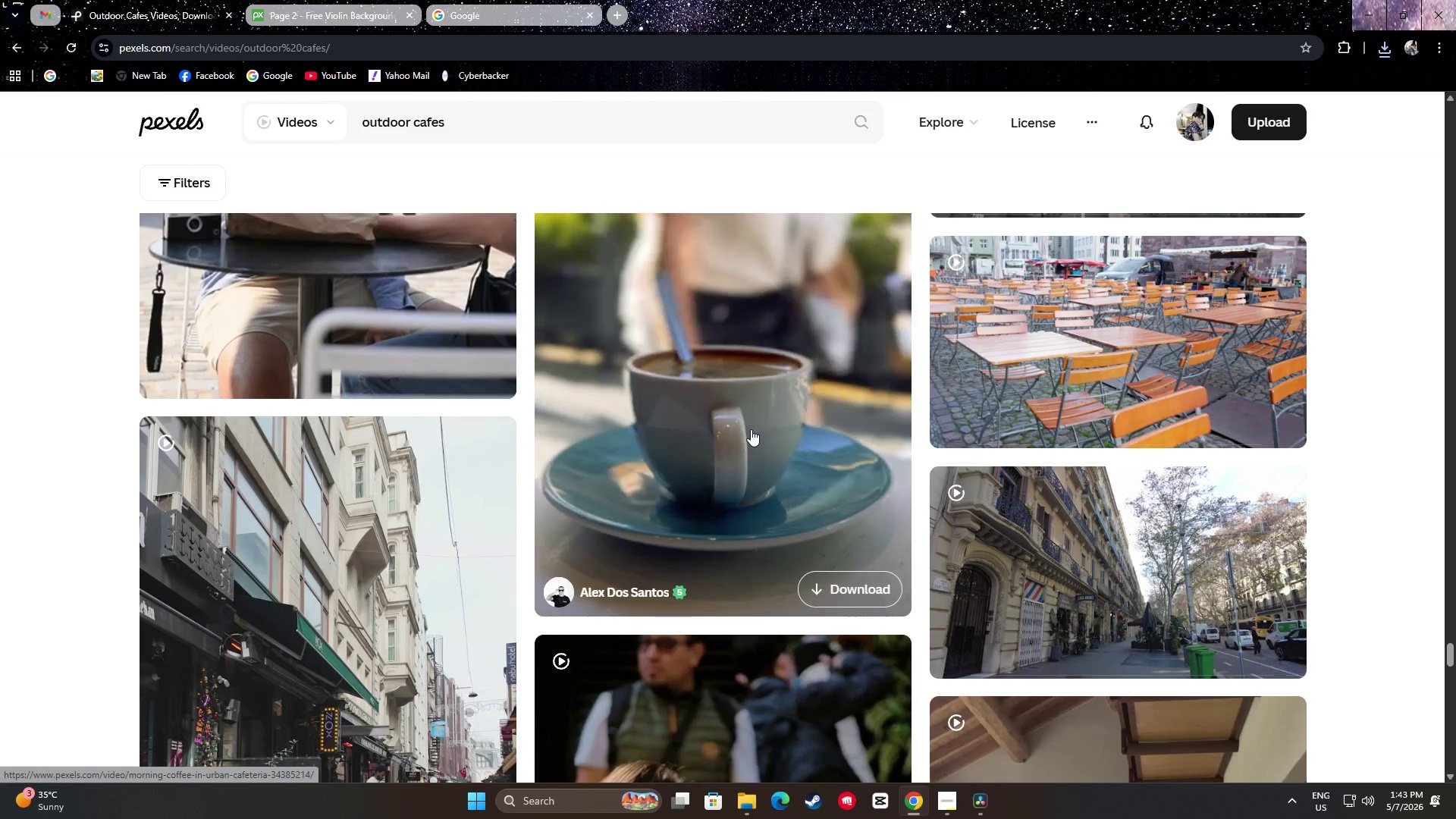 
scroll: coordinate [791, 436], scroll_direction: up, amount: 2.0
 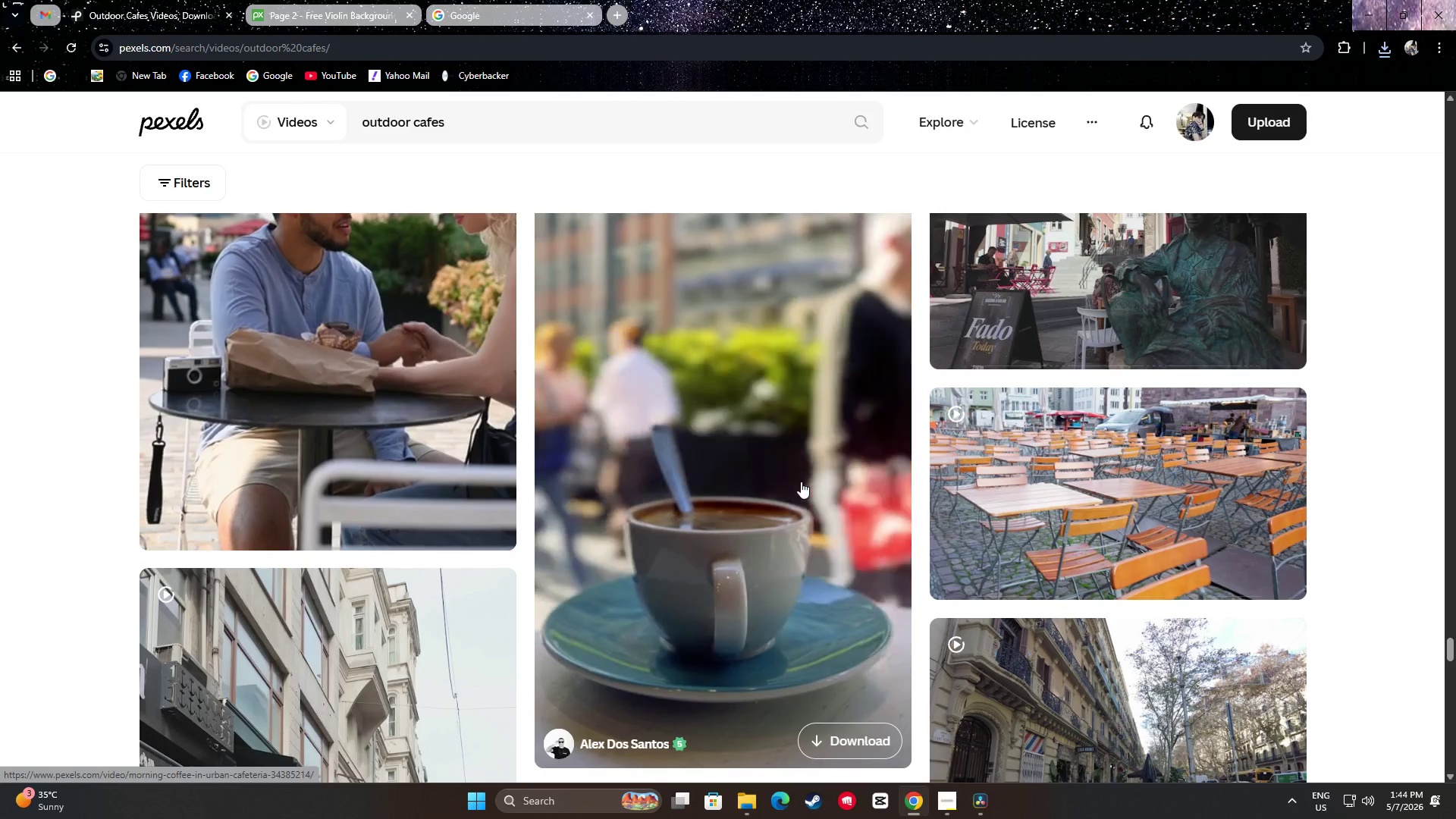 
scroll: coordinate [781, 519], scroll_direction: down, amount: 10.0
 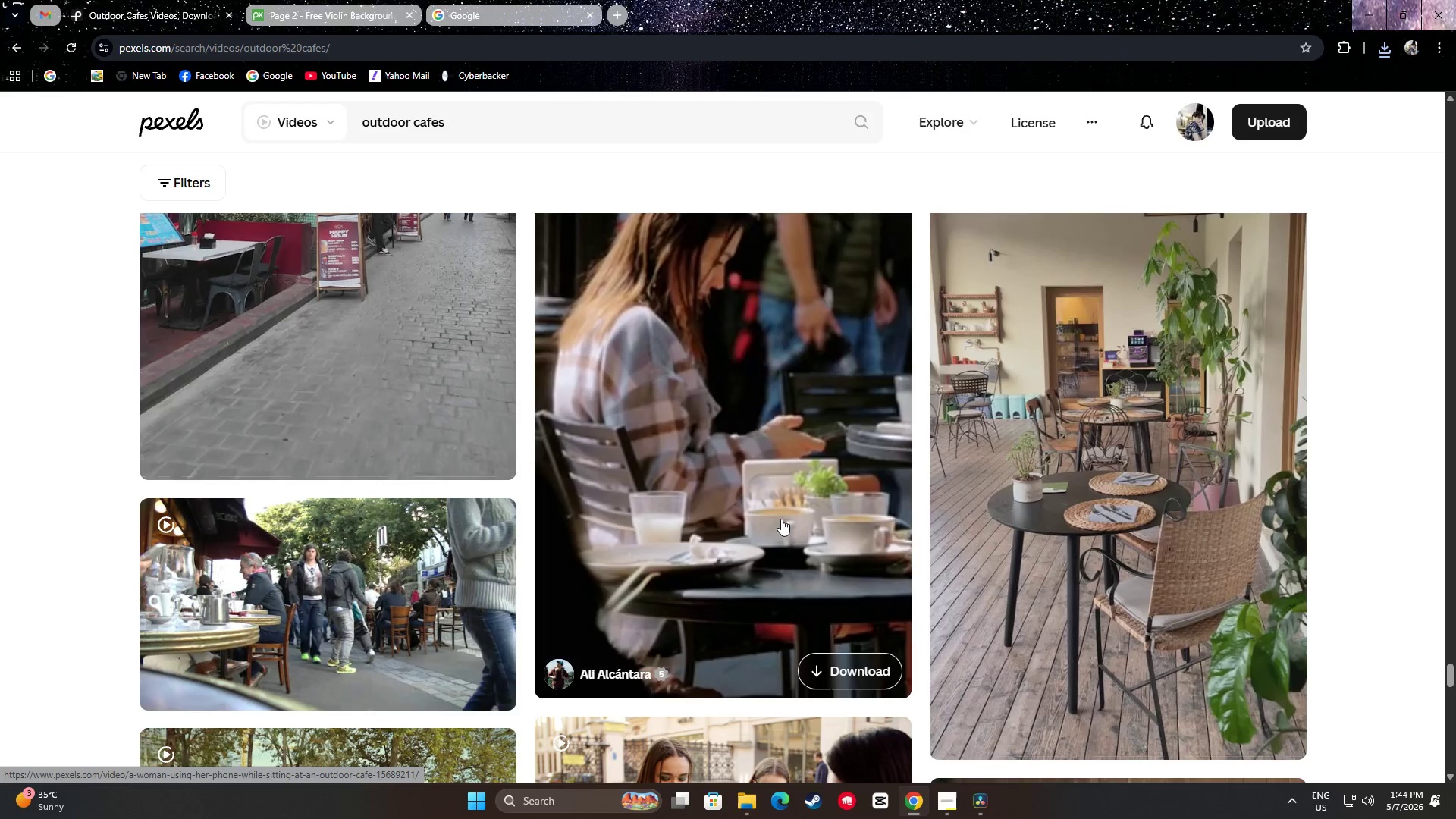 
scroll: coordinate [791, 566], scroll_direction: up, amount: 8.0
 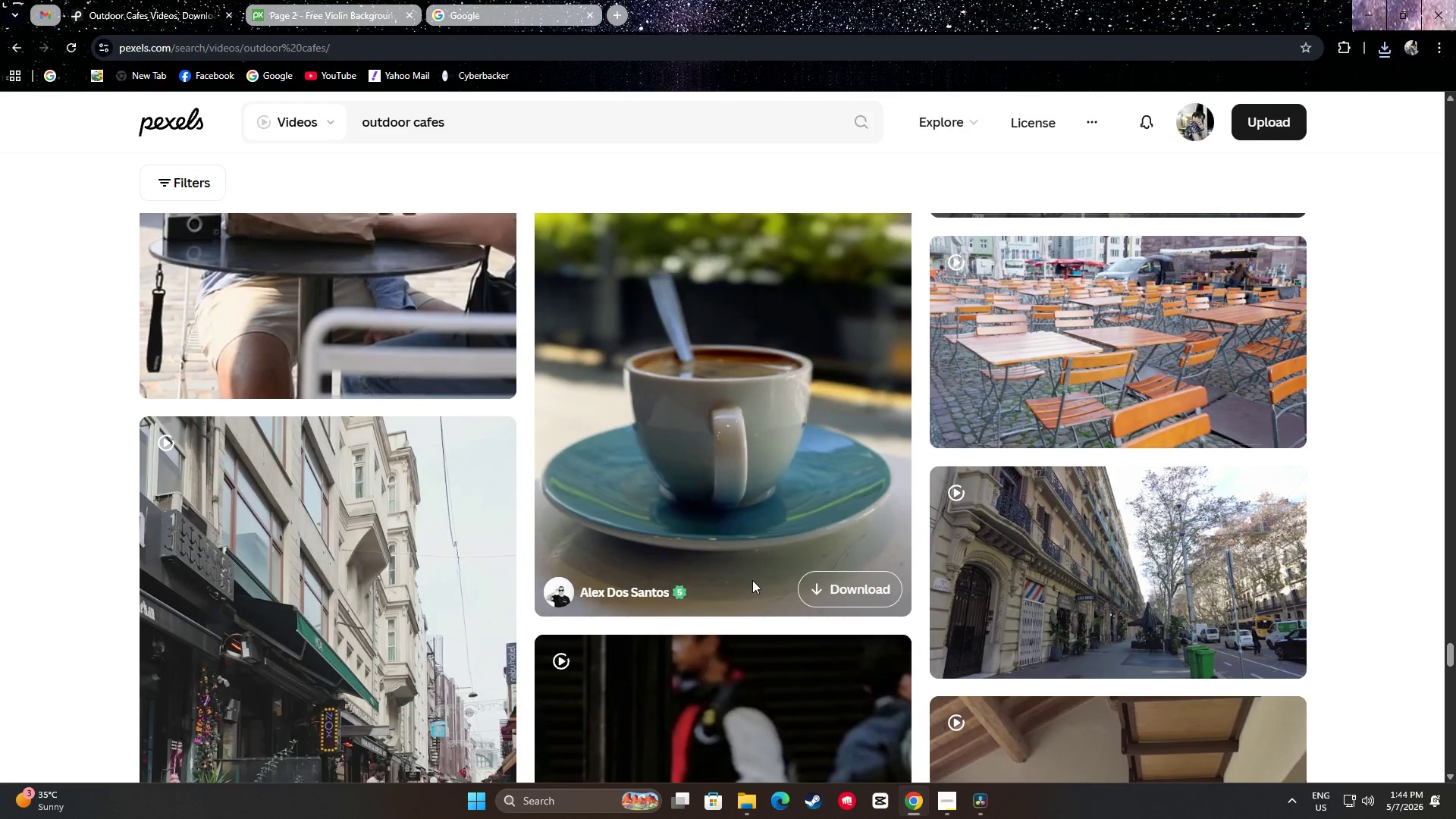 
scroll: coordinate [764, 493], scroll_direction: down, amount: 13.0
 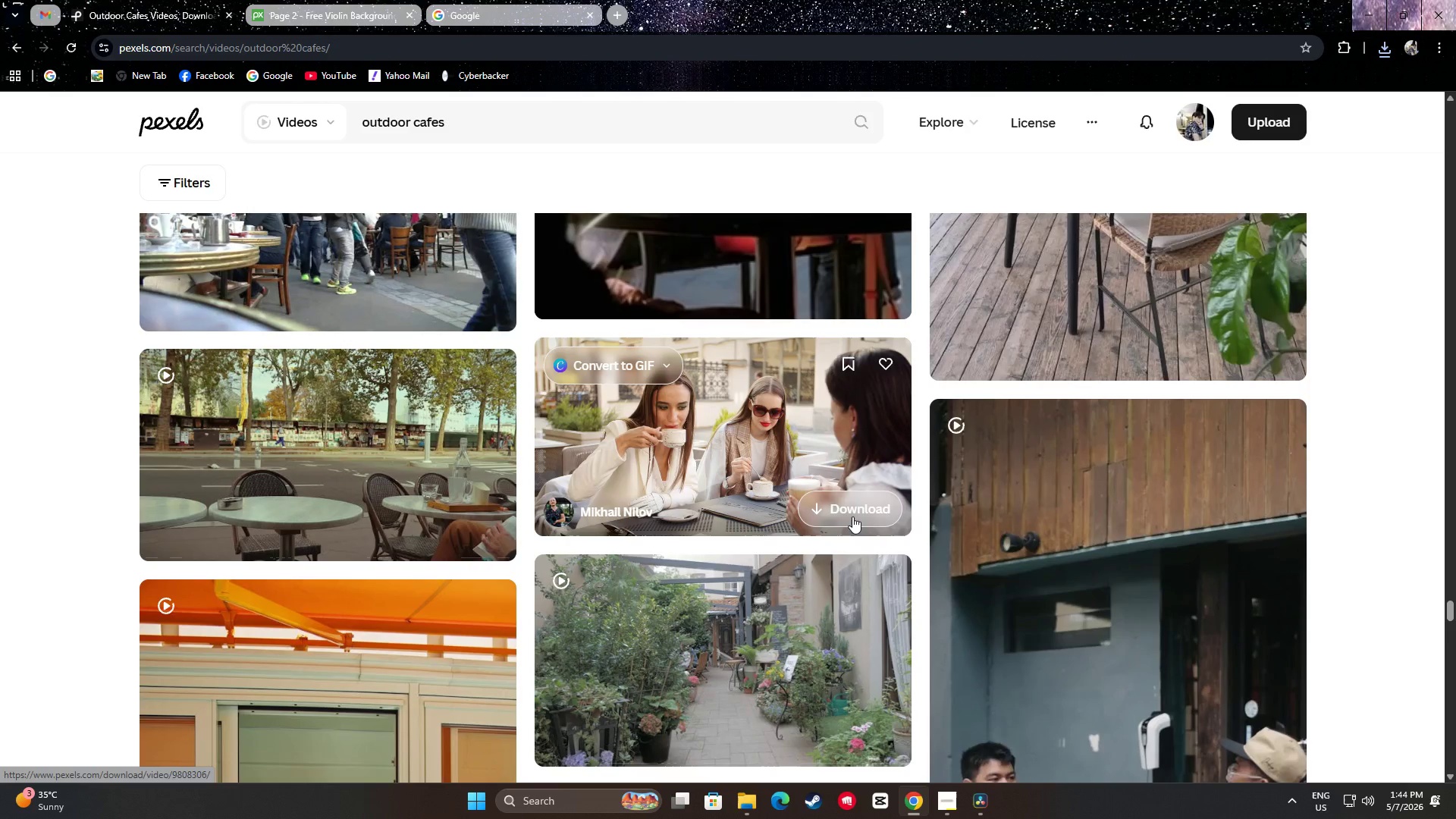 
left_click([855, 507])
 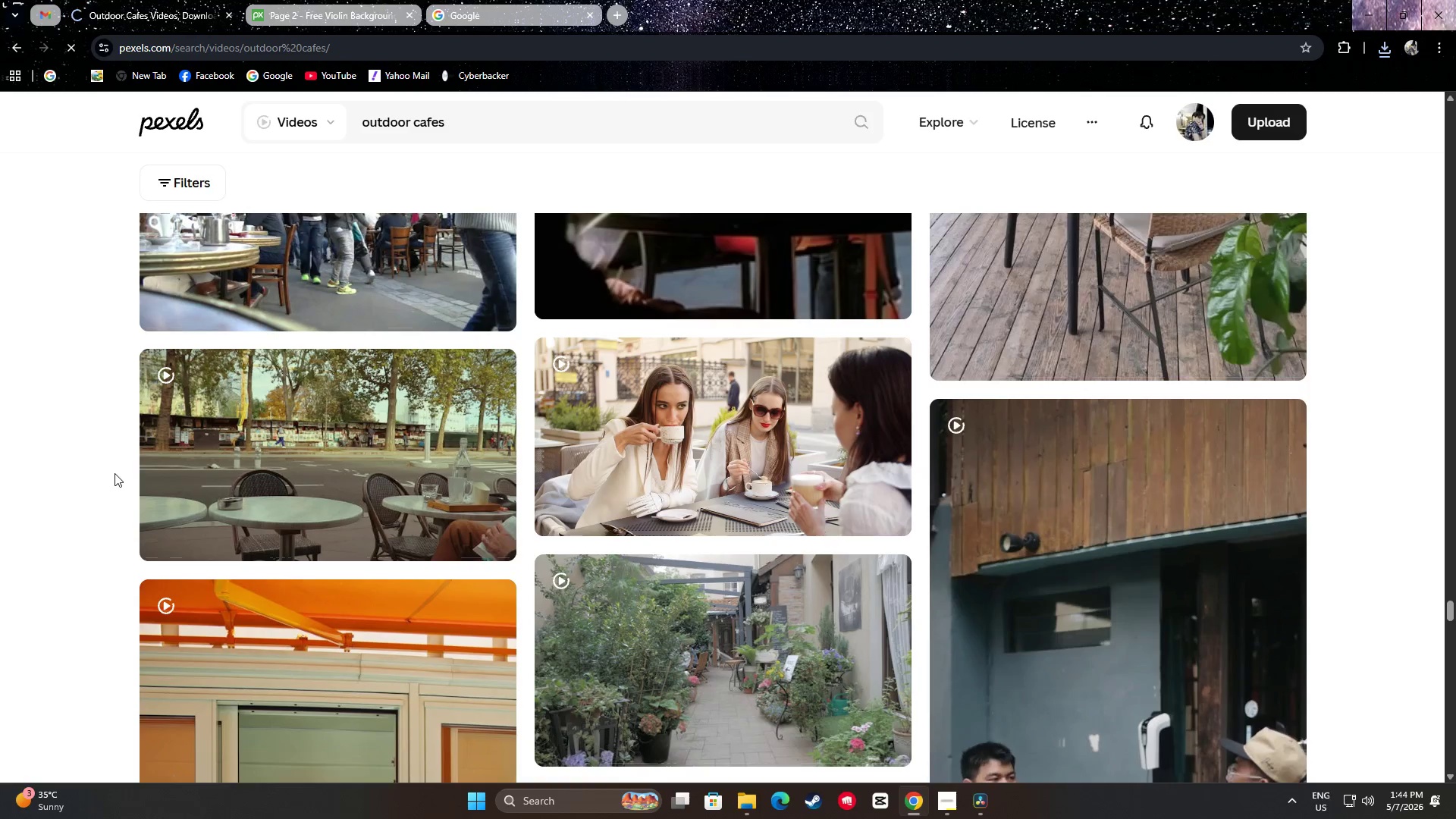 
scroll: coordinate [1380, 563], scroll_direction: down, amount: 4.0
 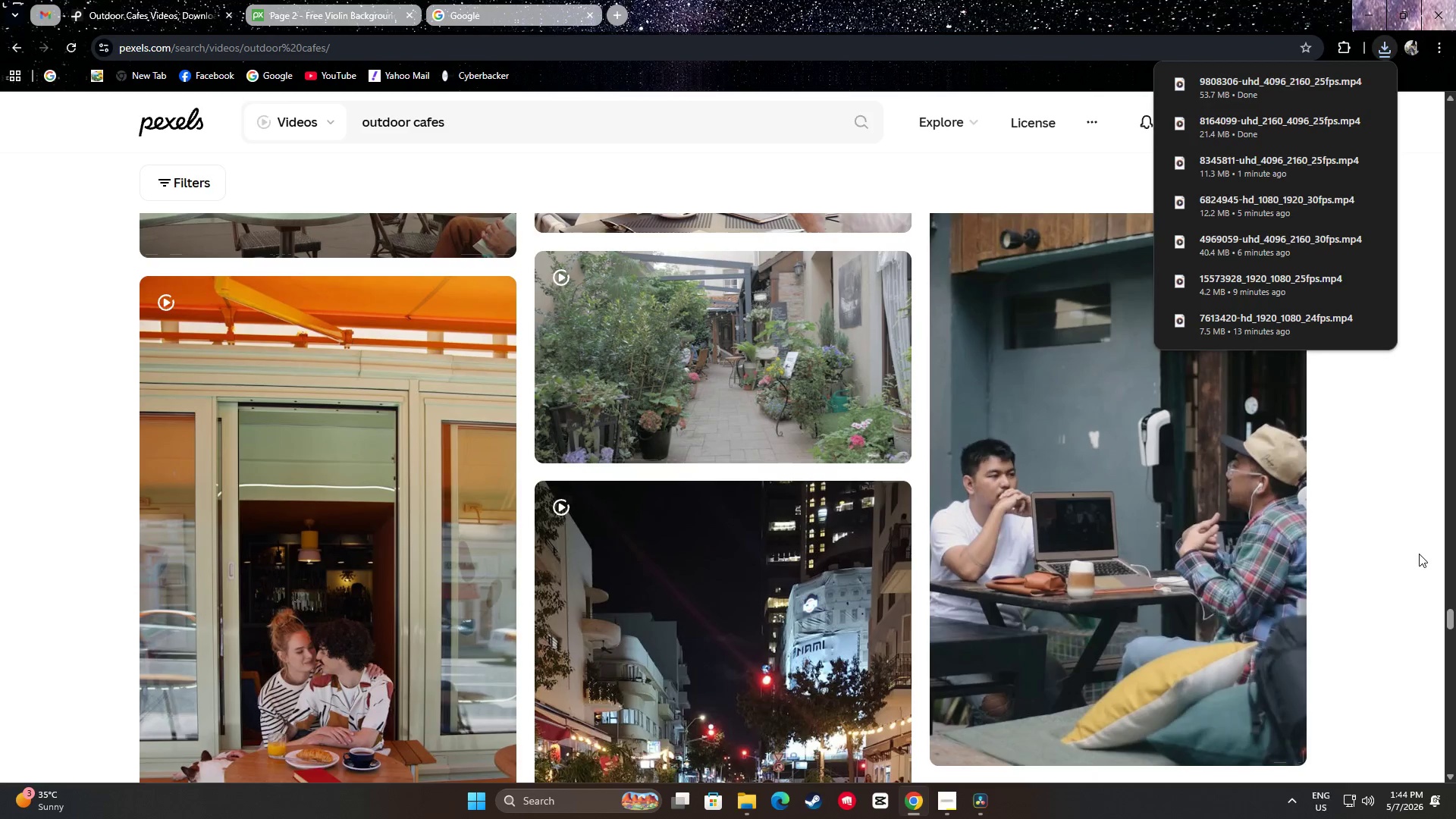 
left_click([1414, 553])
 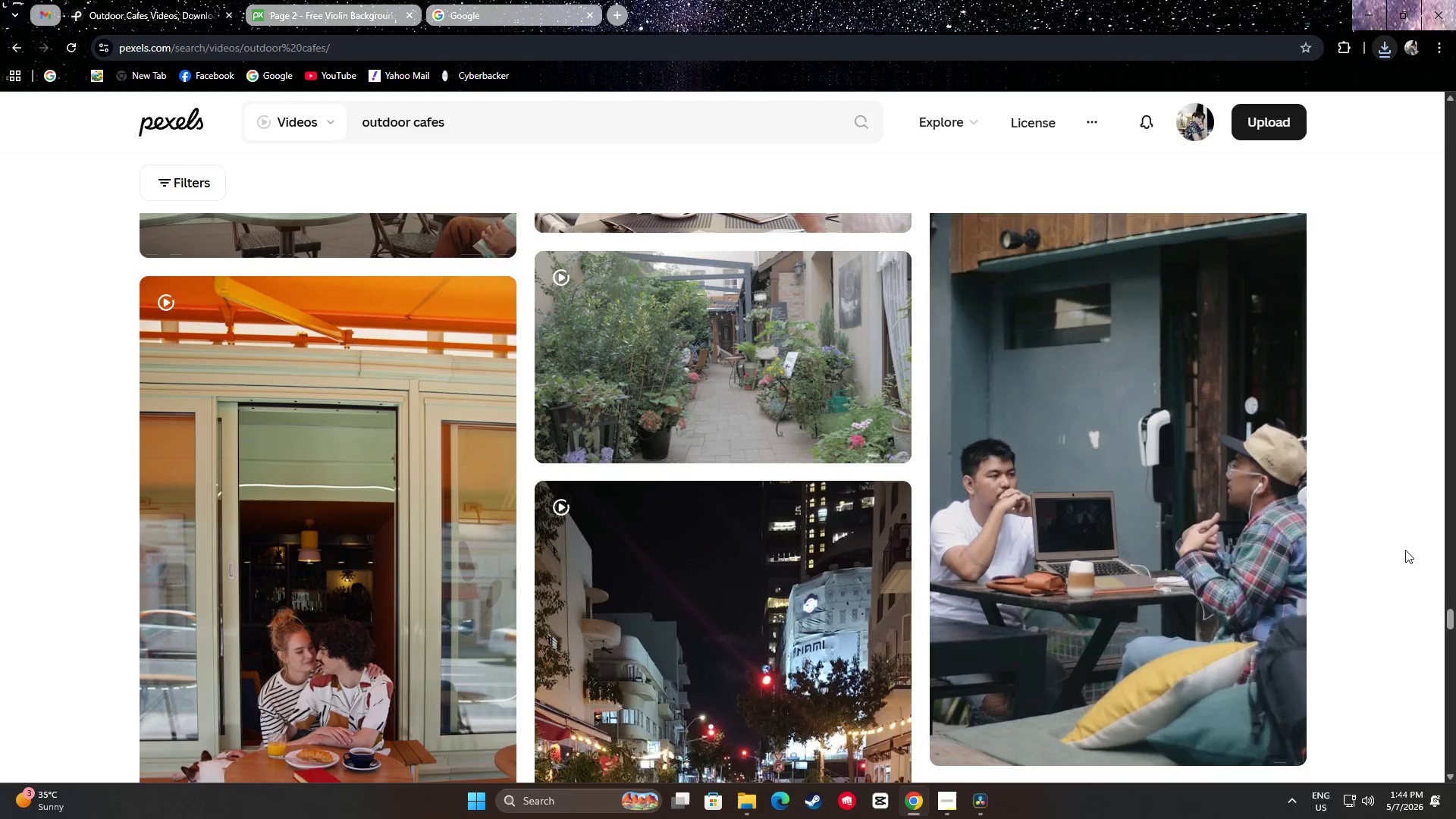 
scroll: coordinate [1402, 548], scroll_direction: down, amount: 16.0
 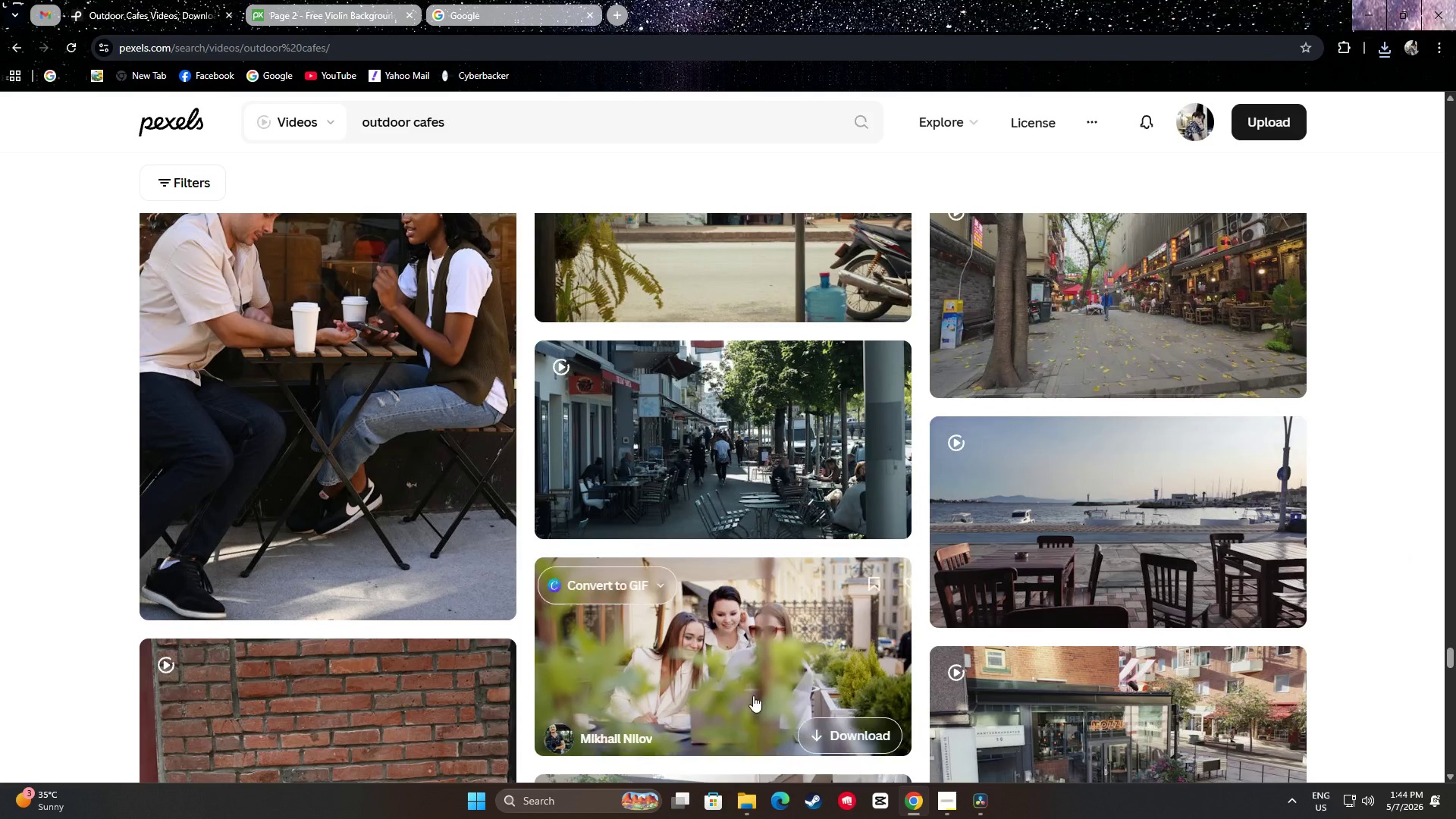 
left_click([750, 801])
 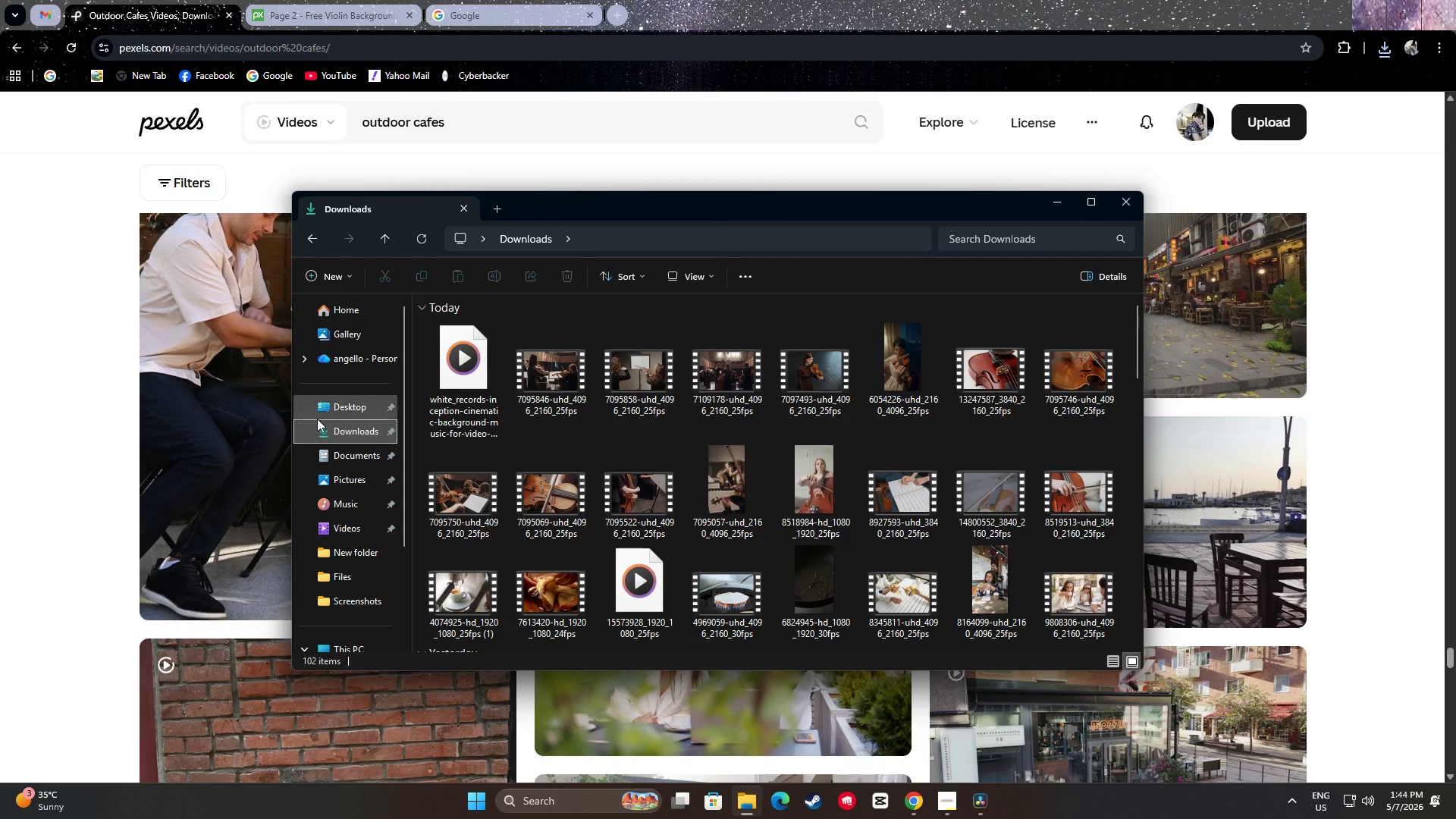 
left_click([331, 432])
 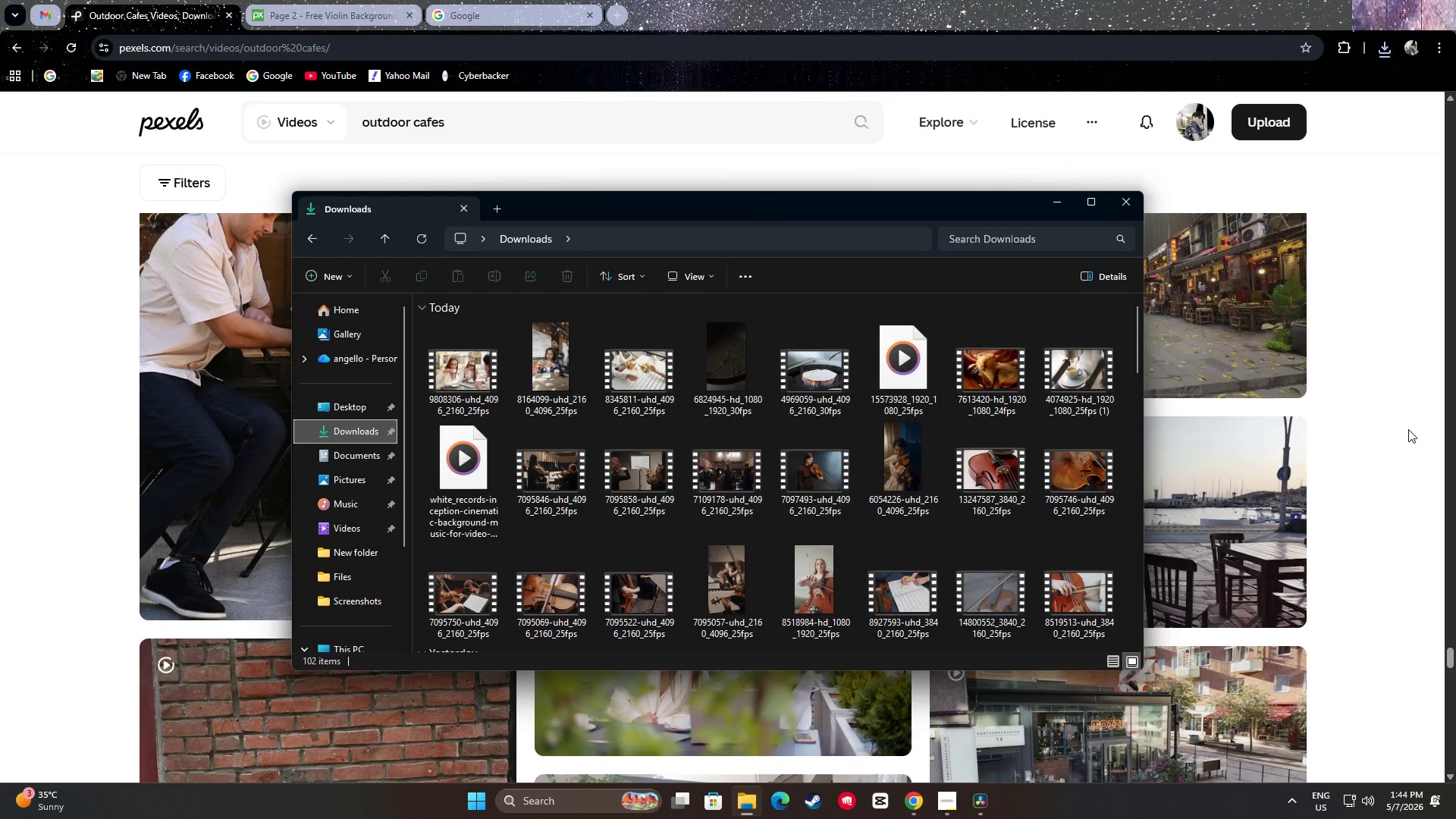 
wait(6.0)
 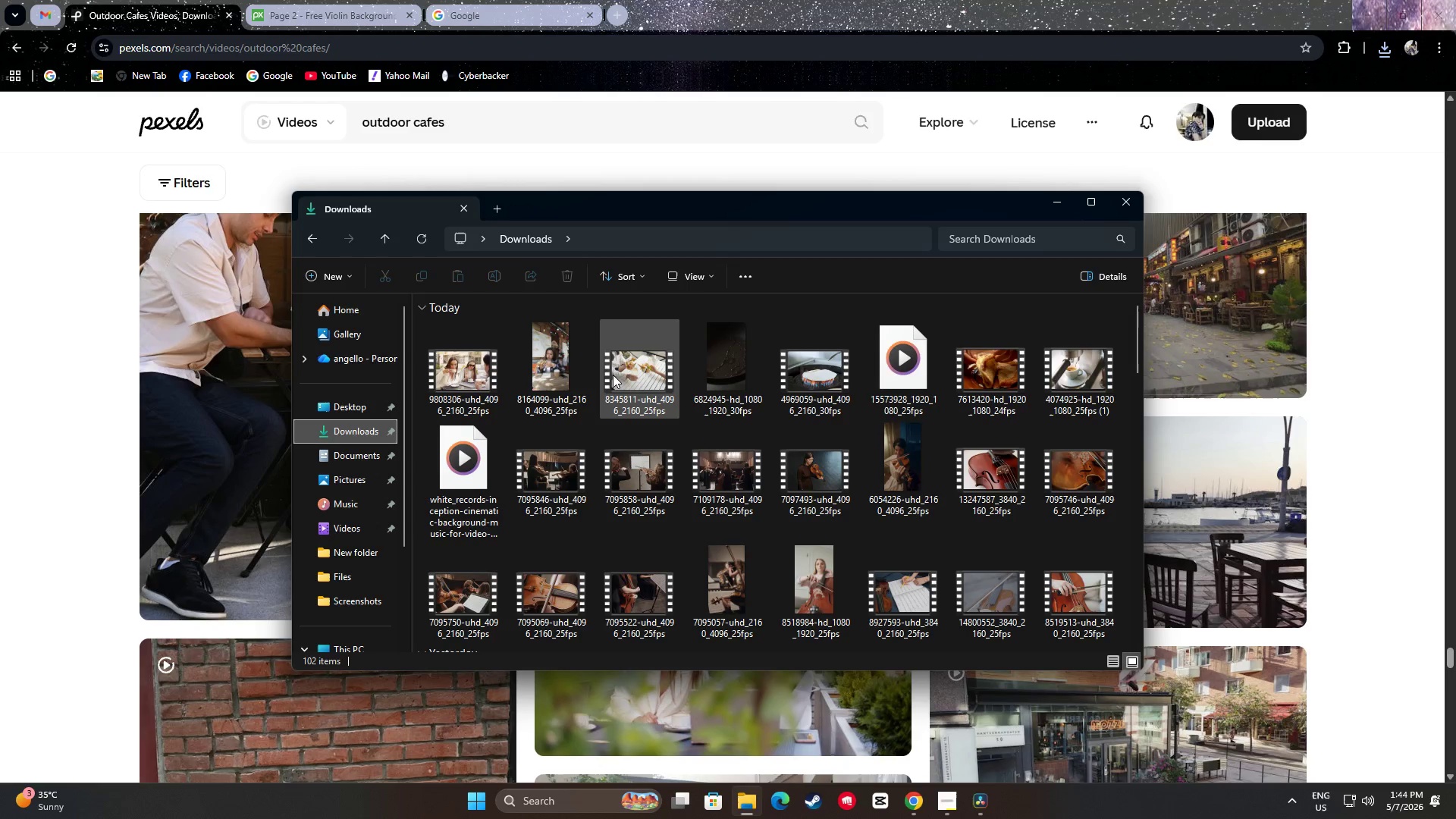 
scroll: coordinate [334, 329], scroll_direction: down, amount: 20.0
 